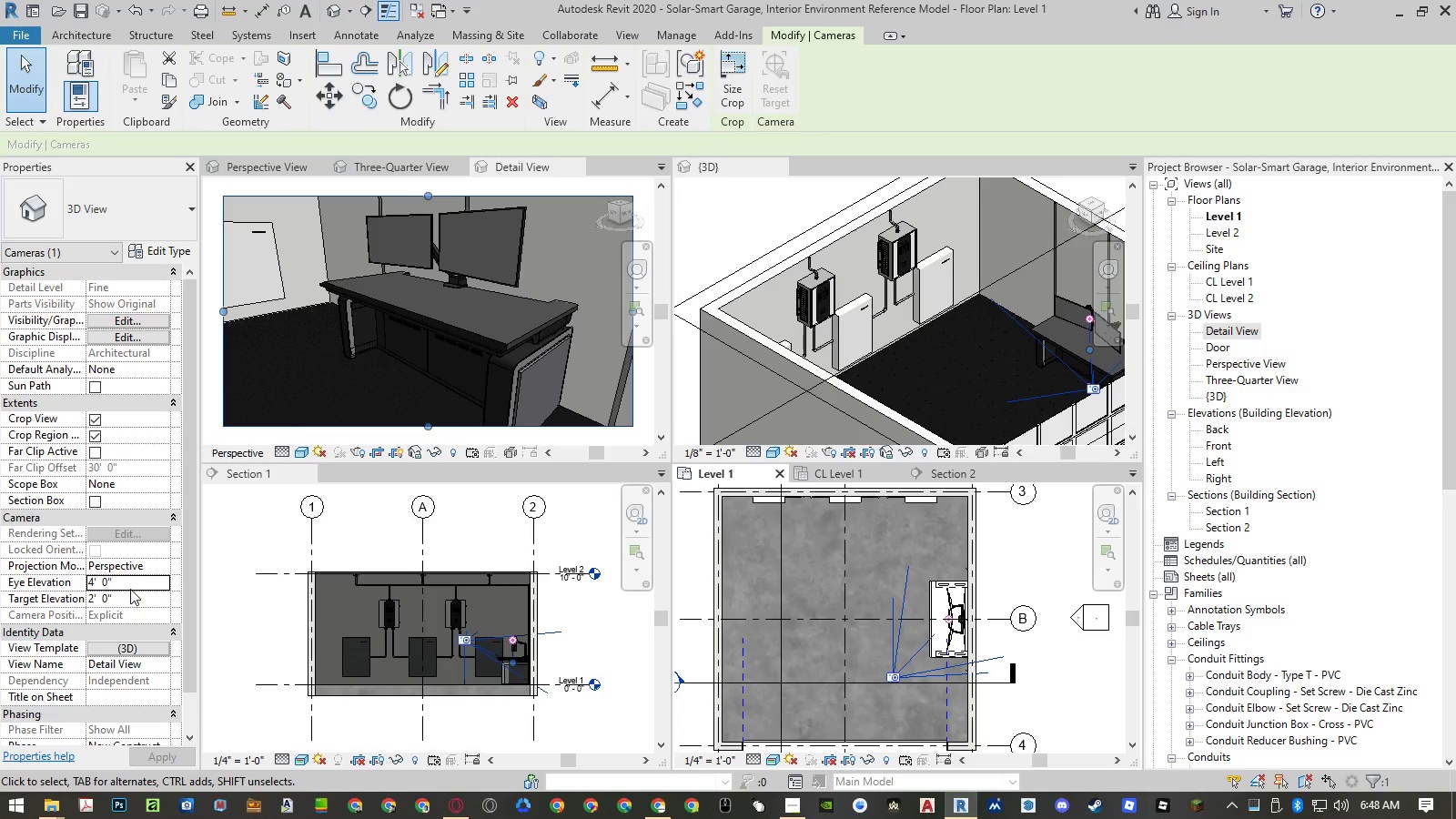 
left_click([130, 584])
 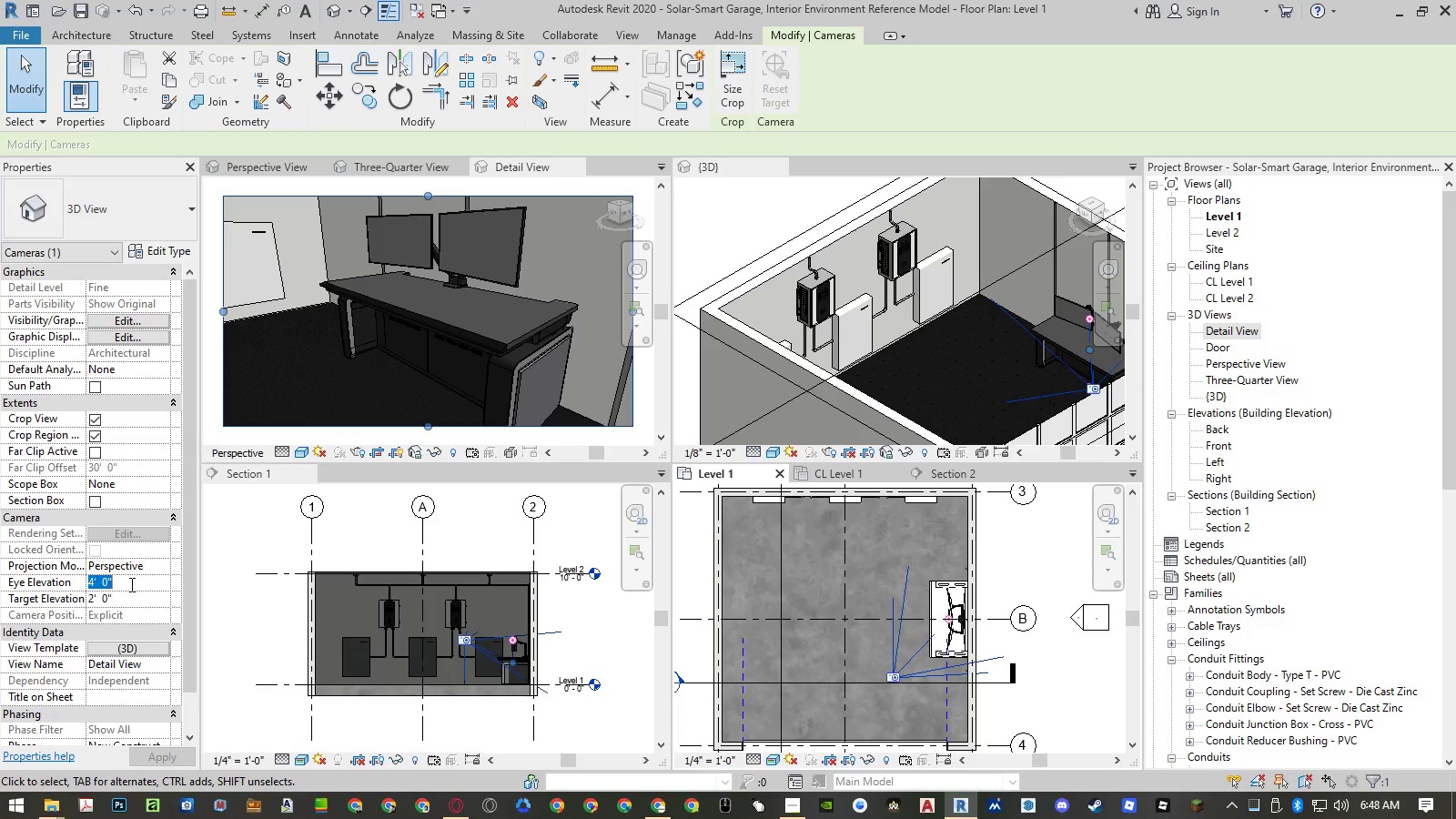 
key(Numpad5)
 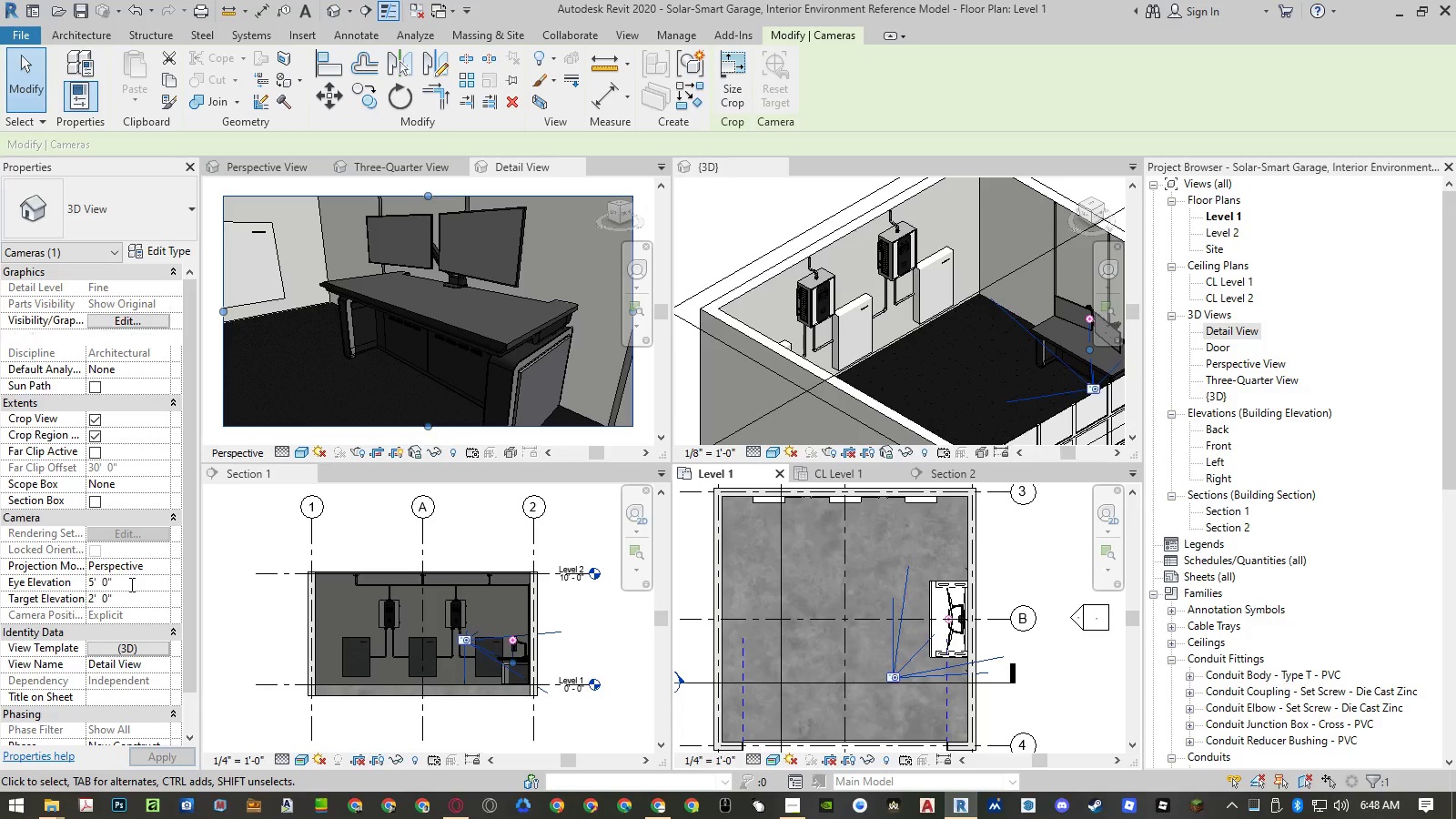 
key(NumpadEnter)
 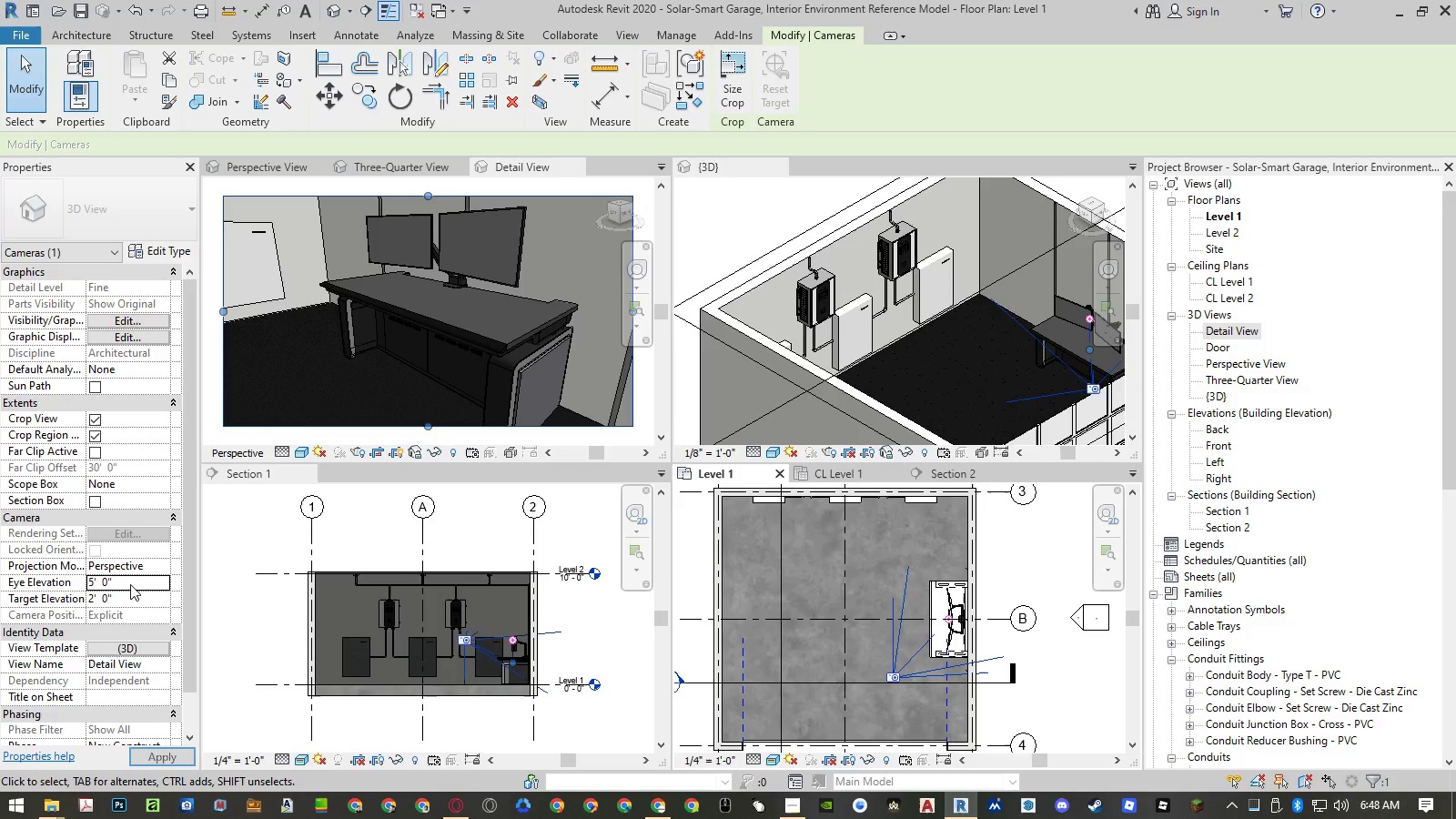 
key(NumpadEnter)
 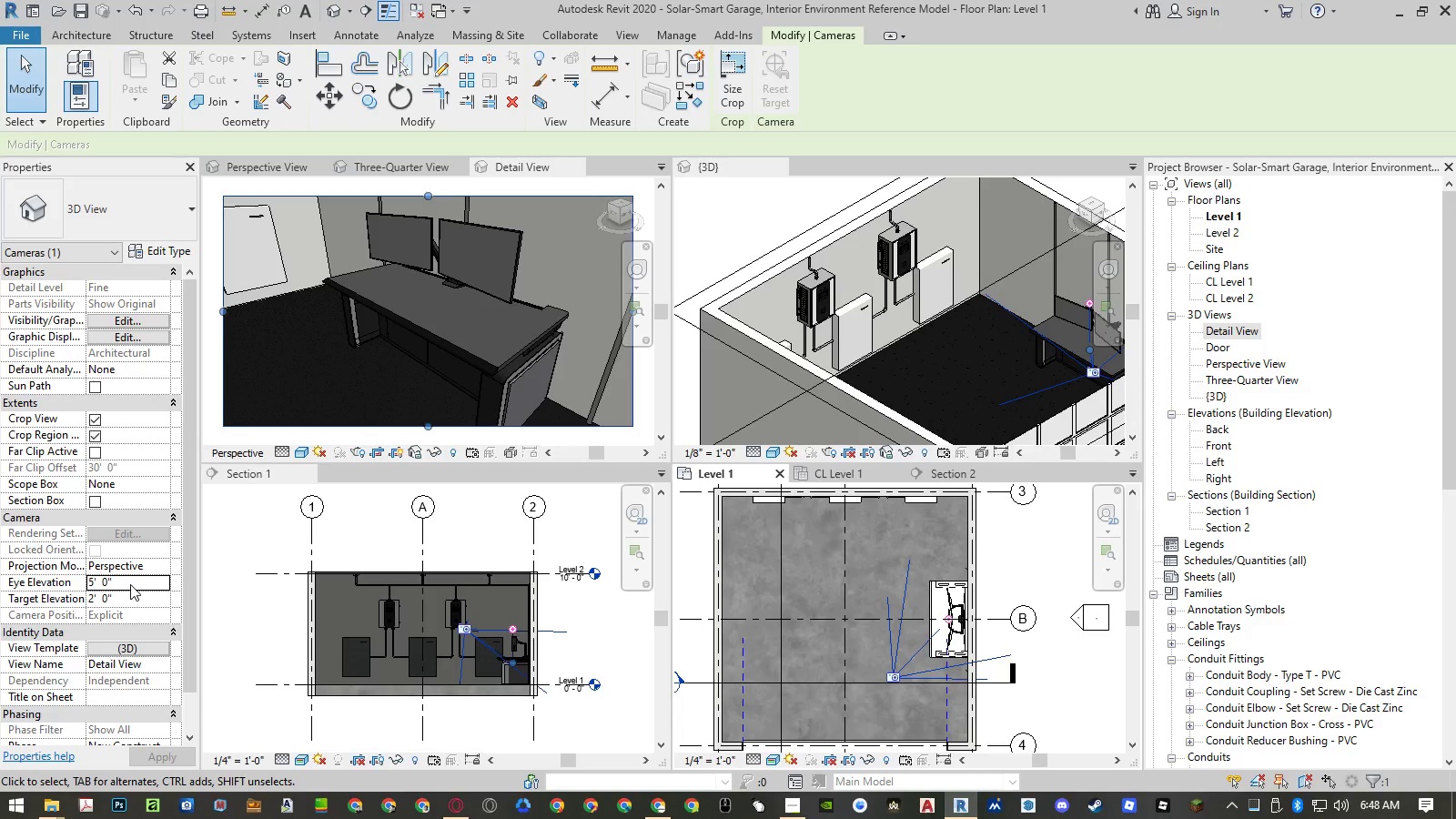 
left_click([127, 594])
 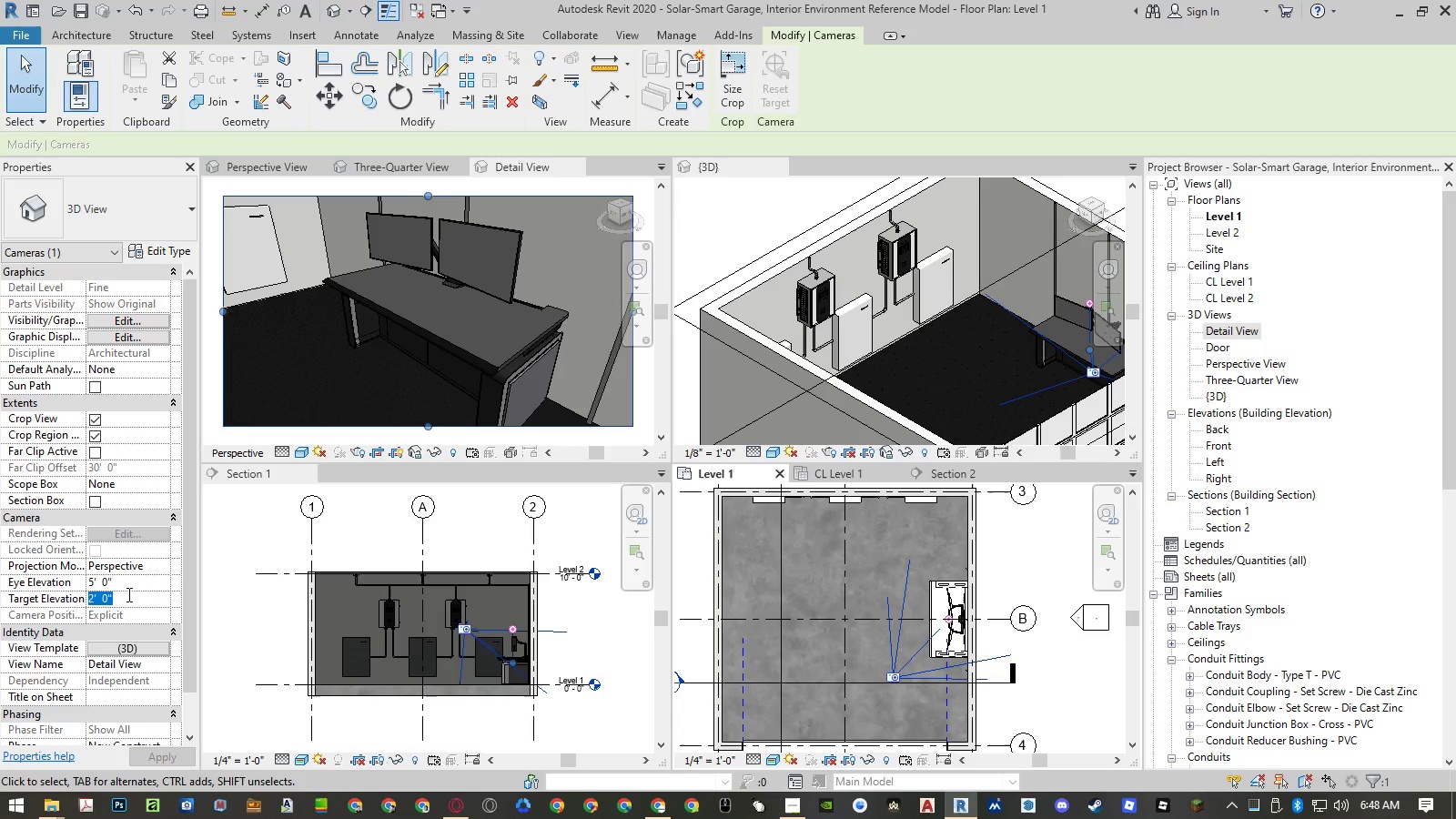 
key(Numpad3)
 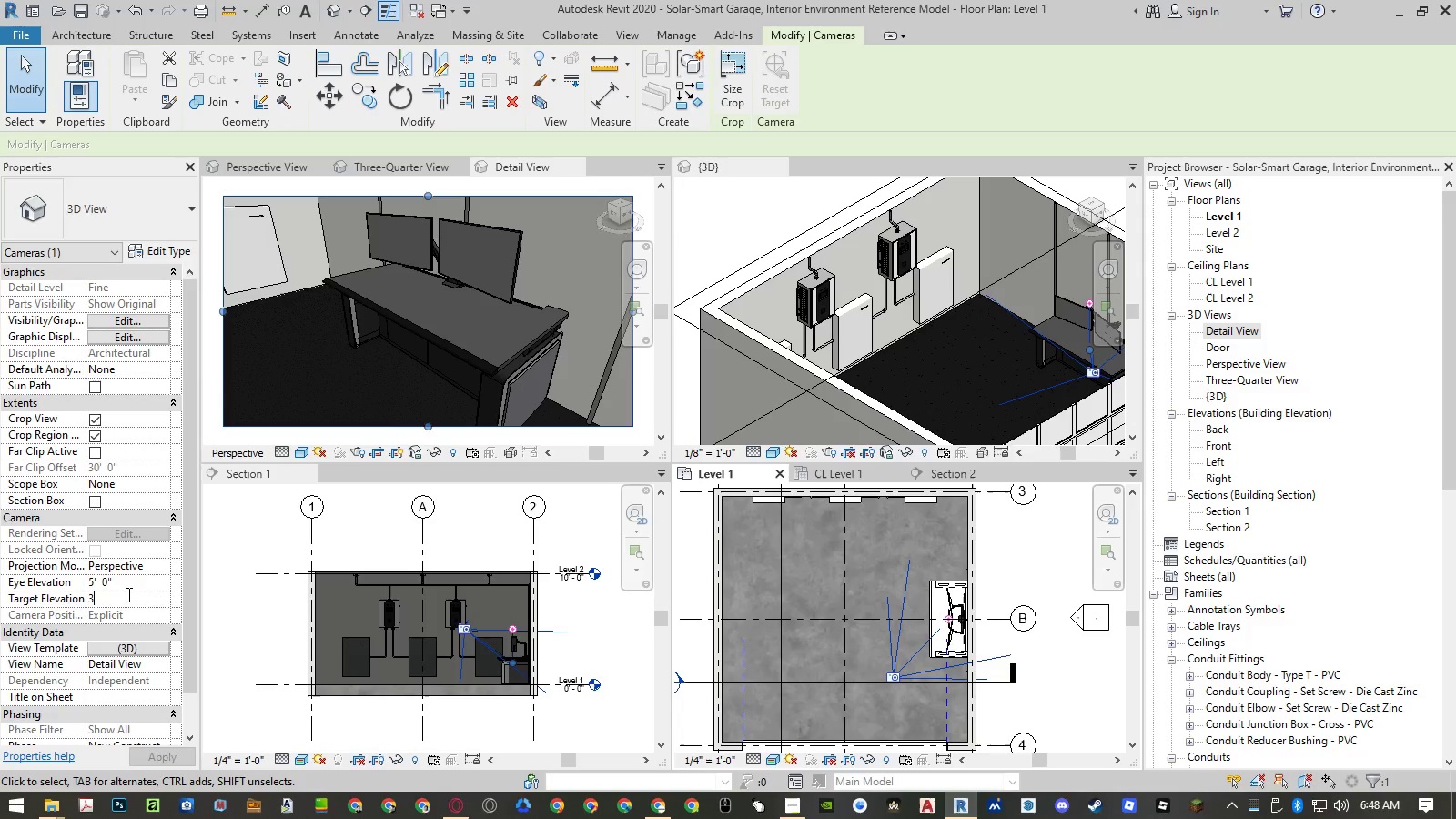 
key(NumpadEnter)
 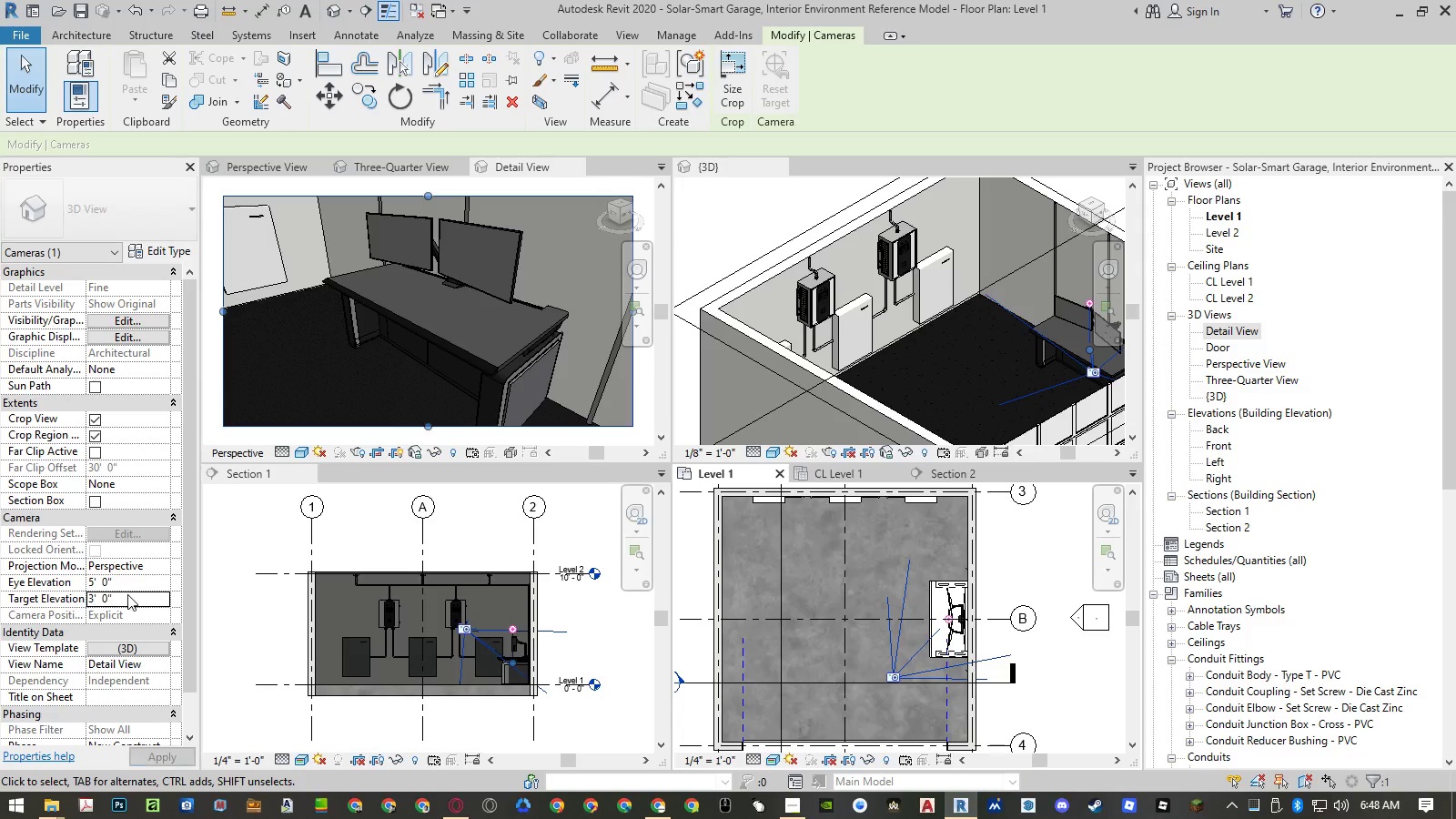 
key(NumpadEnter)
 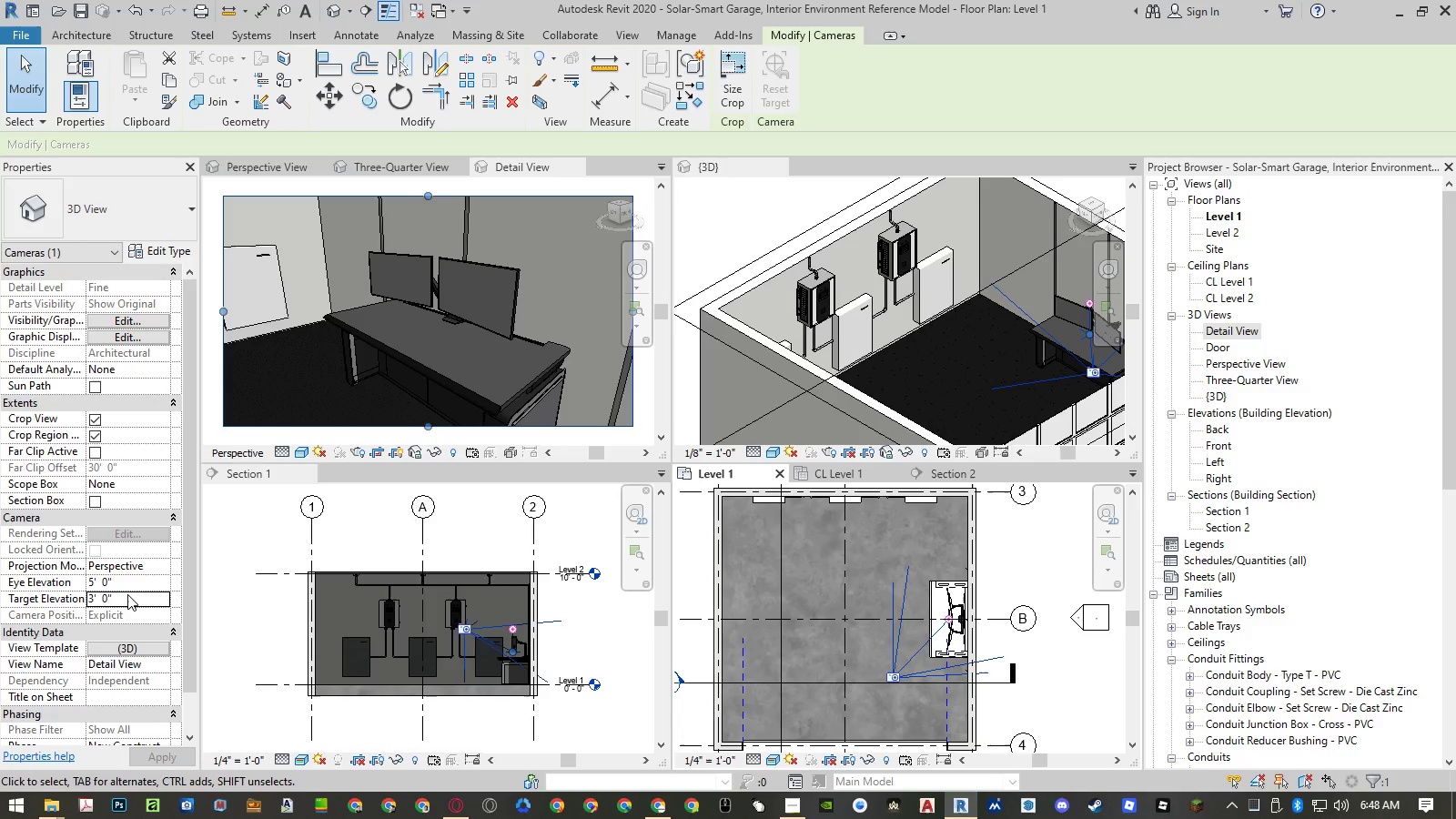 
wait(7.41)
 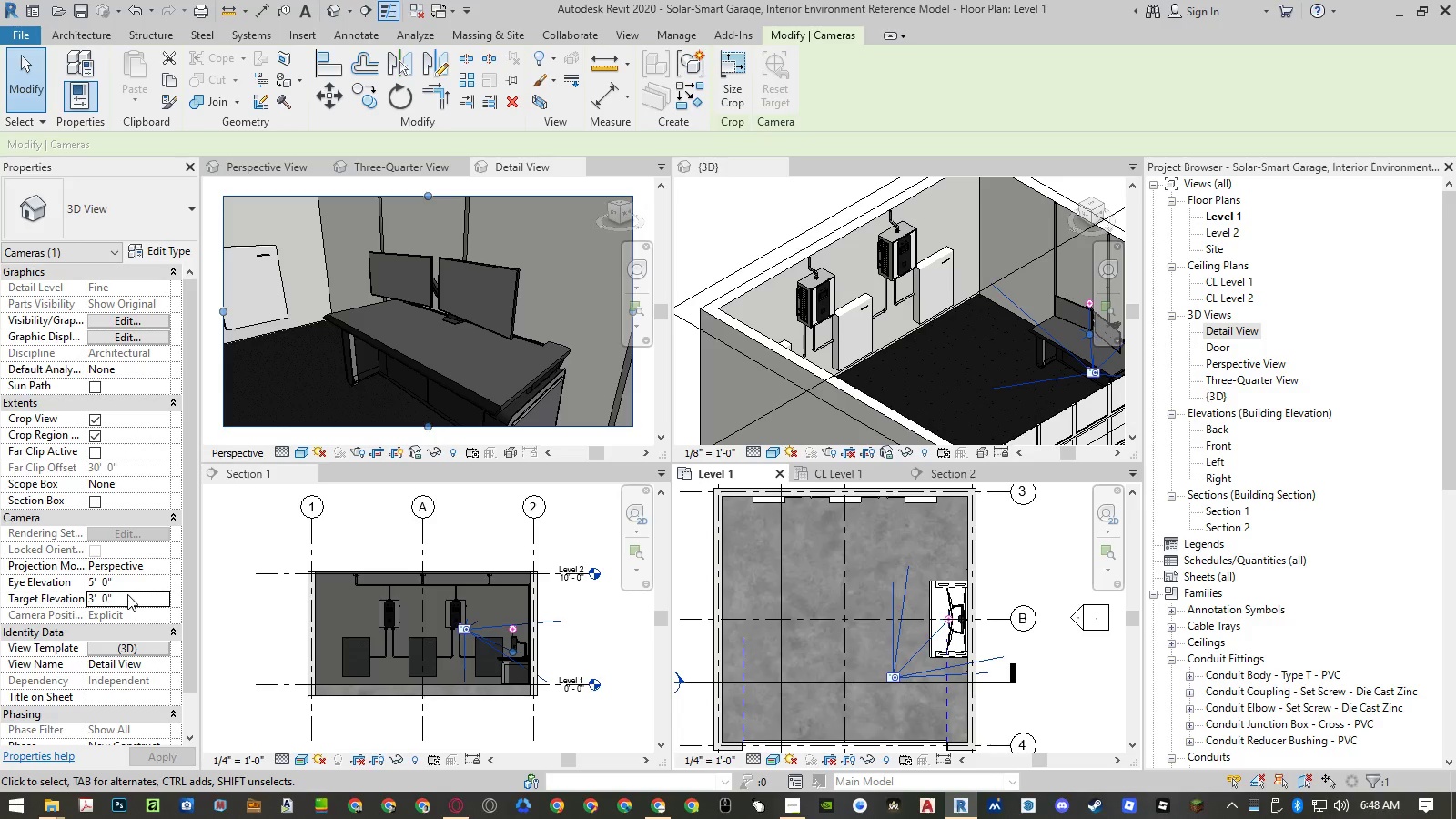 
scroll: coordinate [895, 676], scroll_direction: up, amount: 4.0
 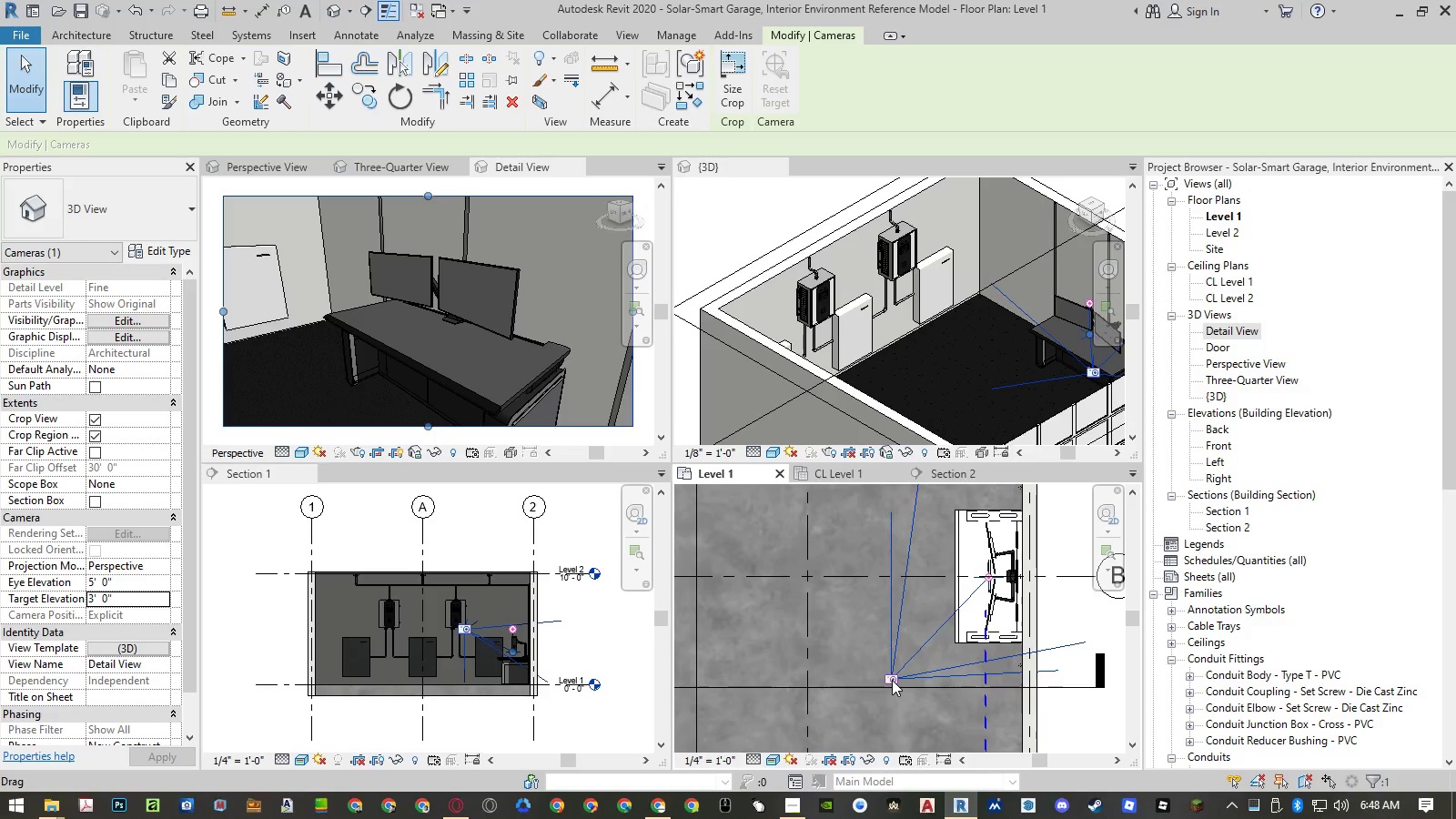 
left_click_drag(start_coordinate=[892, 680], to_coordinate=[924, 690])
 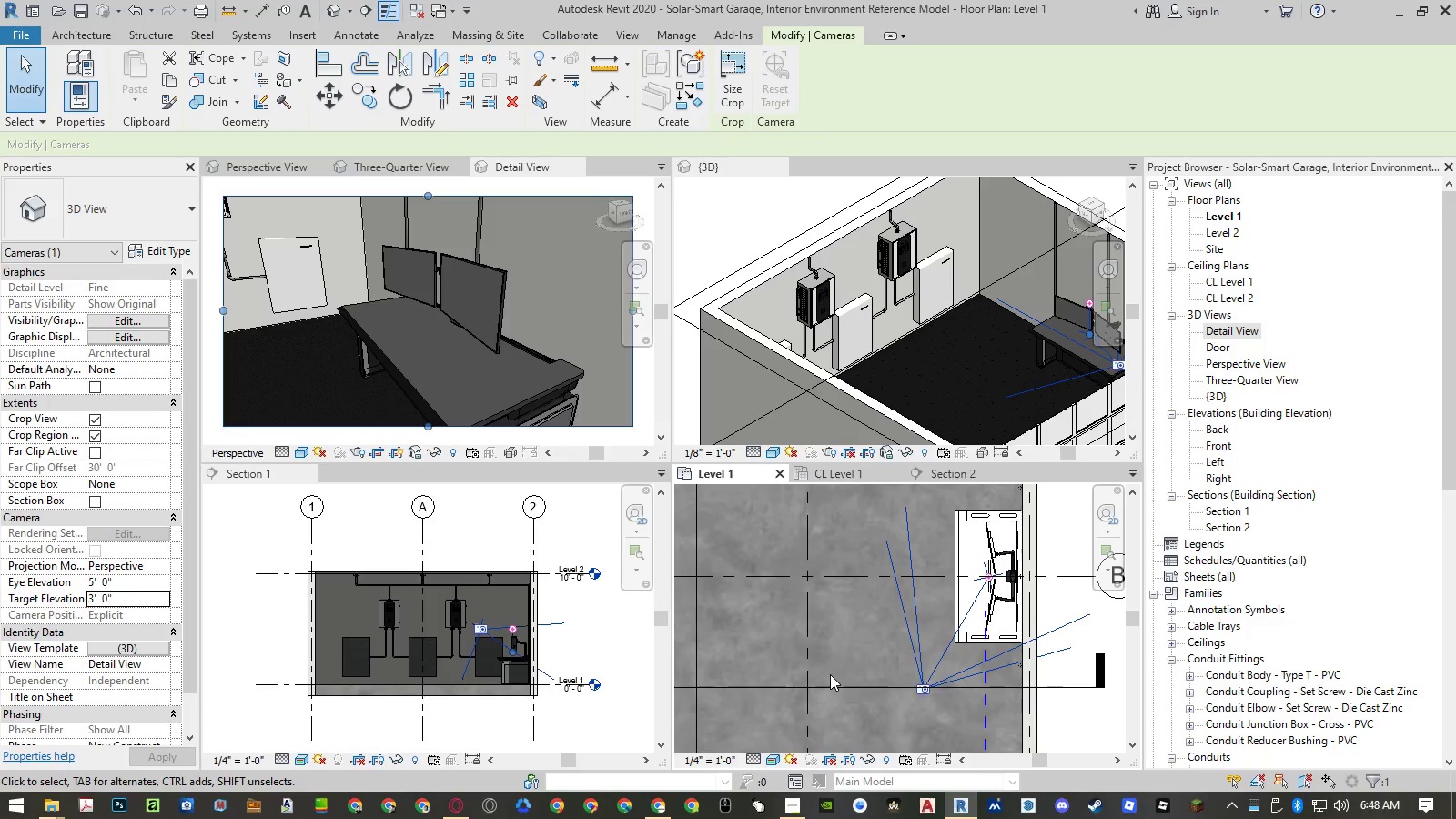 
key(Control+ControlLeft)
 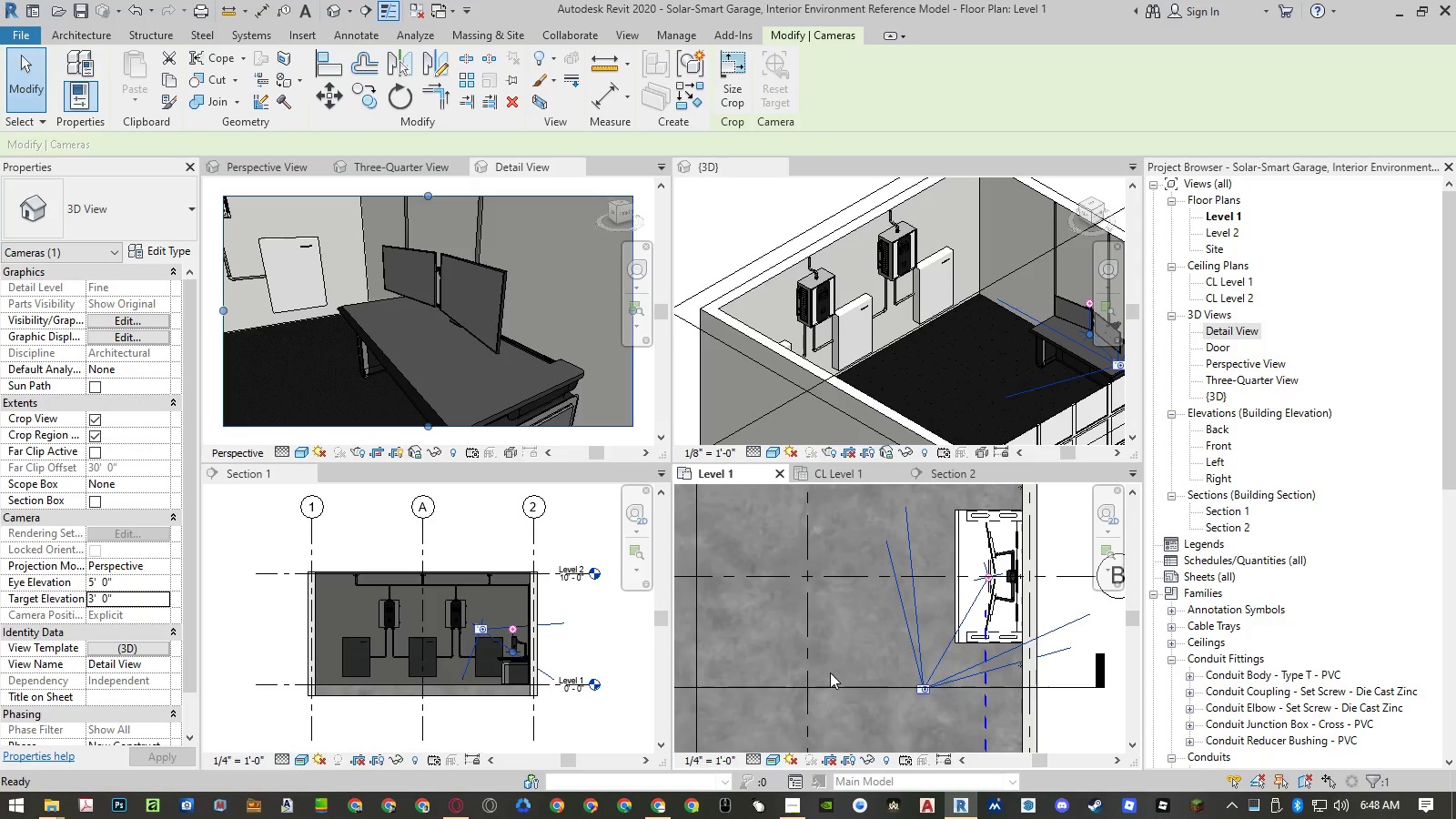 
key(Control+Z)
 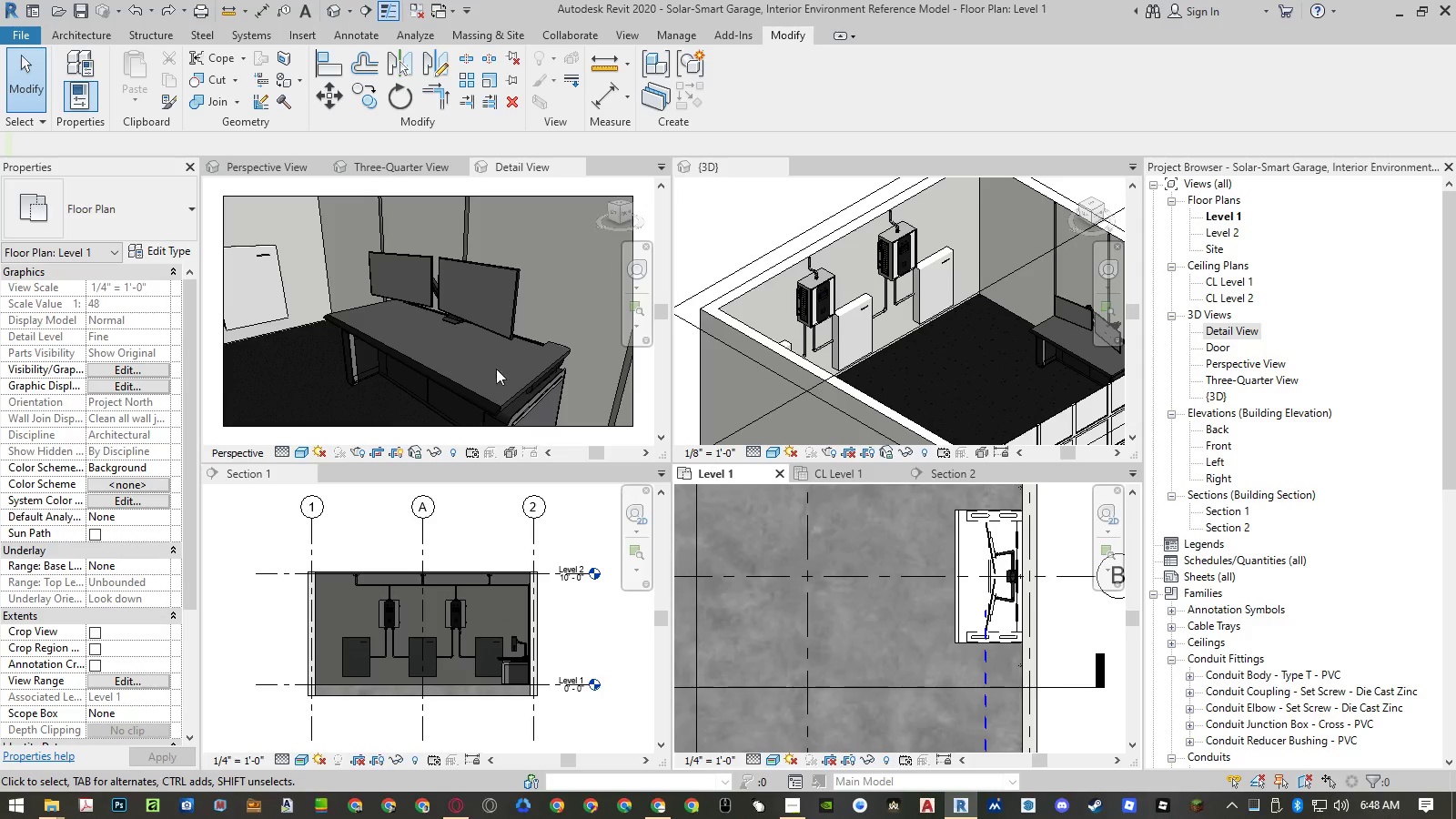 
left_click([401, 427])
 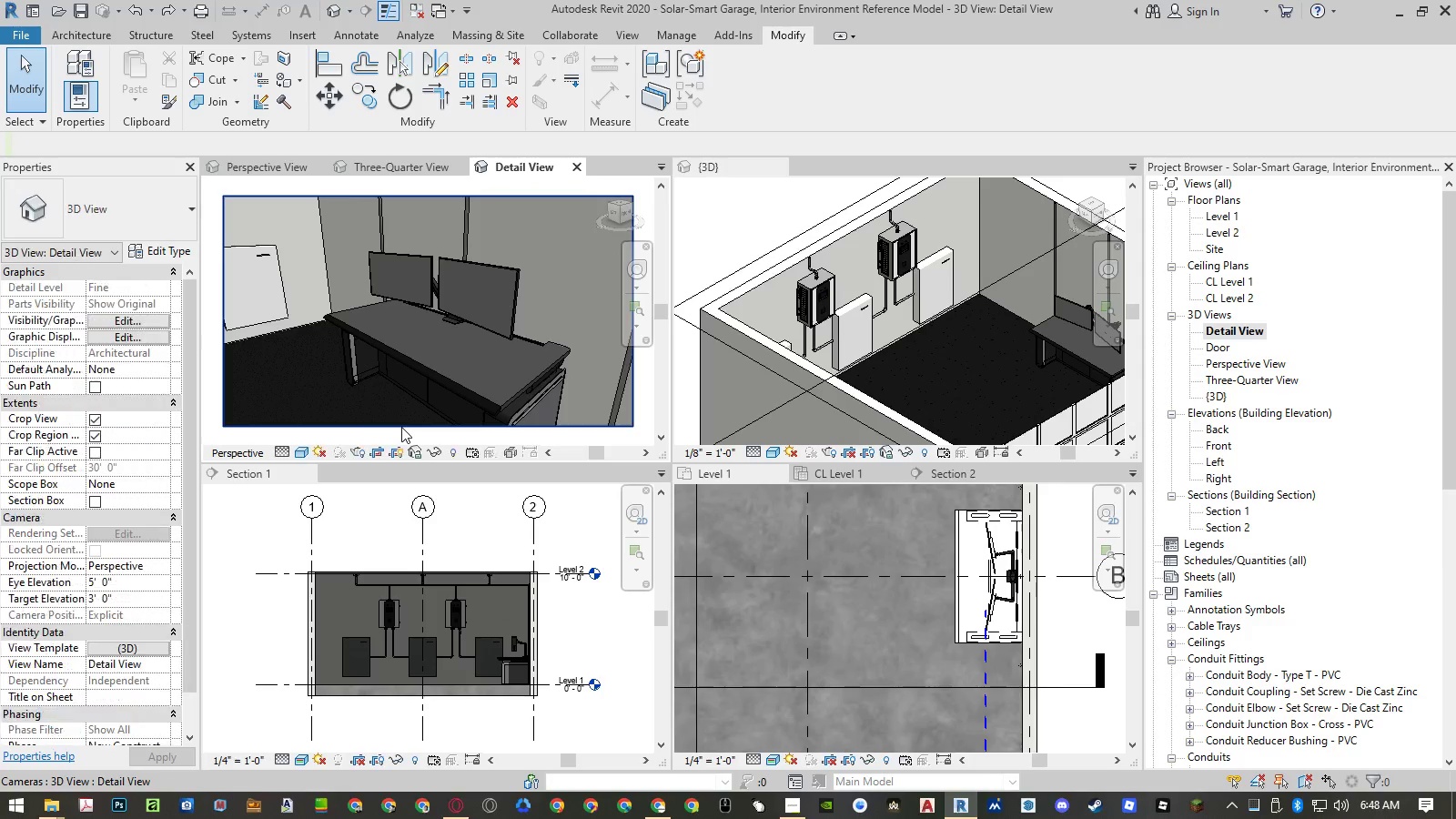 
double_click([401, 427])
 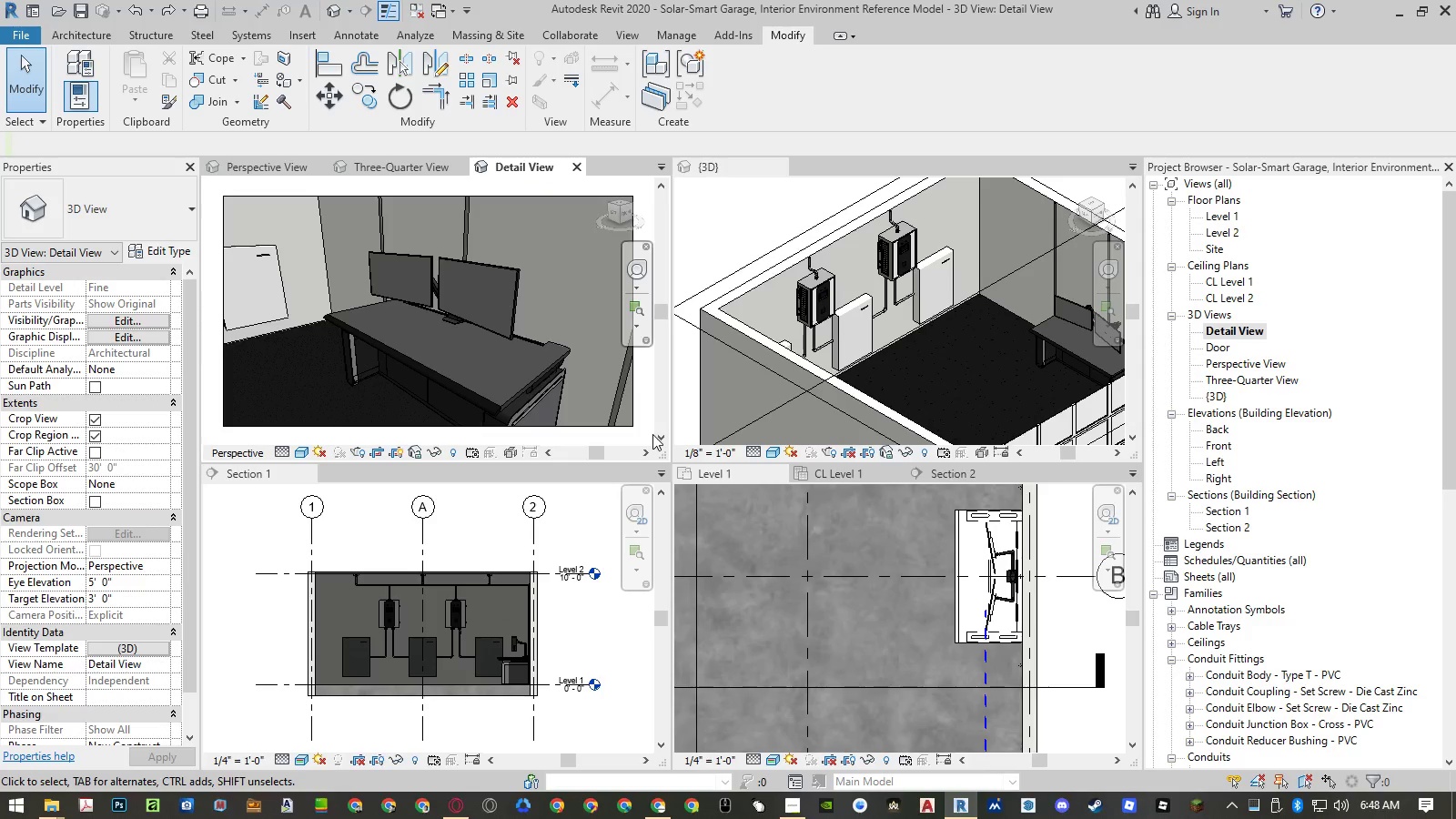 
left_click([612, 426])
 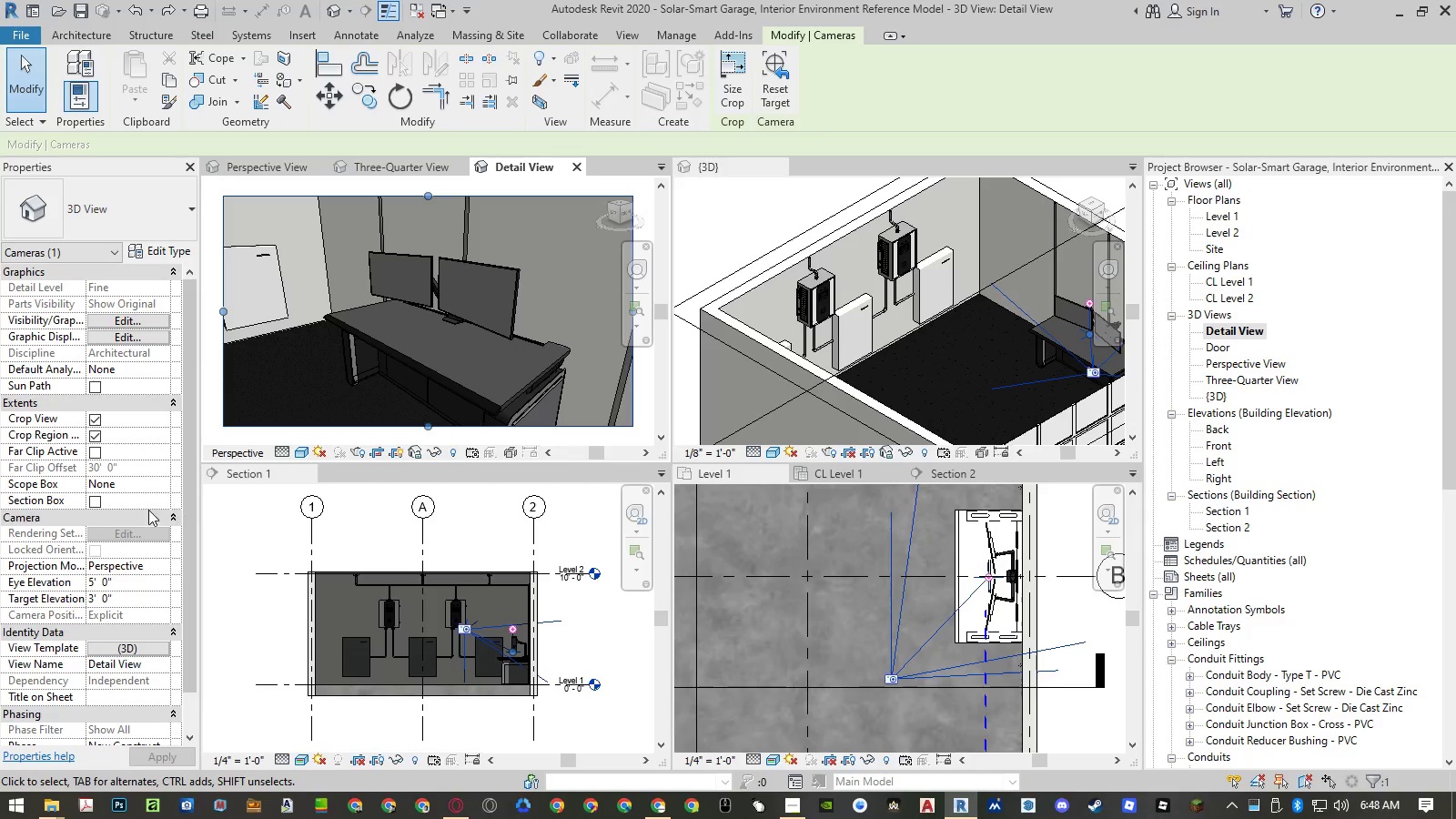 
left_click([119, 583])
 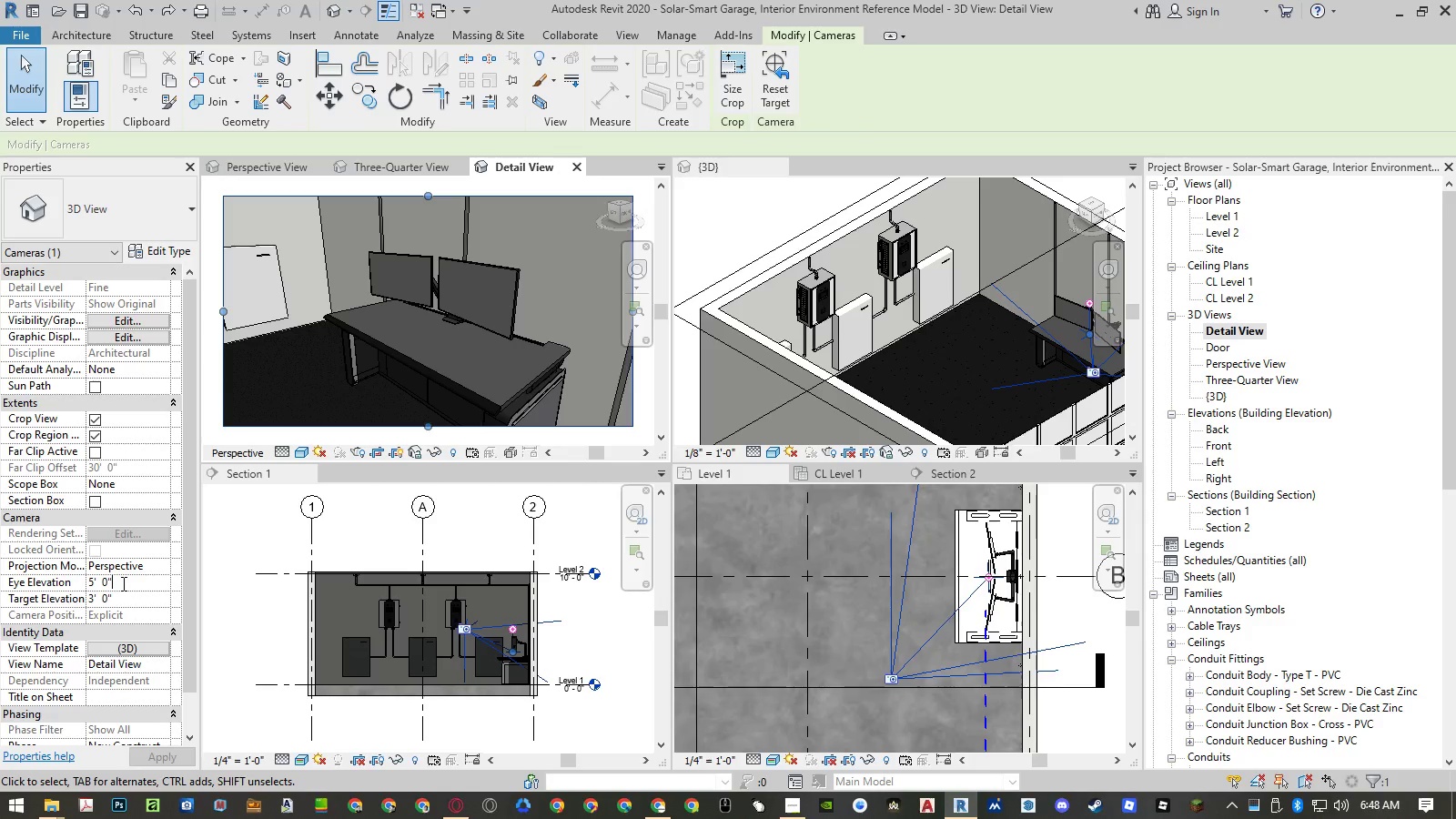 
left_click([121, 598])
 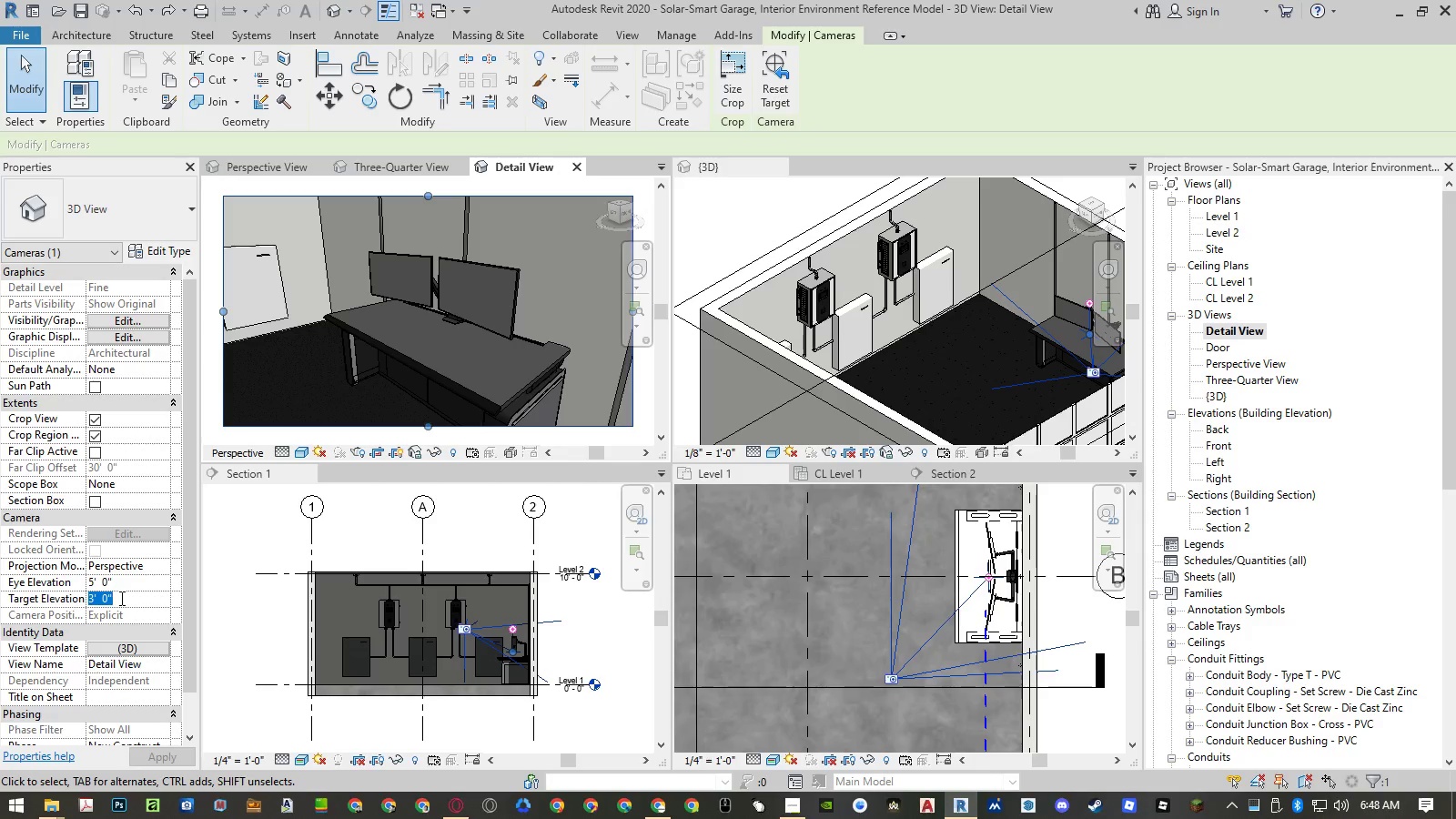 
key(Numpad2)
 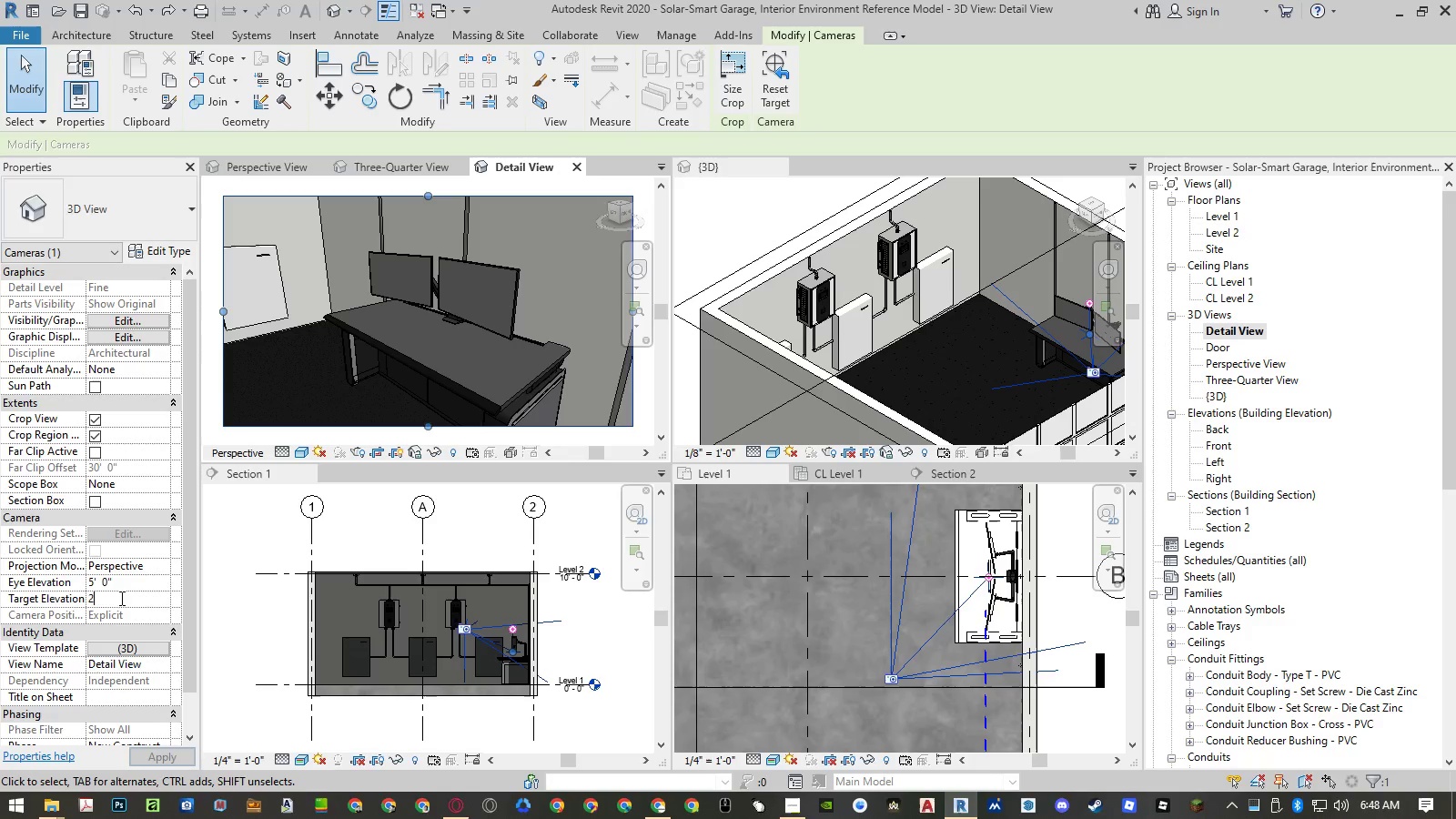 
key(NumpadEnter)
 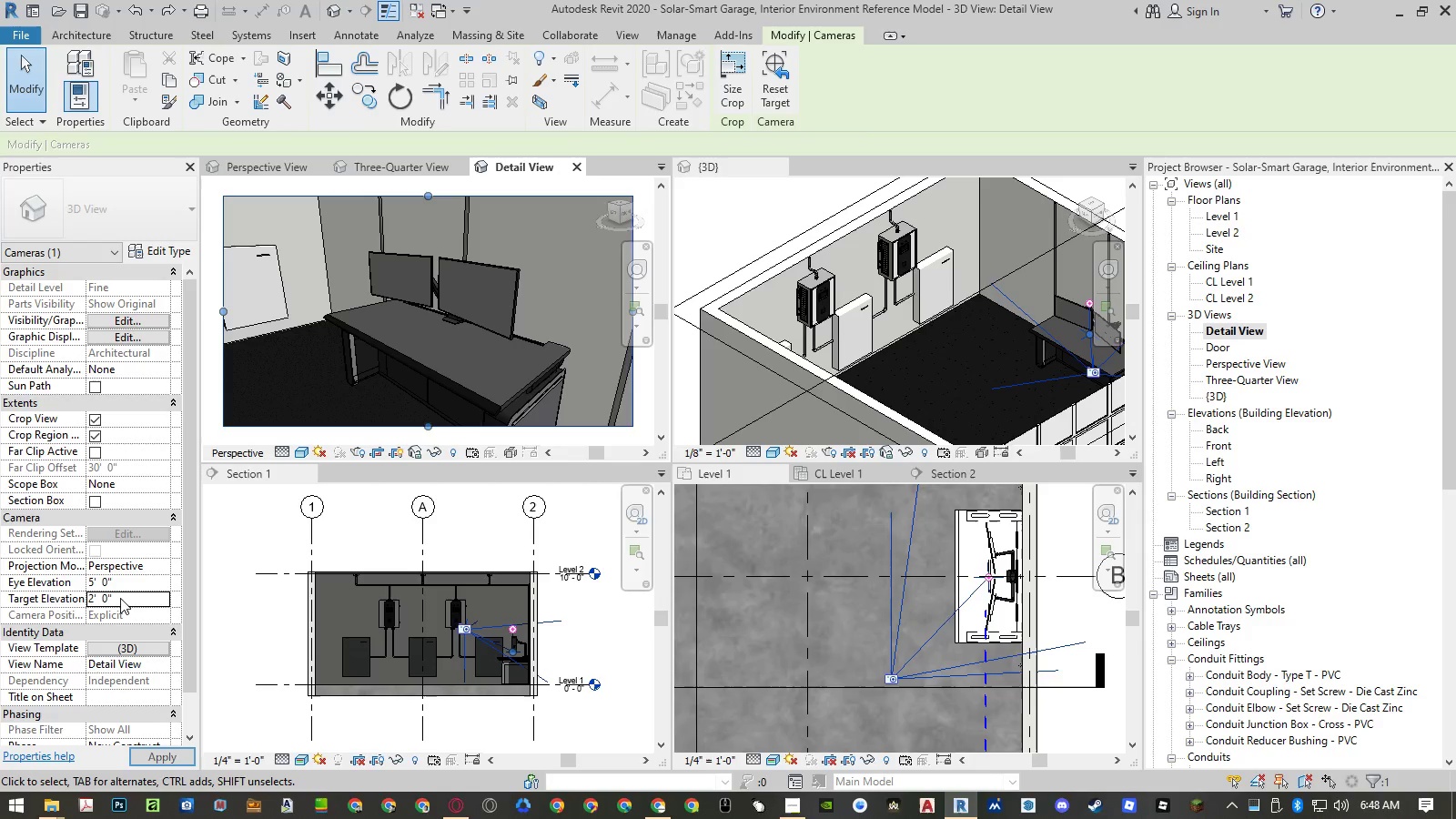 
wait(14.5)
 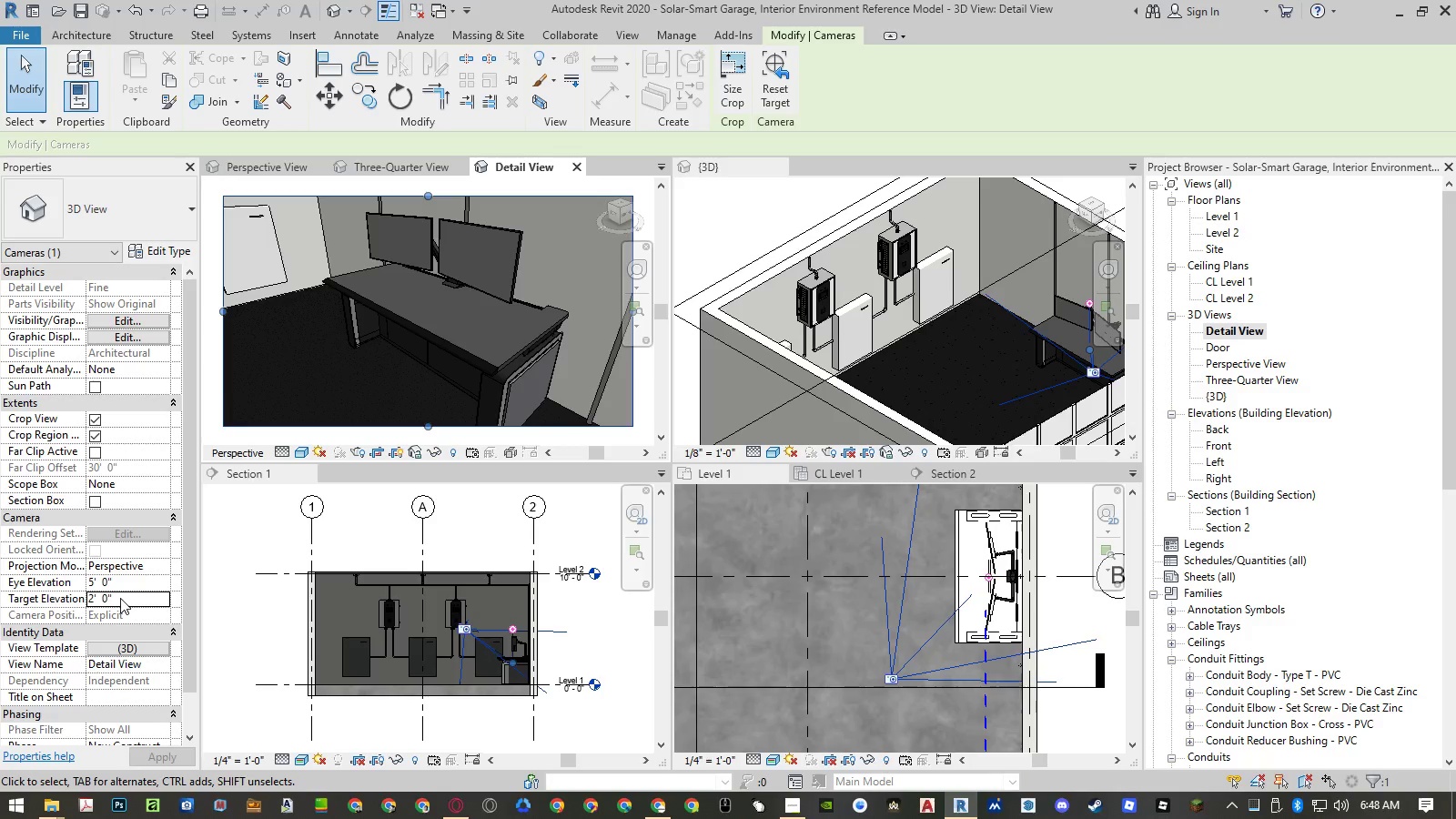 
left_click([452, 529])
 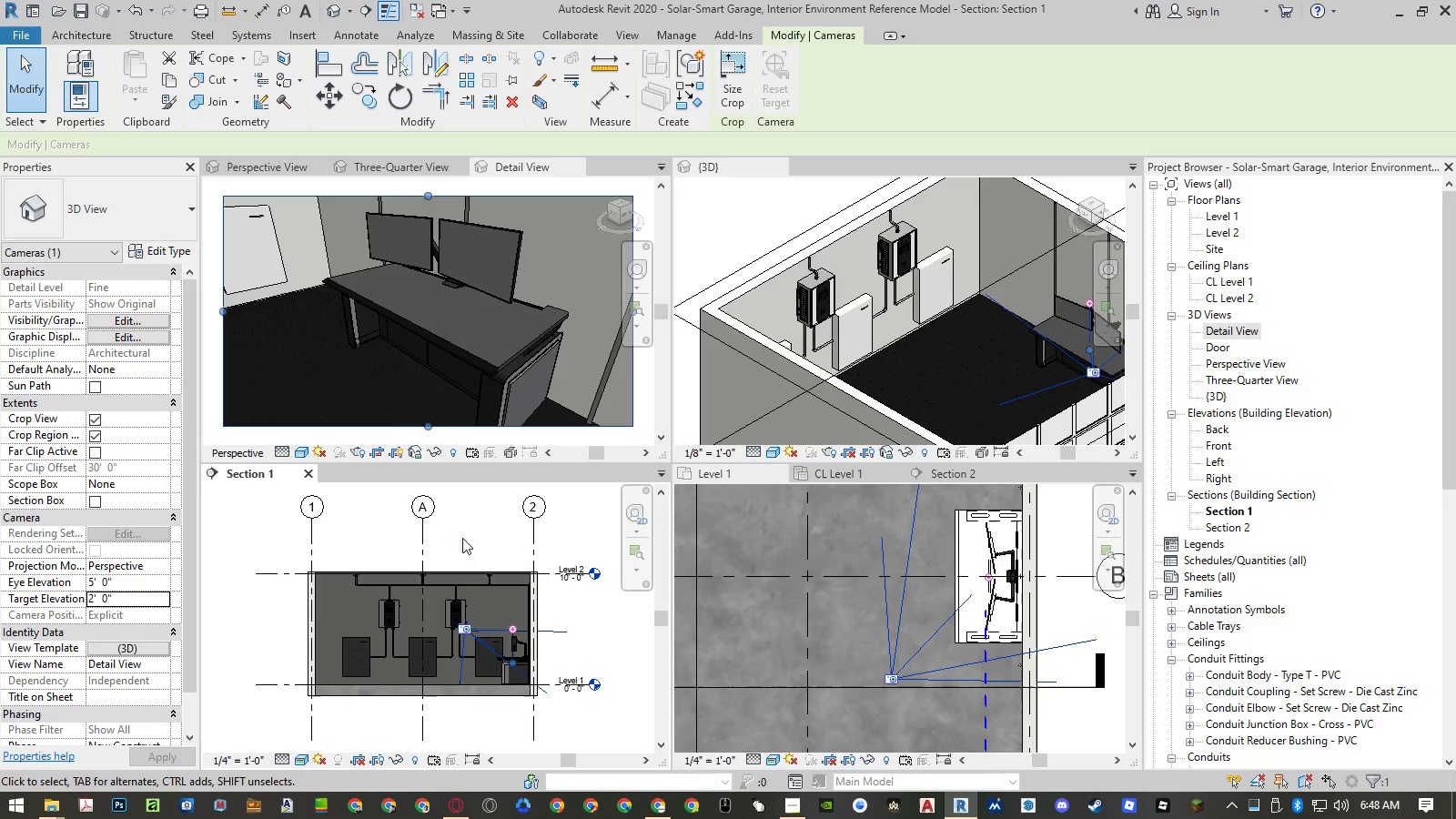 
left_click([465, 539])
 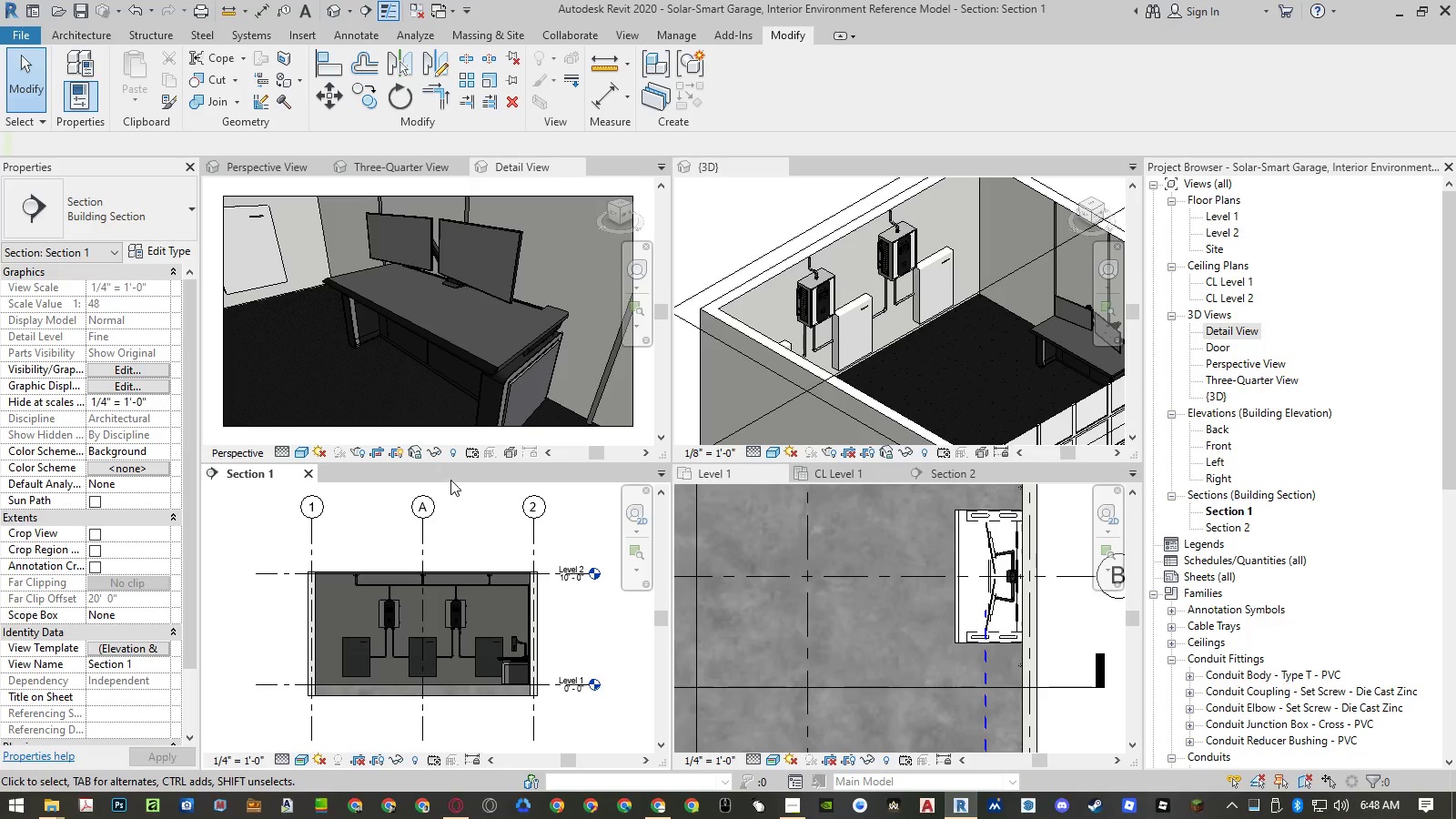 
left_click([443, 434])
 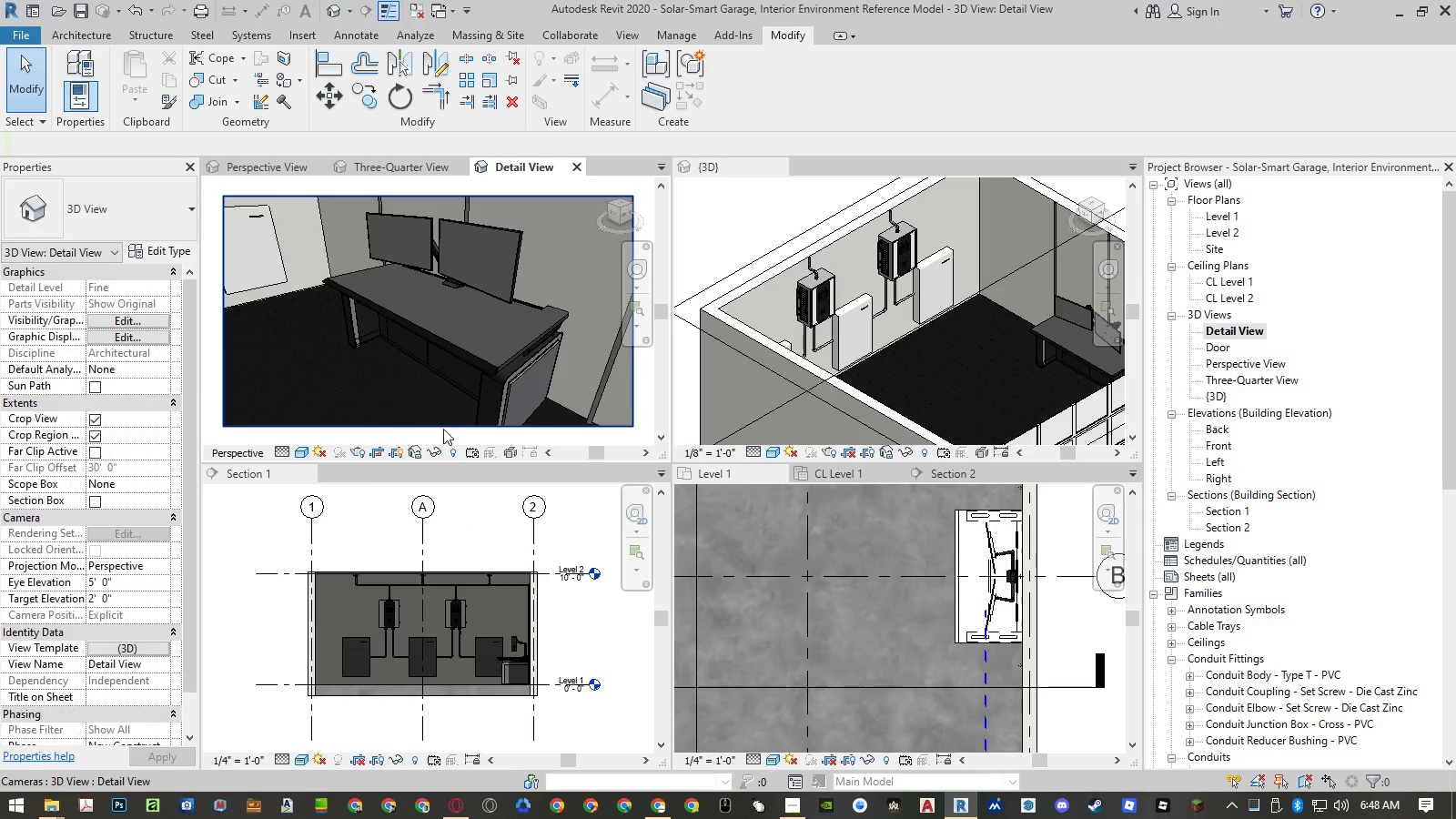 
left_click([443, 428])
 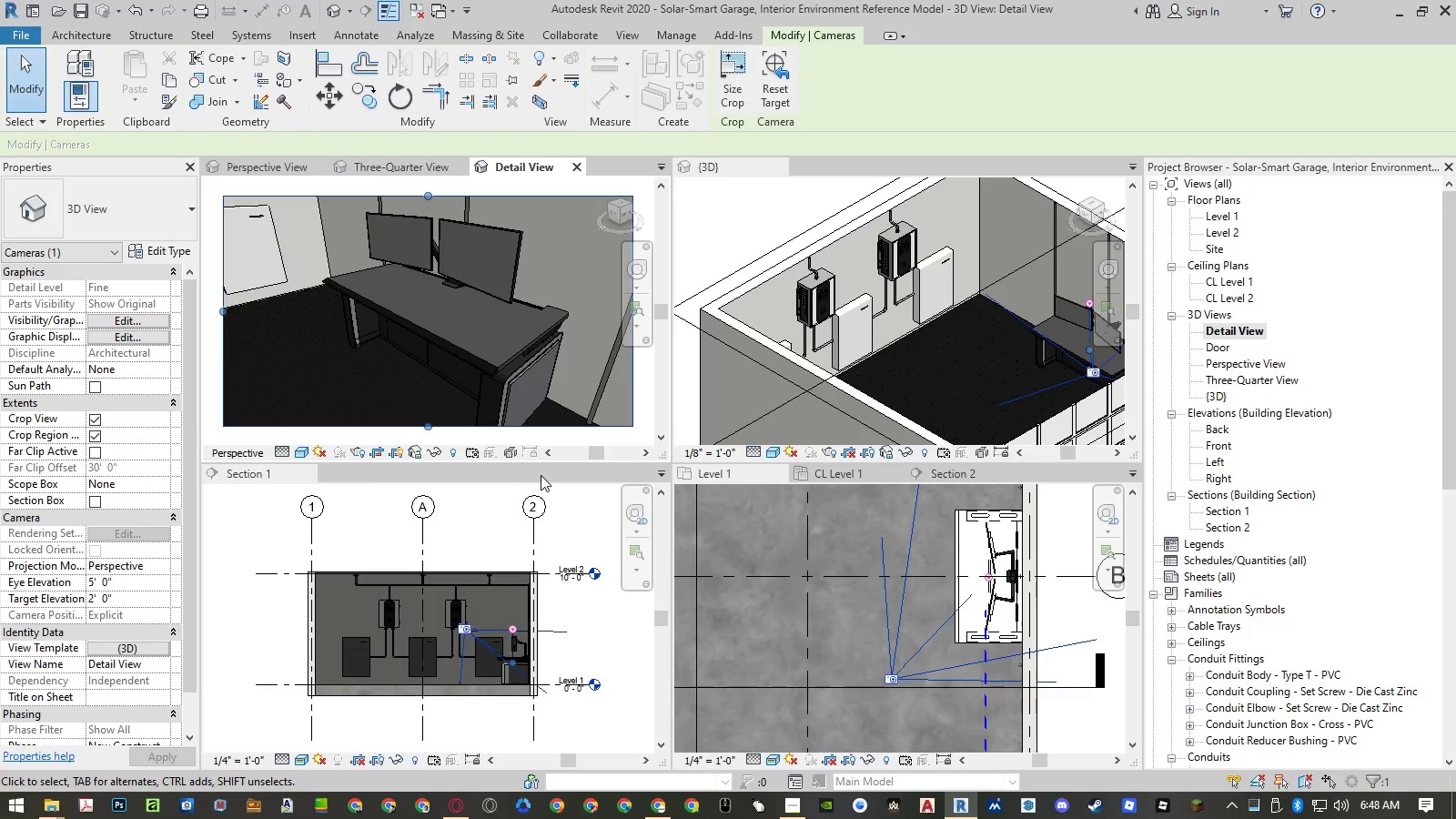 
left_click([588, 438])
 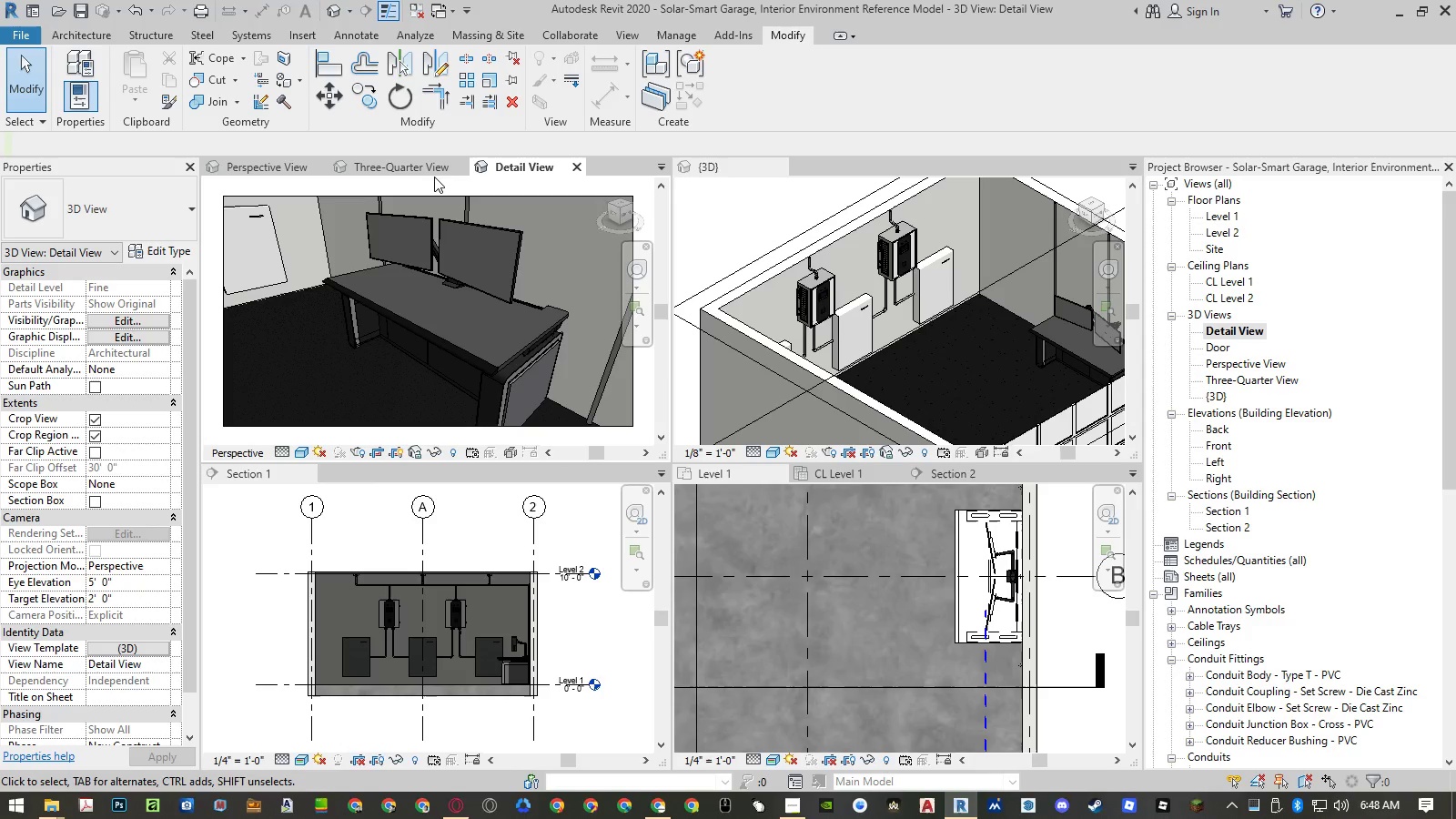 
left_click([433, 173])
 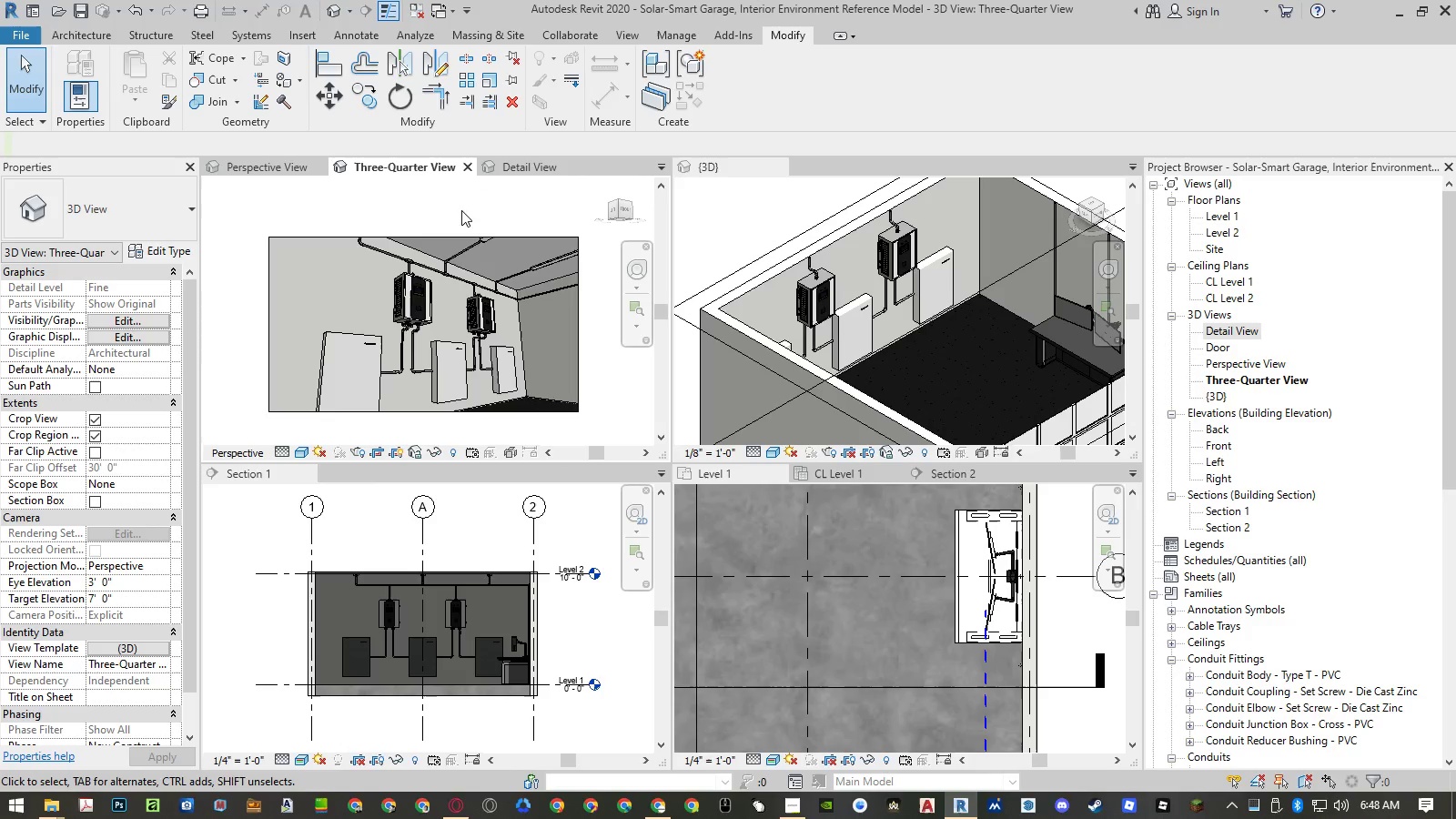 
left_click([592, 379])
 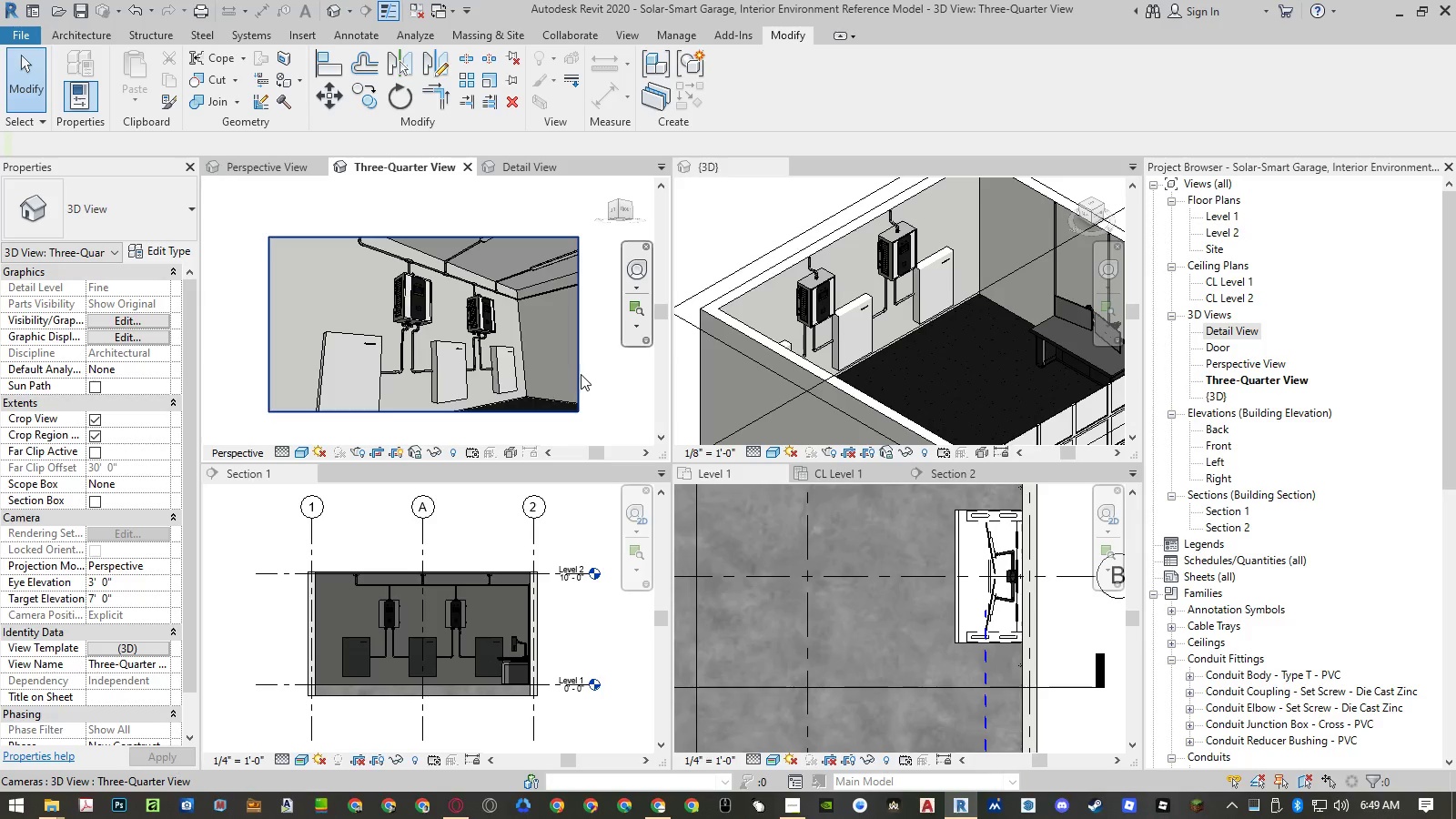 
double_click([580, 374])
 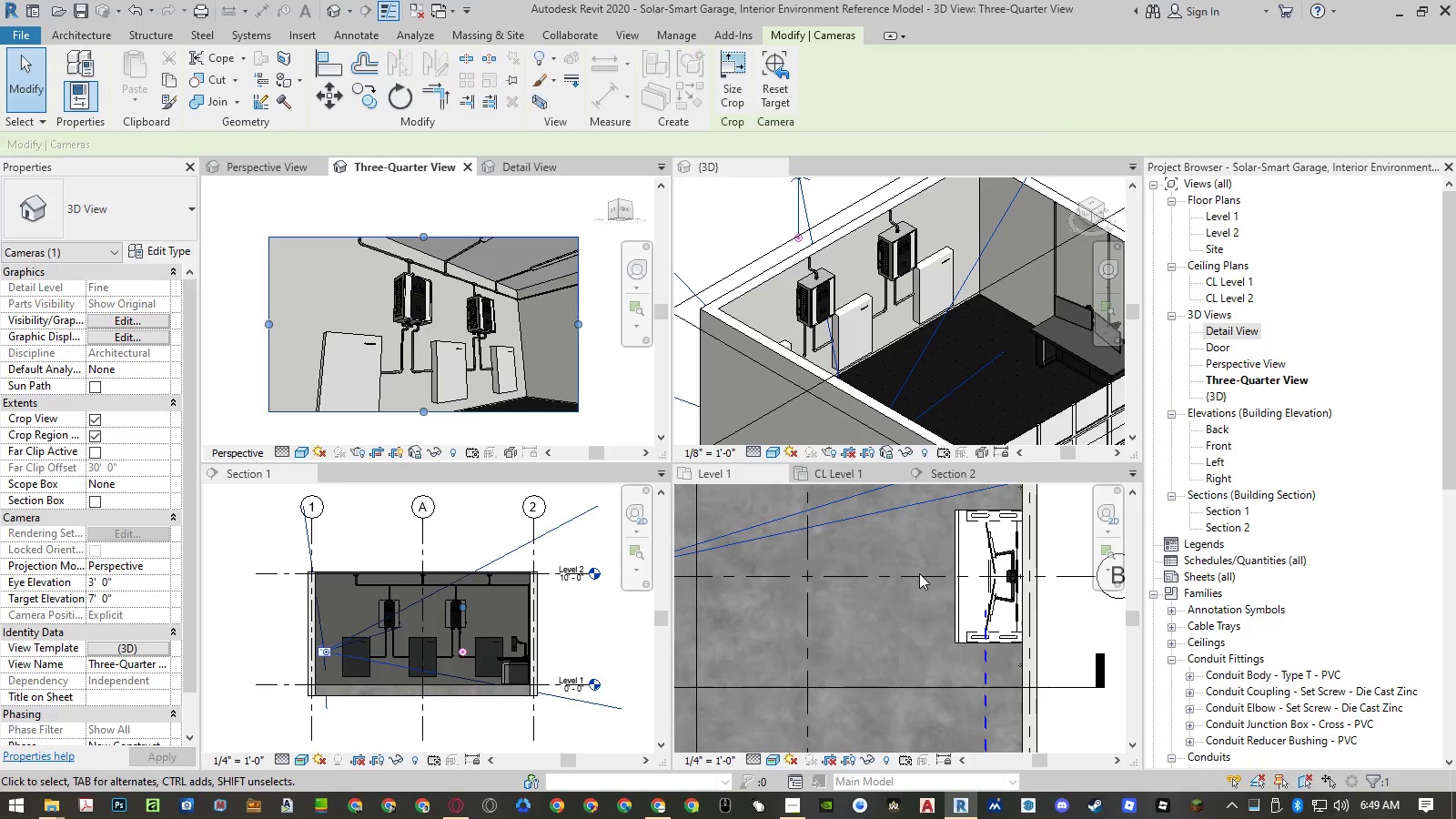 
scroll: coordinate [874, 586], scroll_direction: down, amount: 9.0
 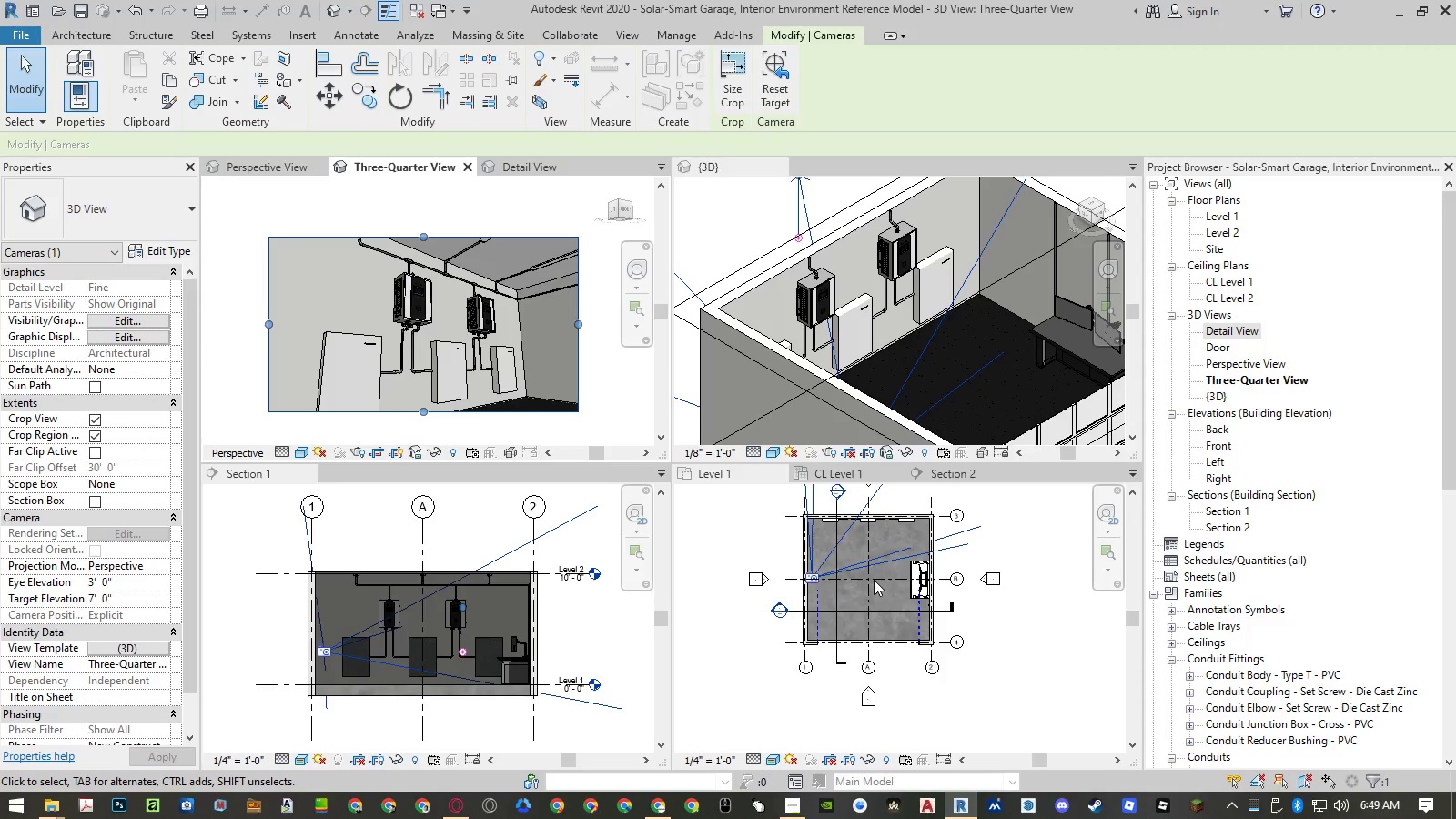 
scroll: coordinate [835, 549], scroll_direction: up, amount: 1.0
 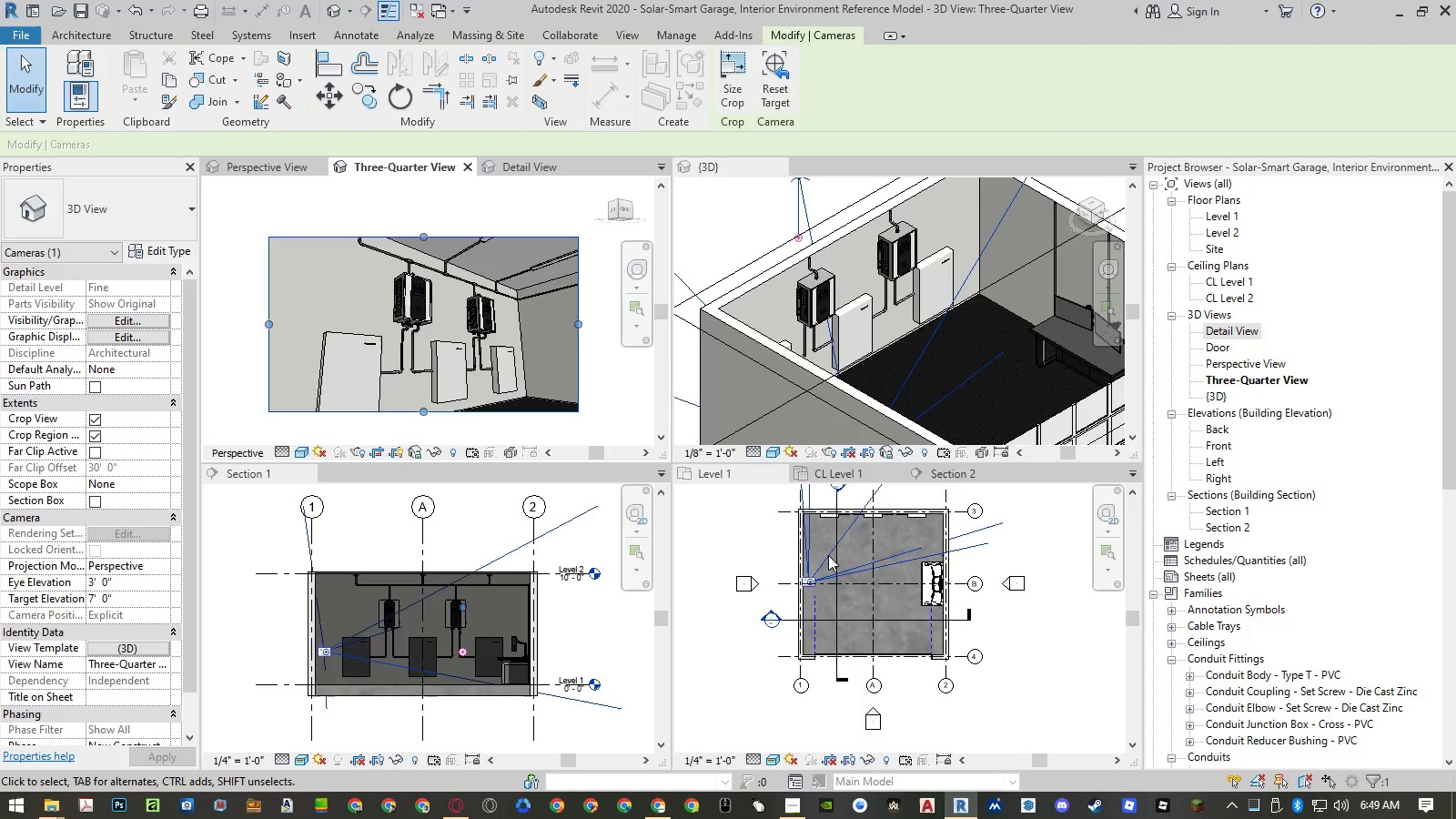 
left_click([828, 555])
 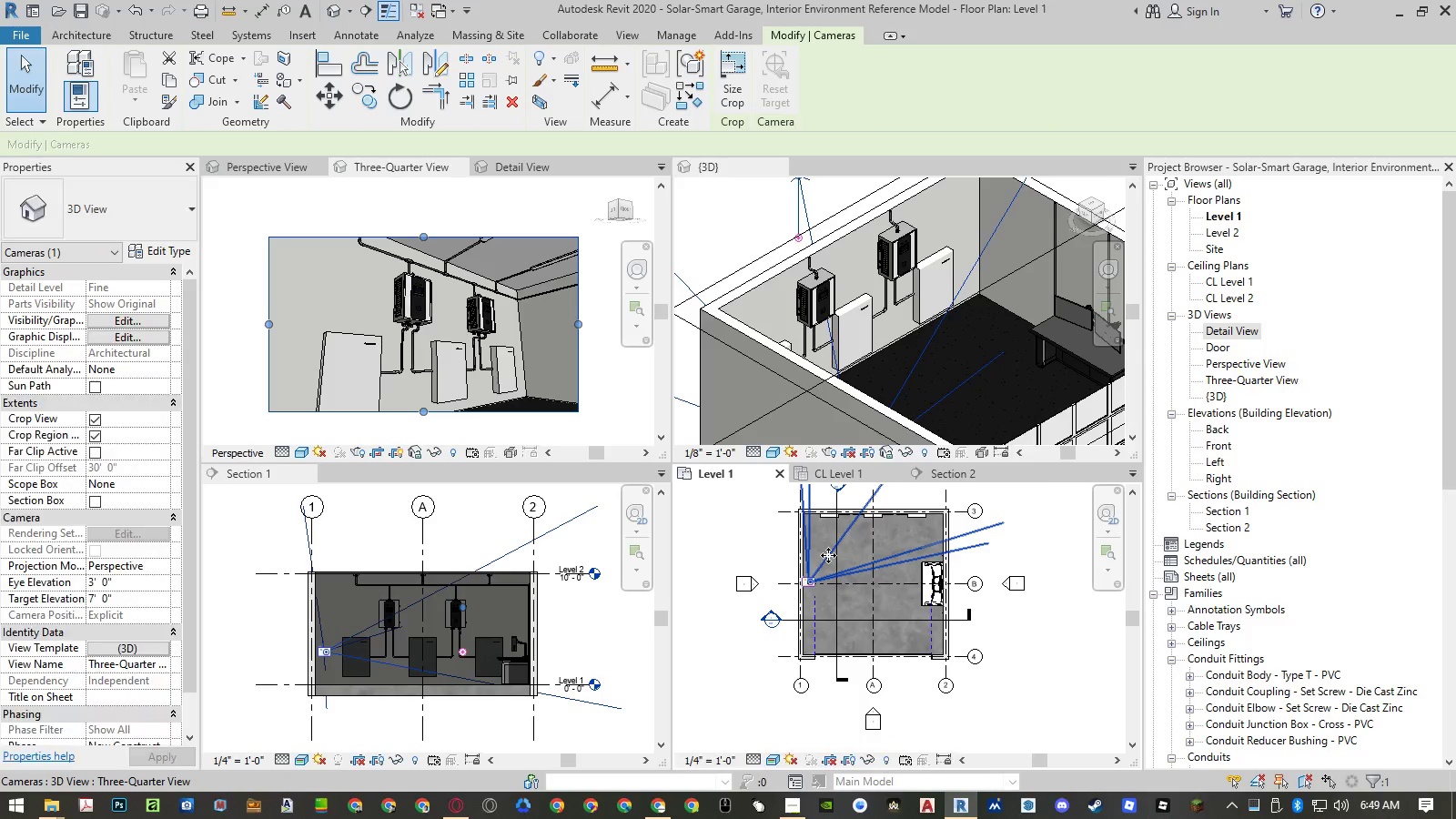 
left_click_drag(start_coordinate=[828, 555], to_coordinate=[828, 543])
 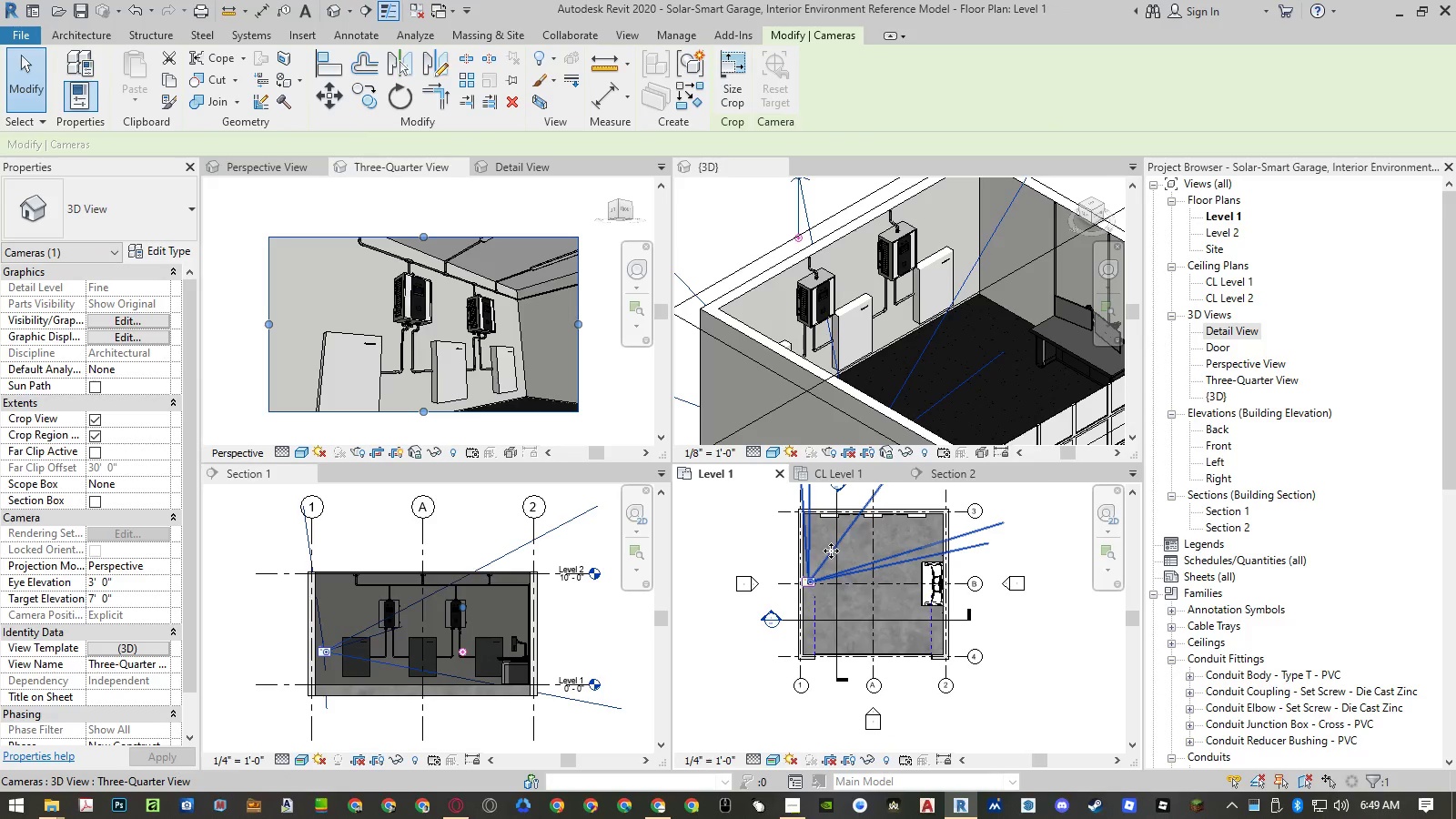 
left_click_drag(start_coordinate=[831, 551], to_coordinate=[830, 534])
 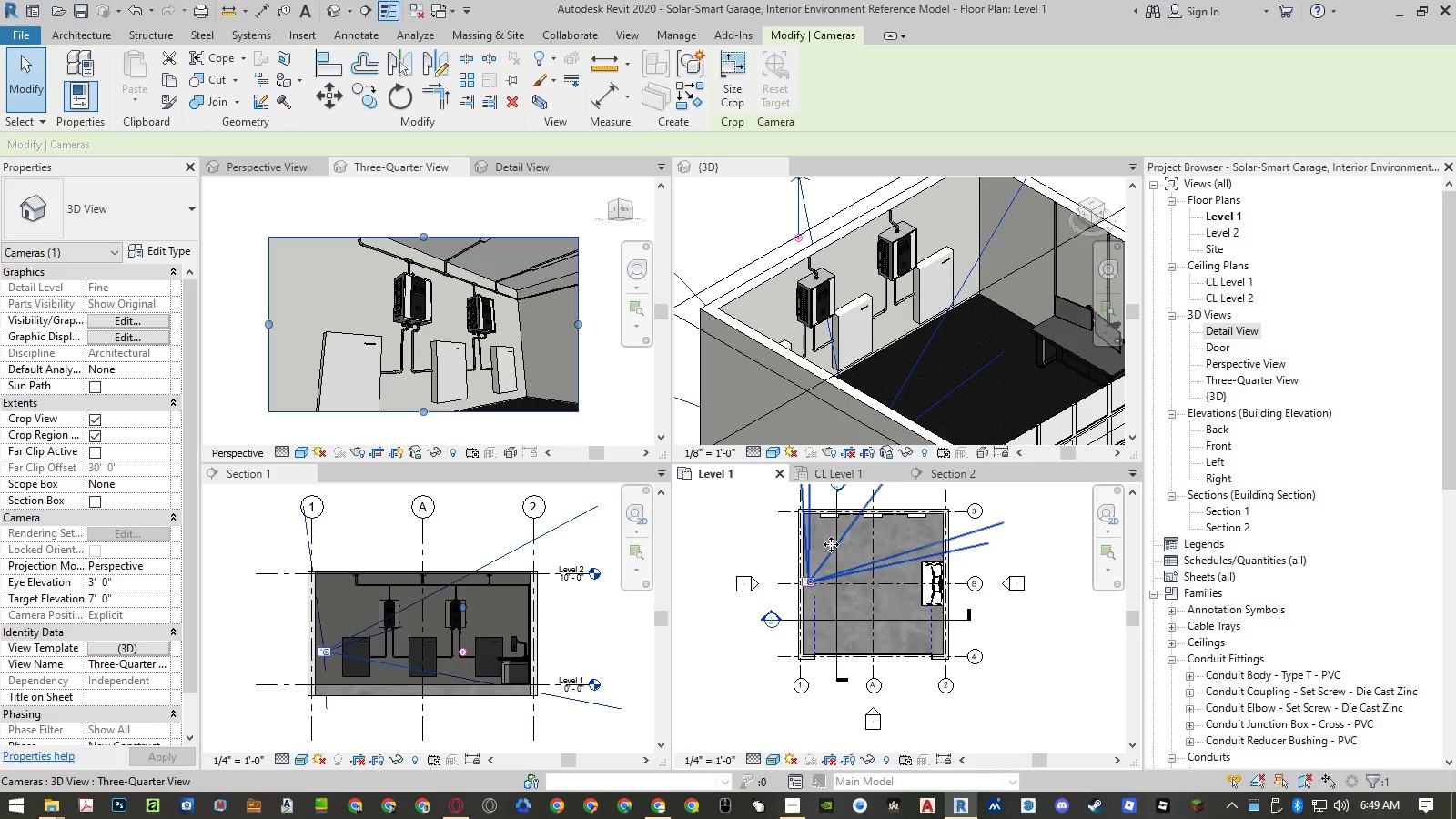 
left_click_drag(start_coordinate=[830, 544], to_coordinate=[833, 529])
 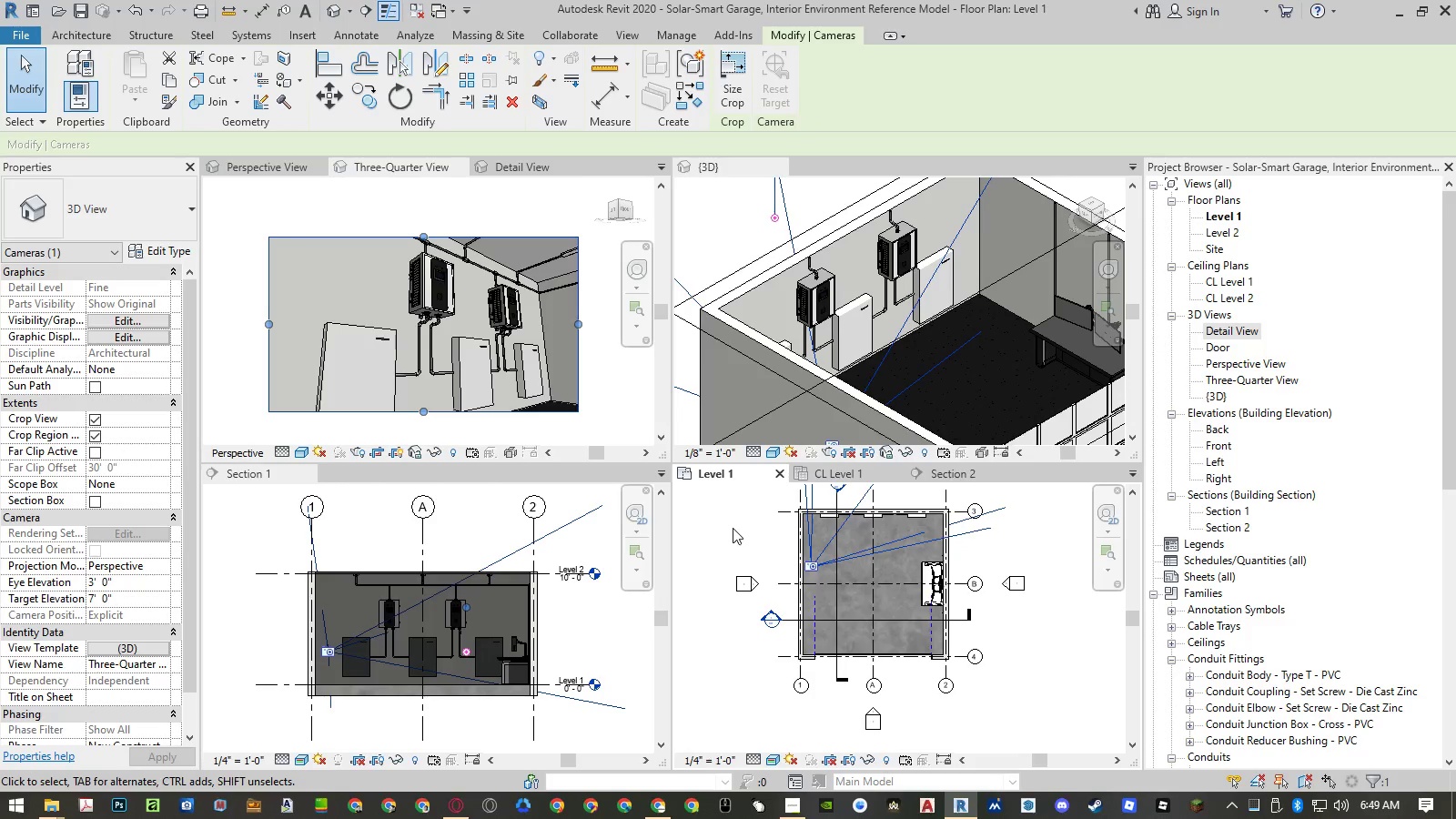 
left_click([618, 373])
 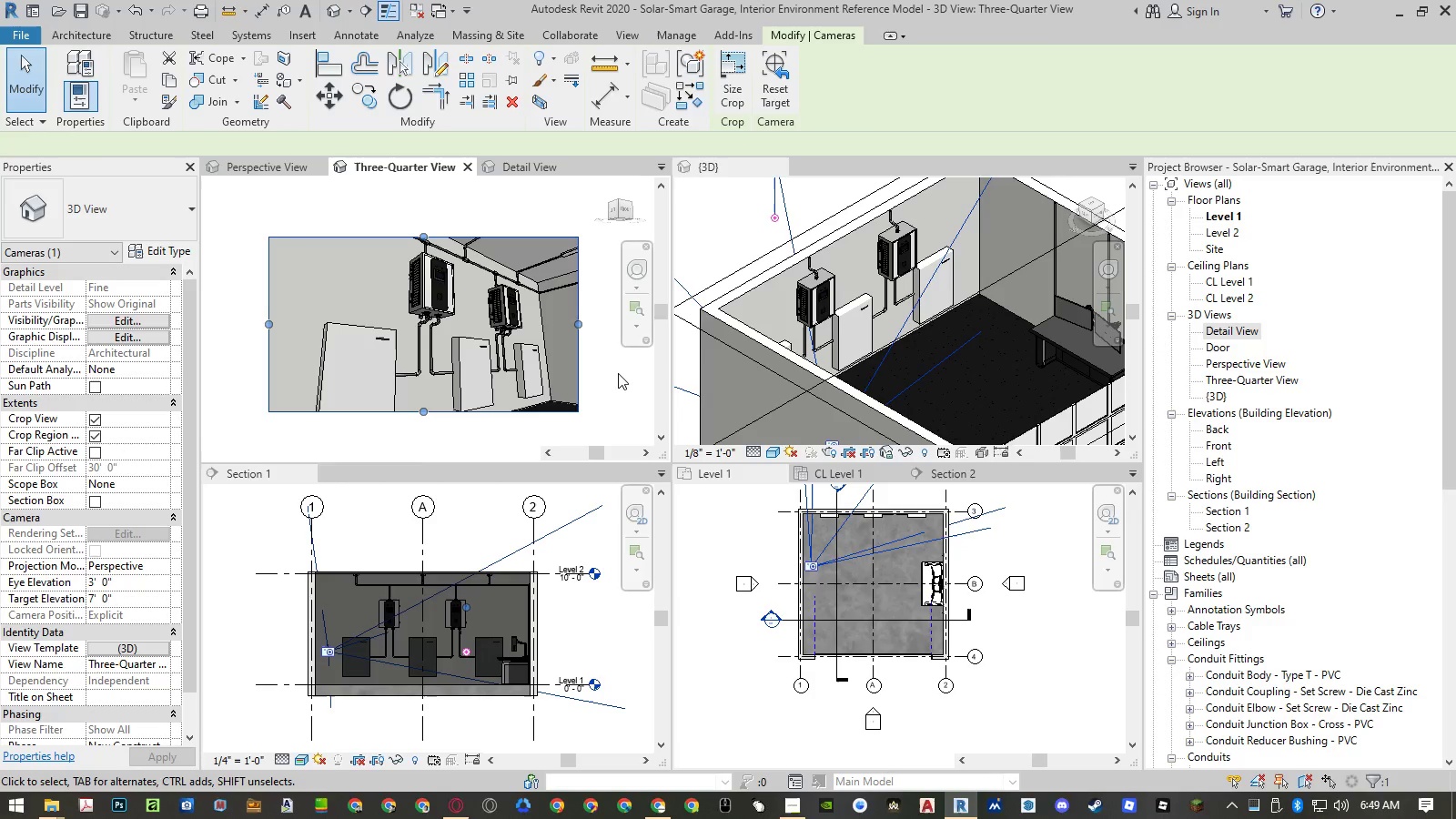 
hold_key(key=ControlLeft, duration=0.47)
 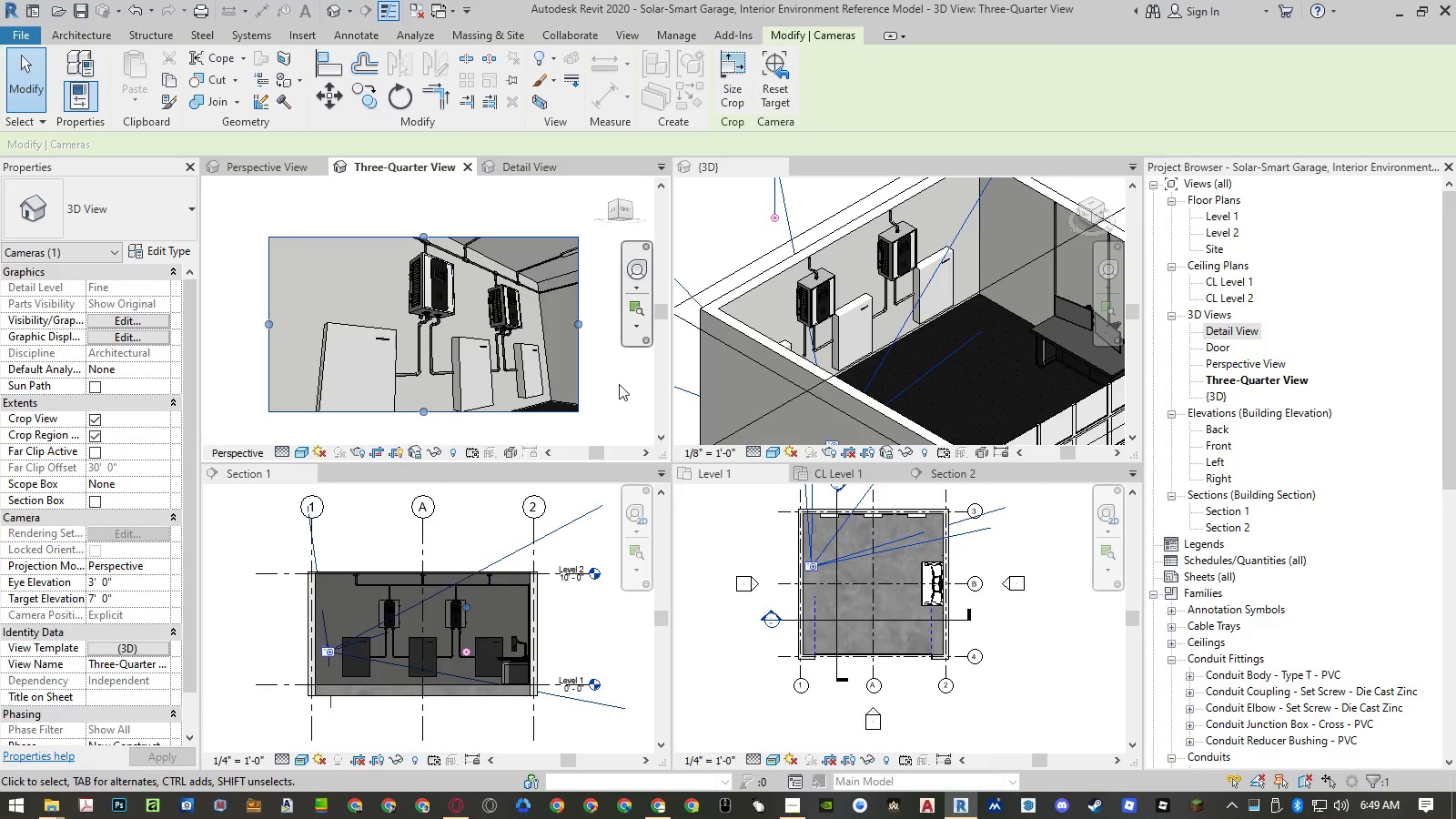 
left_click([619, 384])
 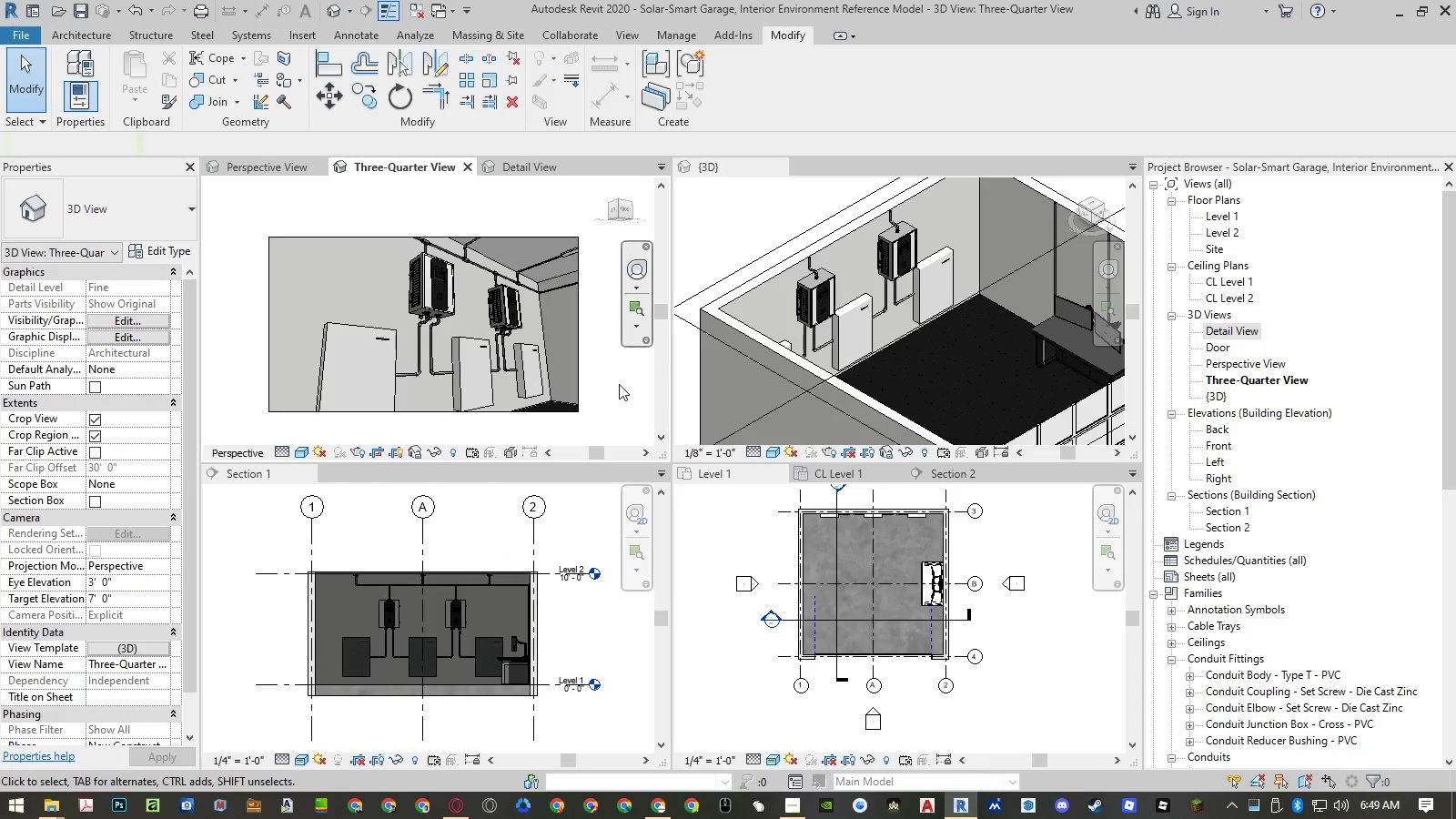 
key(Control+Z)
 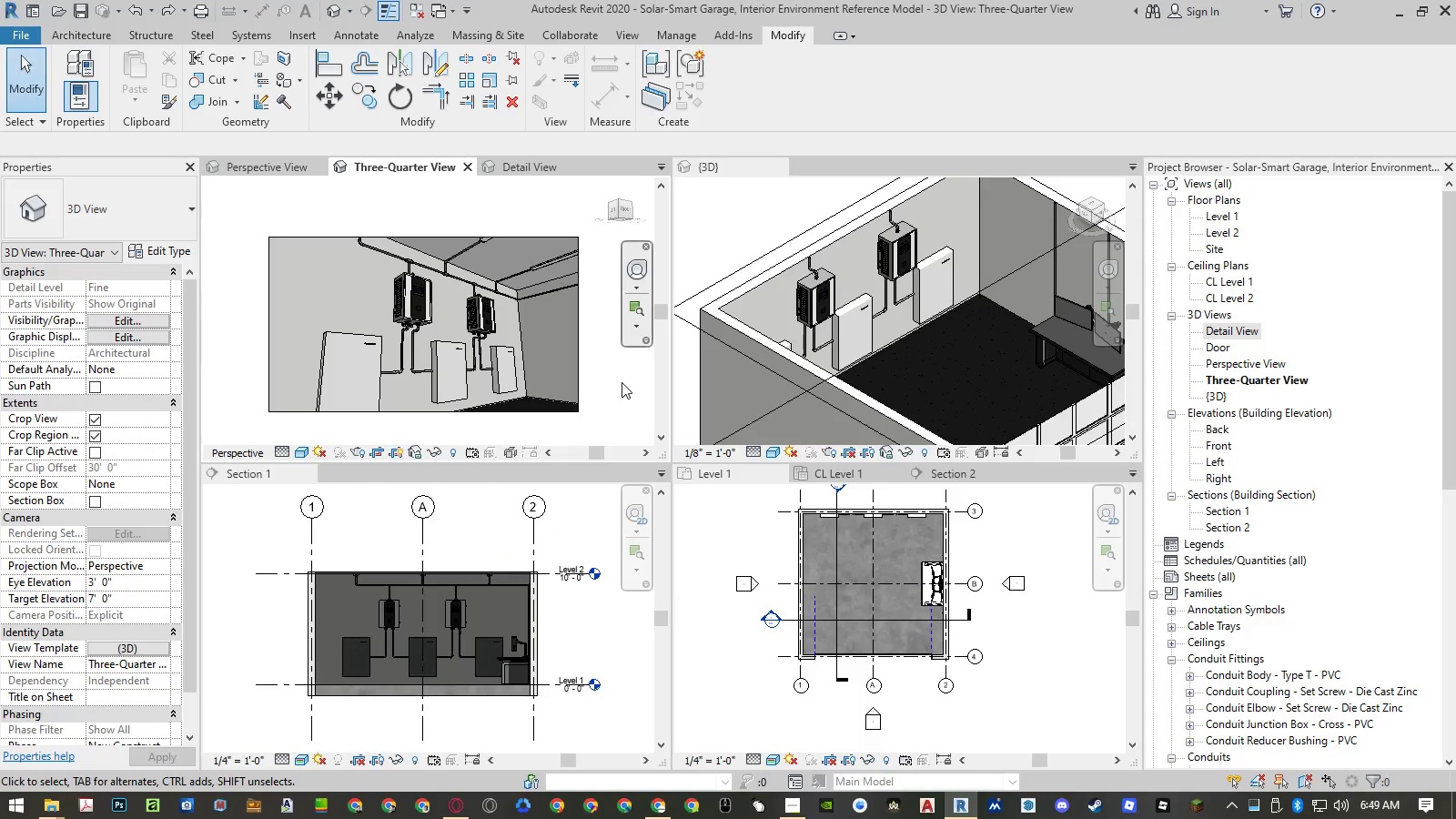 
key(Control+Y)
 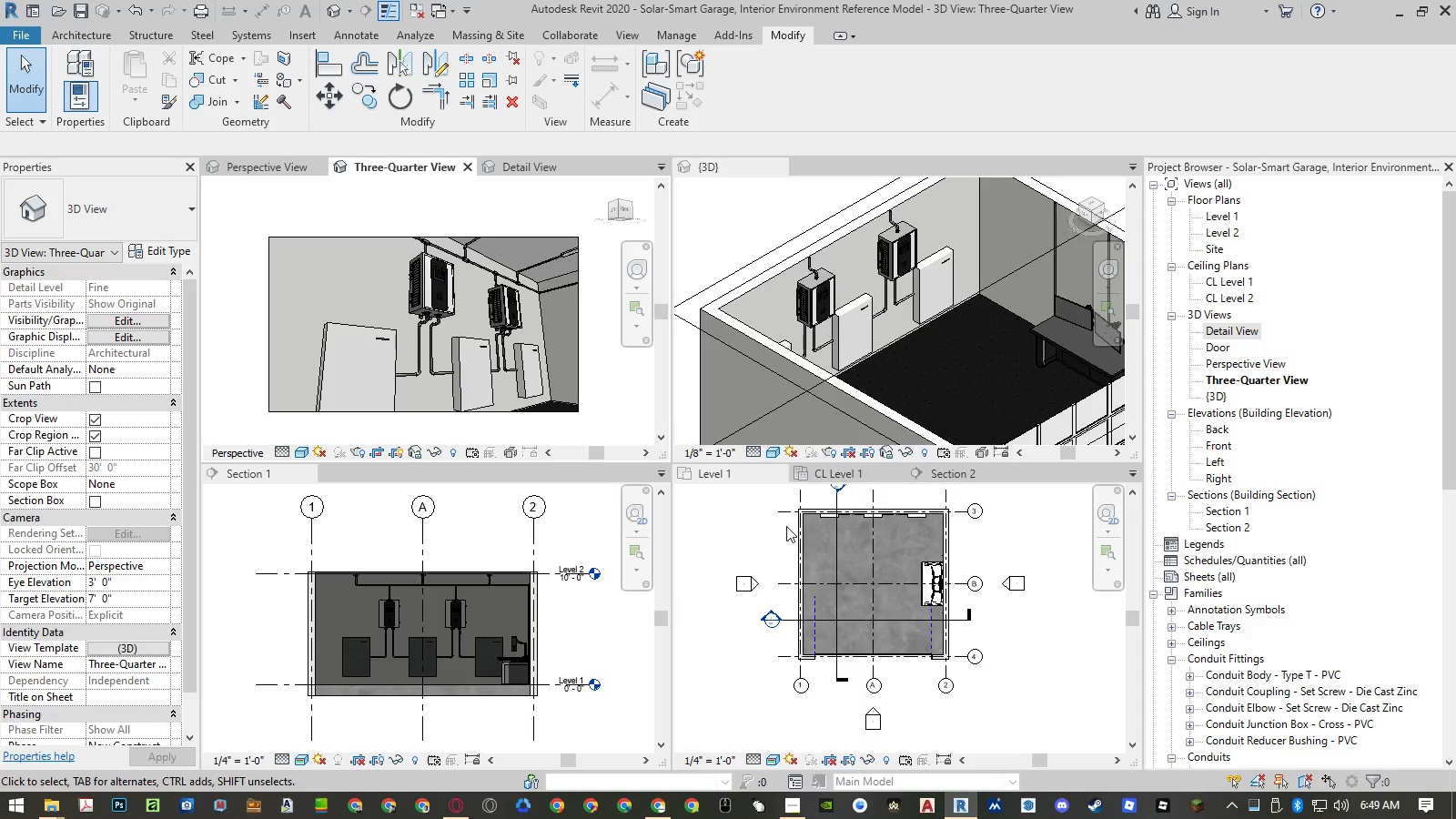 
left_click([584, 389])
 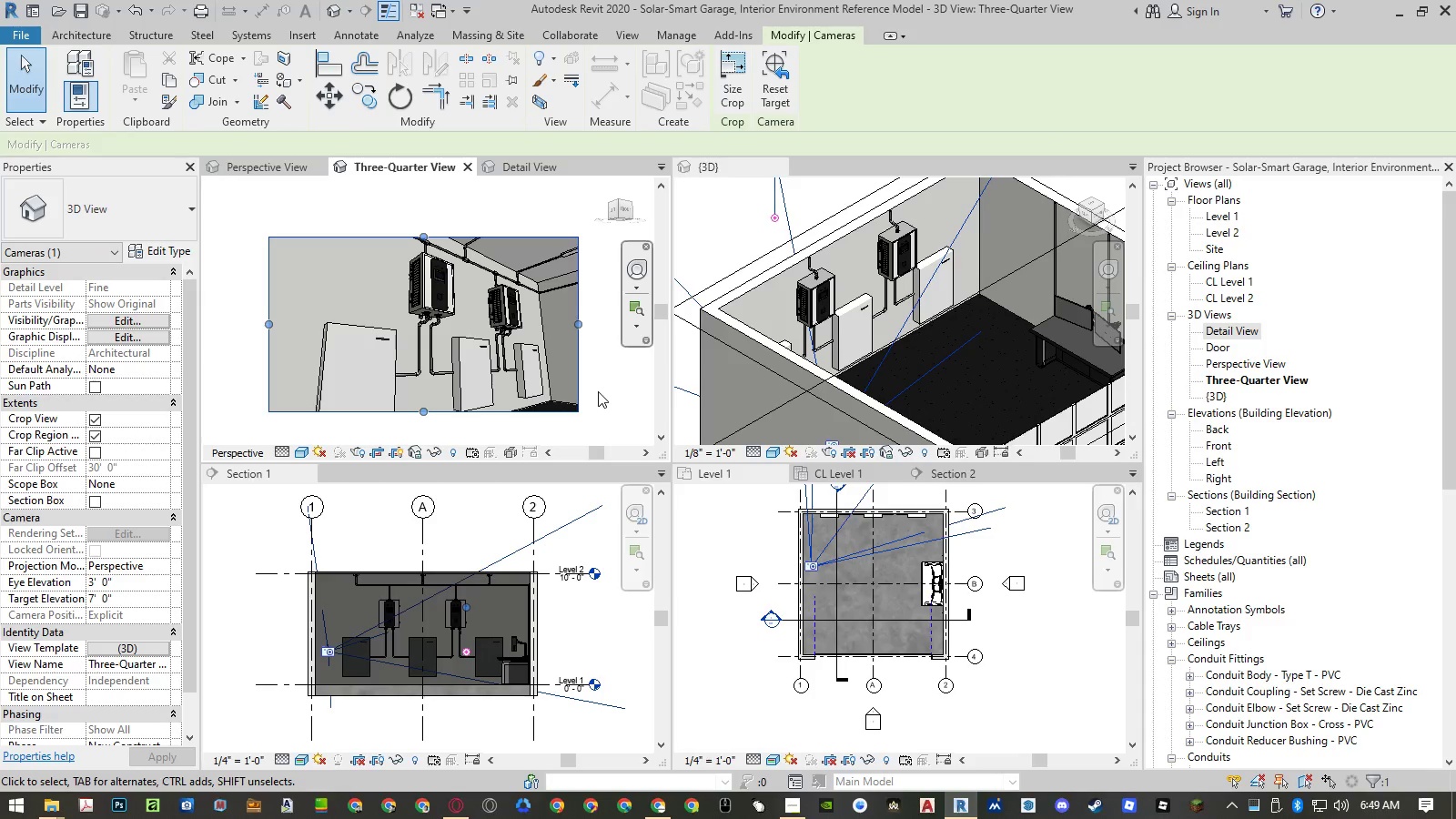 
double_click([598, 390])
 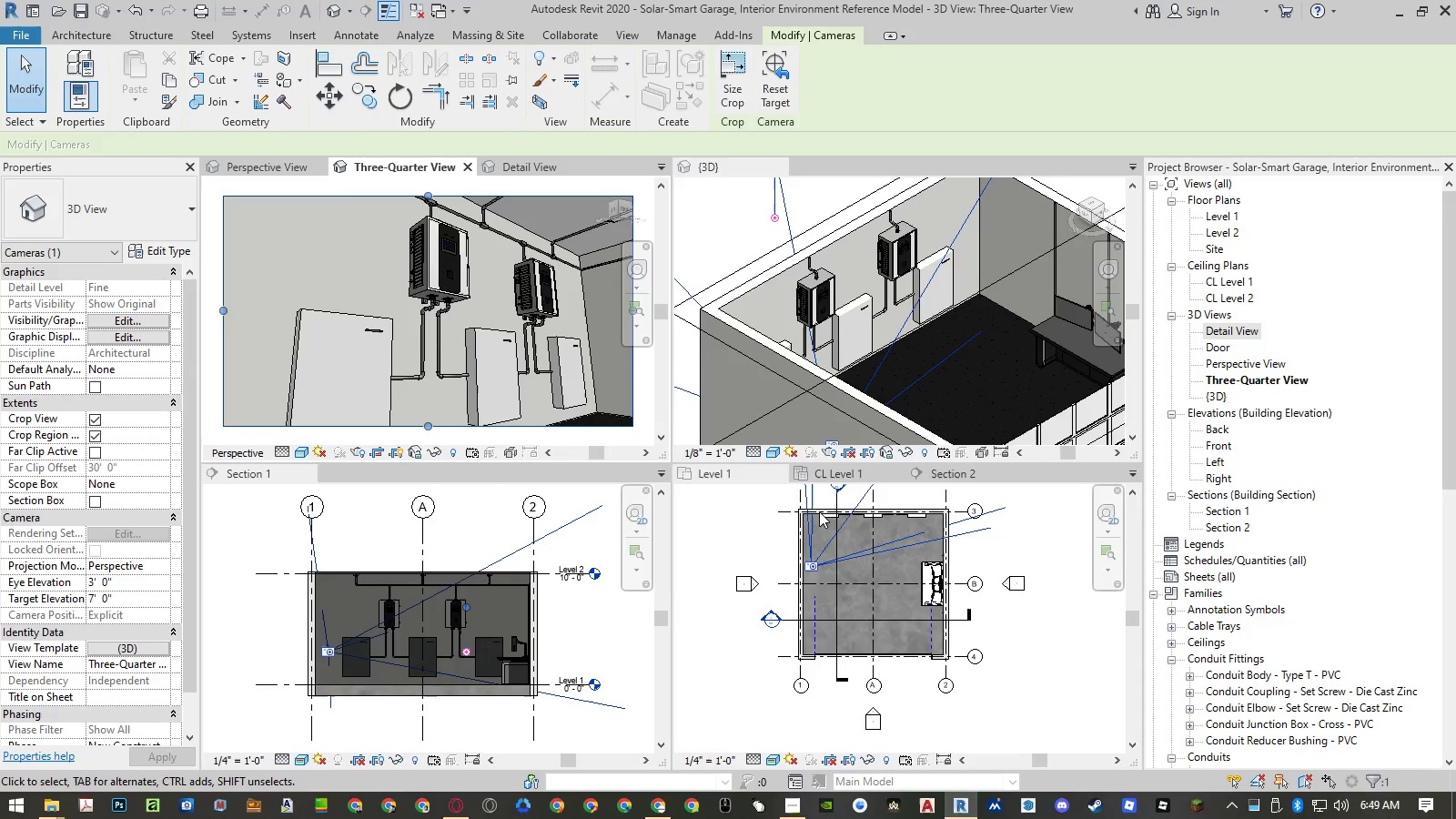 
scroll: coordinate [839, 510], scroll_direction: up, amount: 6.0
 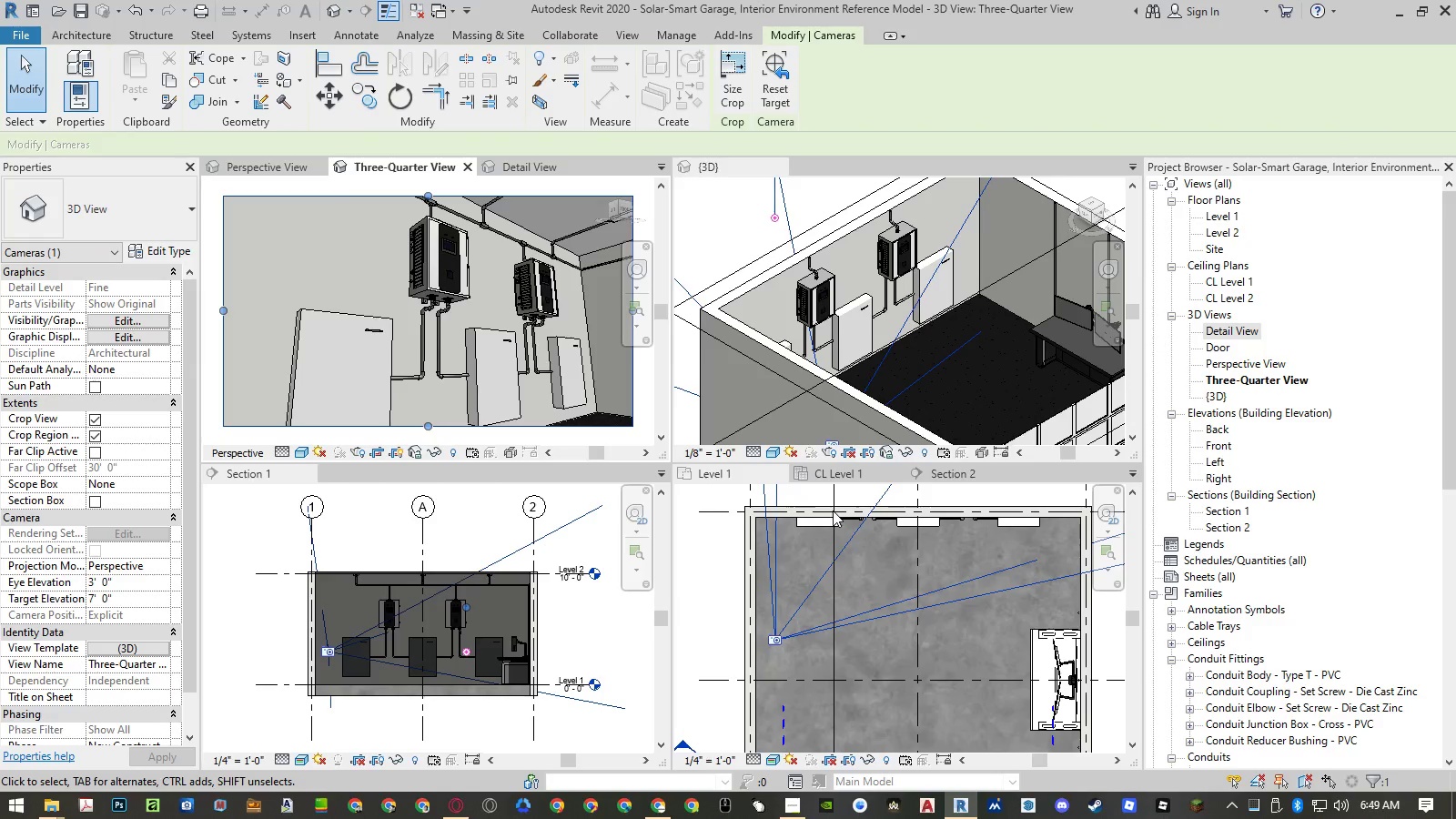 
scroll: coordinate [787, 650], scroll_direction: down, amount: 4.0
 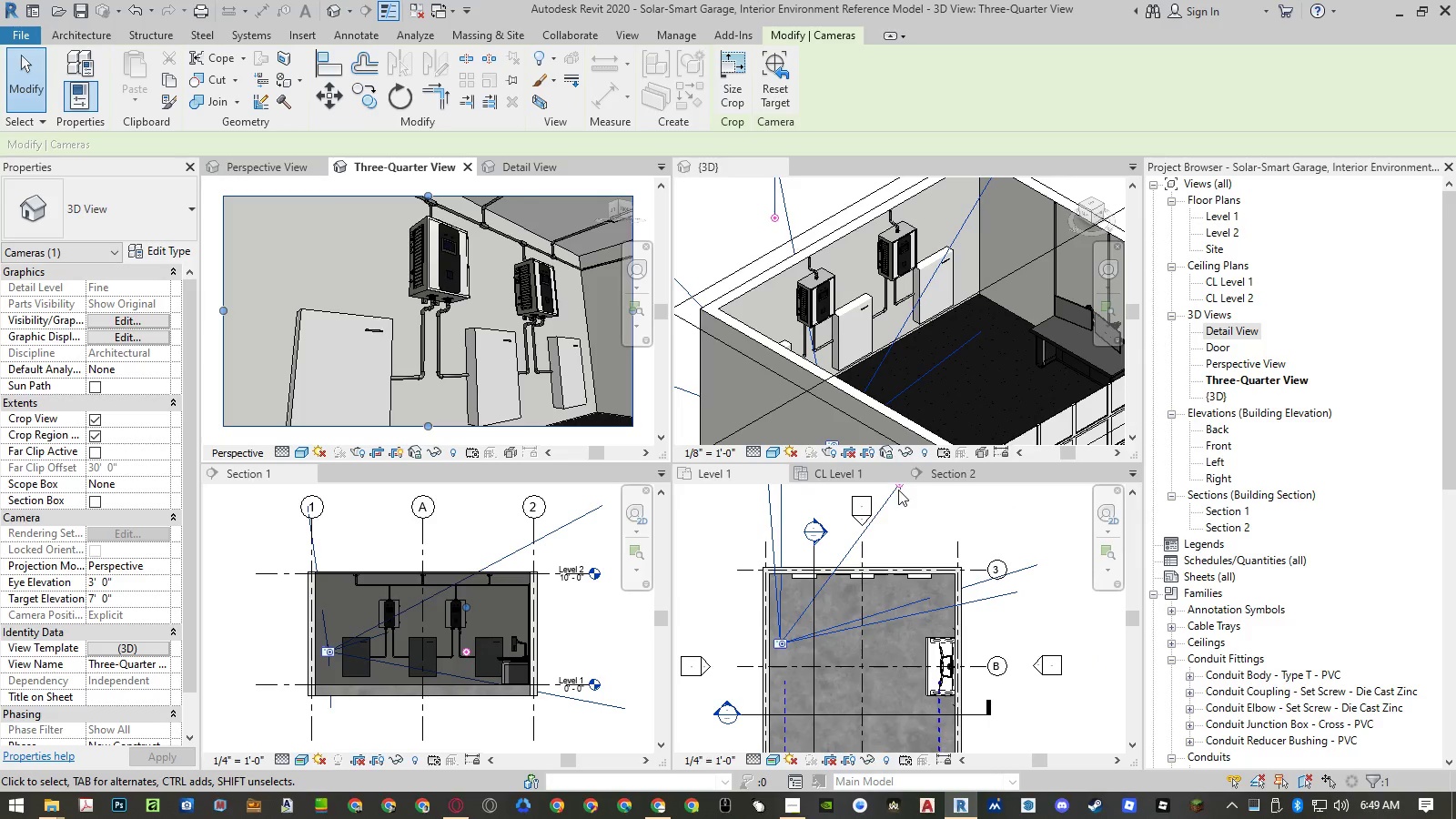 
left_click([899, 488])
 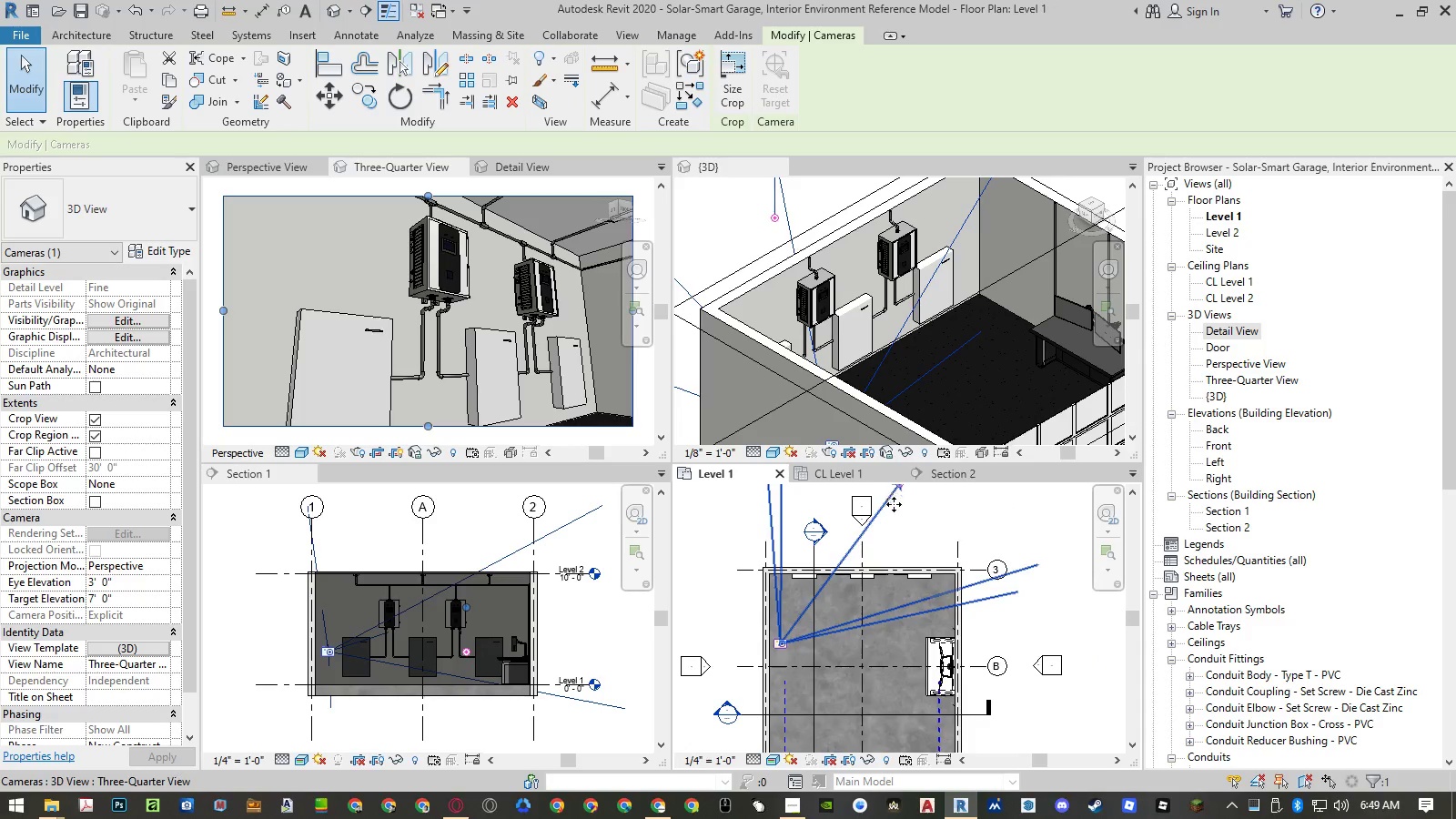 
scroll: coordinate [892, 510], scroll_direction: none, amount: 0.0
 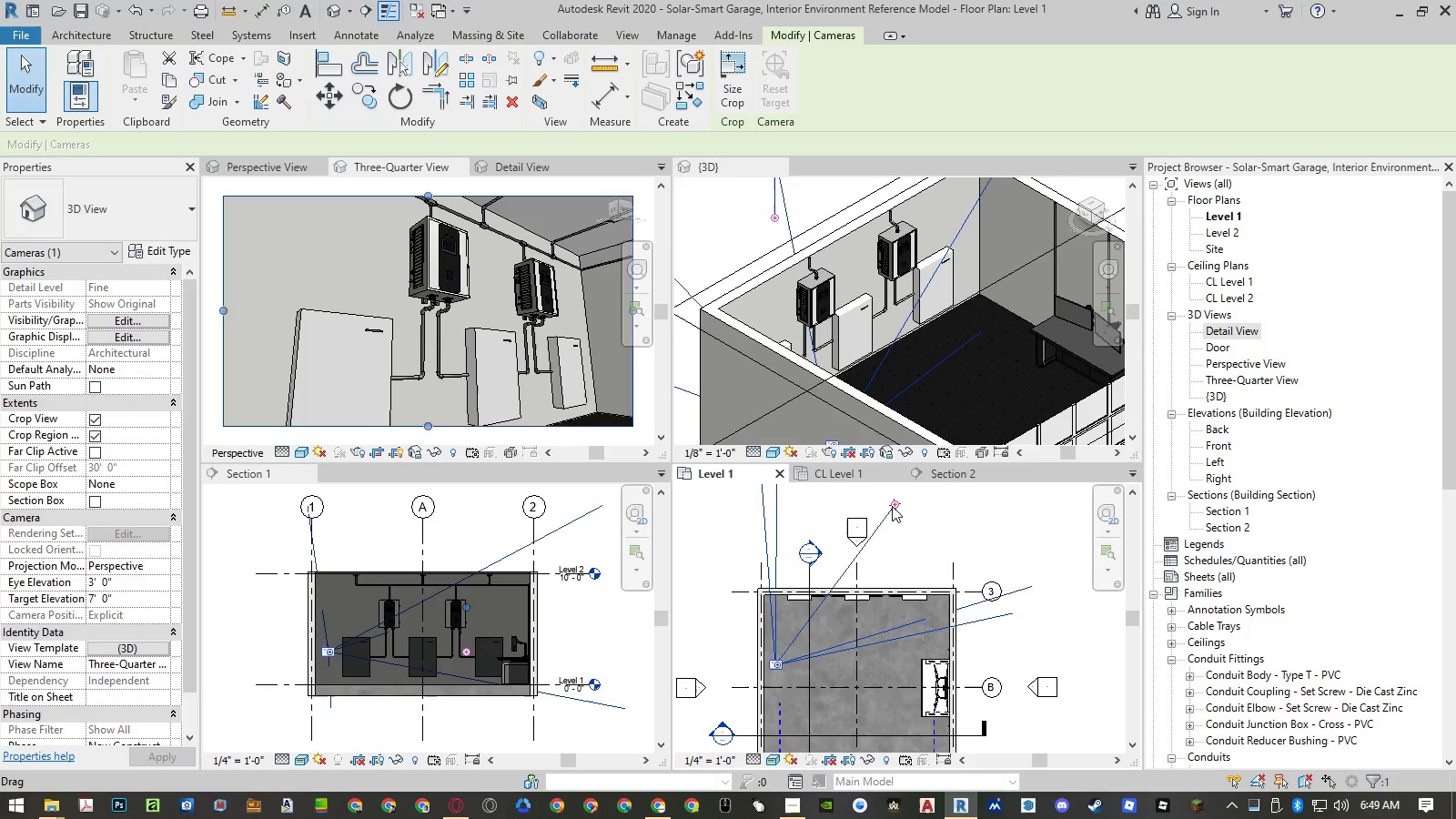 
left_click_drag(start_coordinate=[892, 506], to_coordinate=[855, 574])
 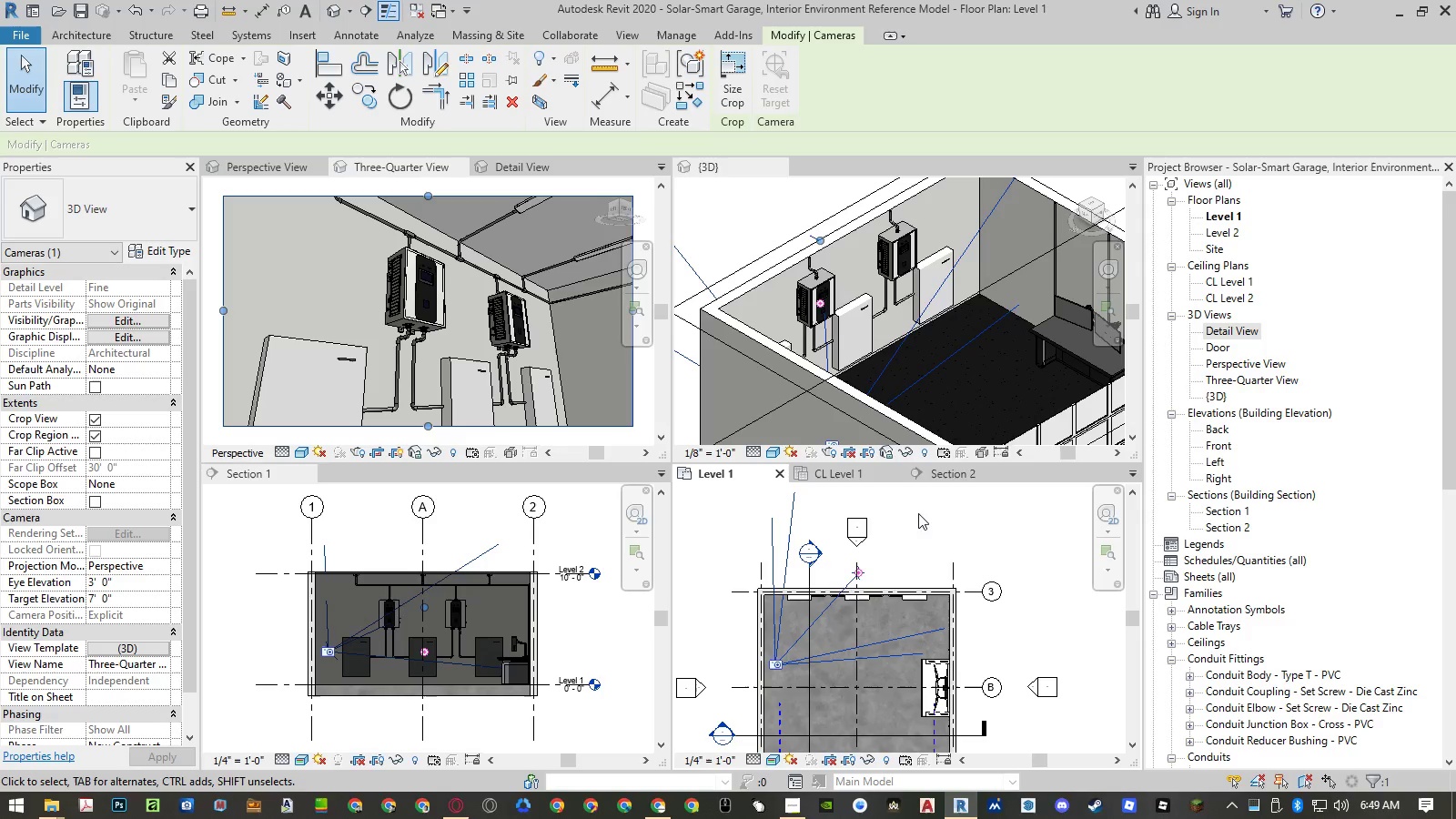 
scroll: coordinate [774, 645], scroll_direction: up, amount: 4.0
 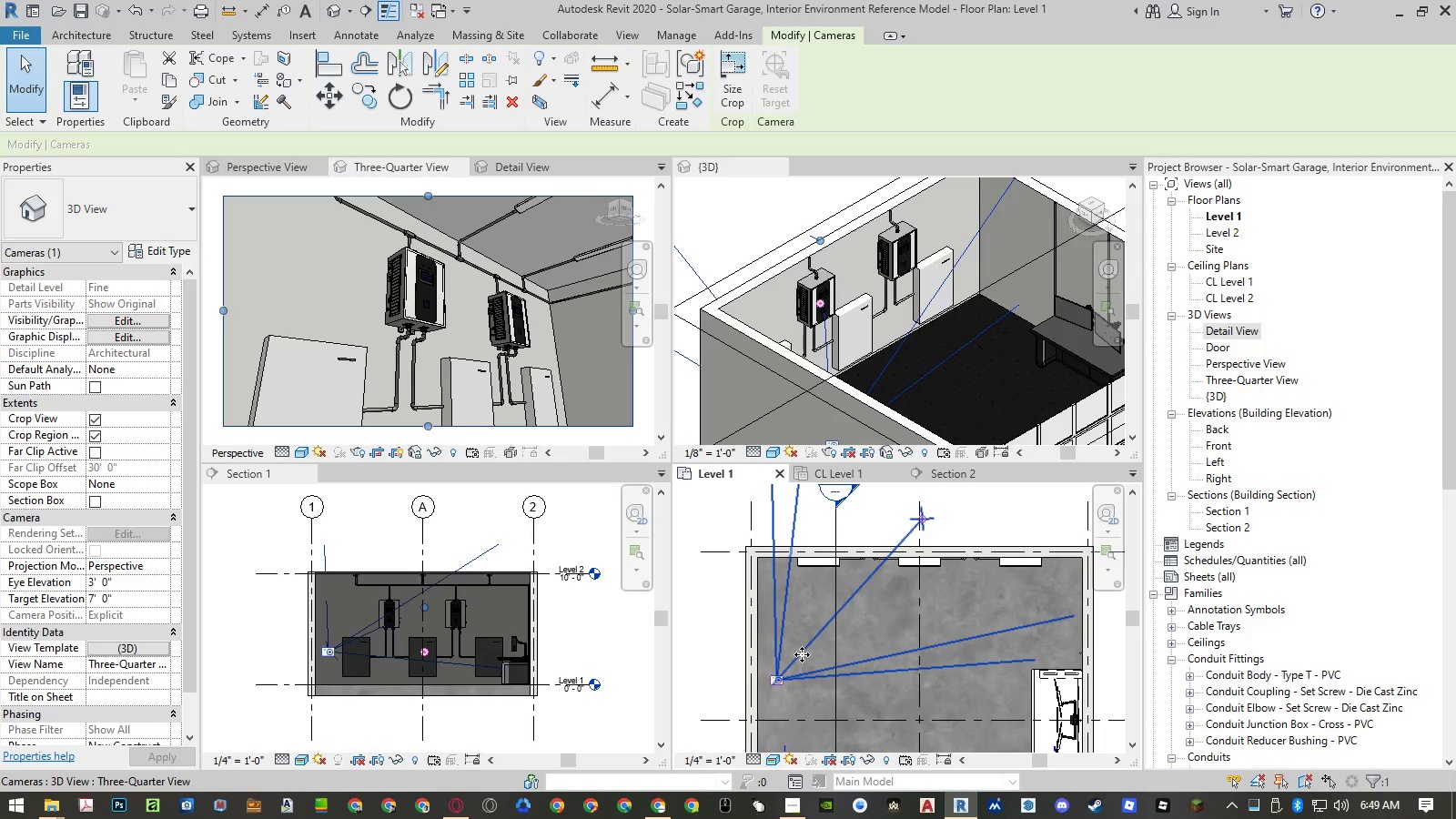 
left_click_drag(start_coordinate=[801, 654], to_coordinate=[800, 642])
 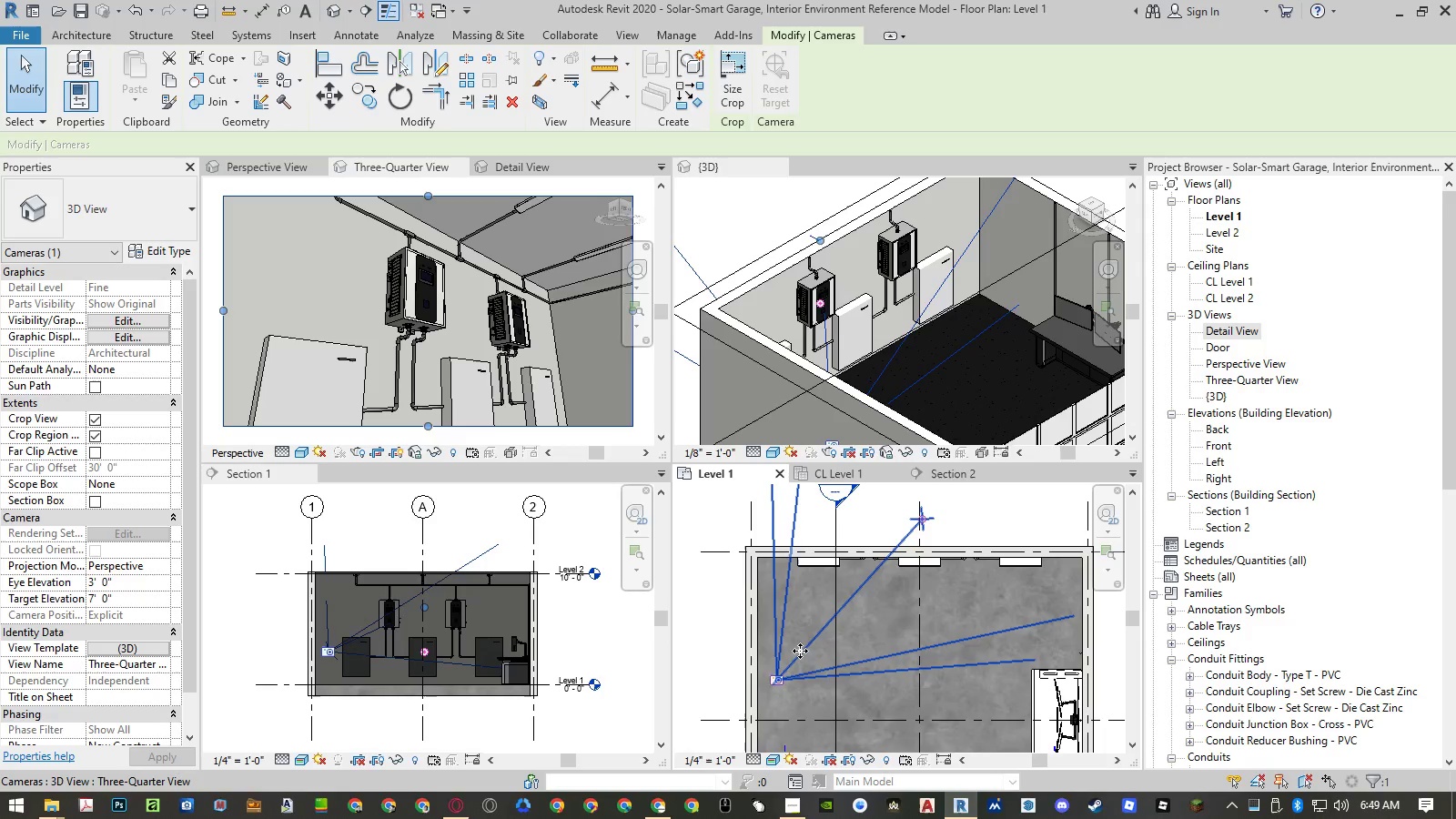 
left_click_drag(start_coordinate=[800, 651], to_coordinate=[792, 588])
 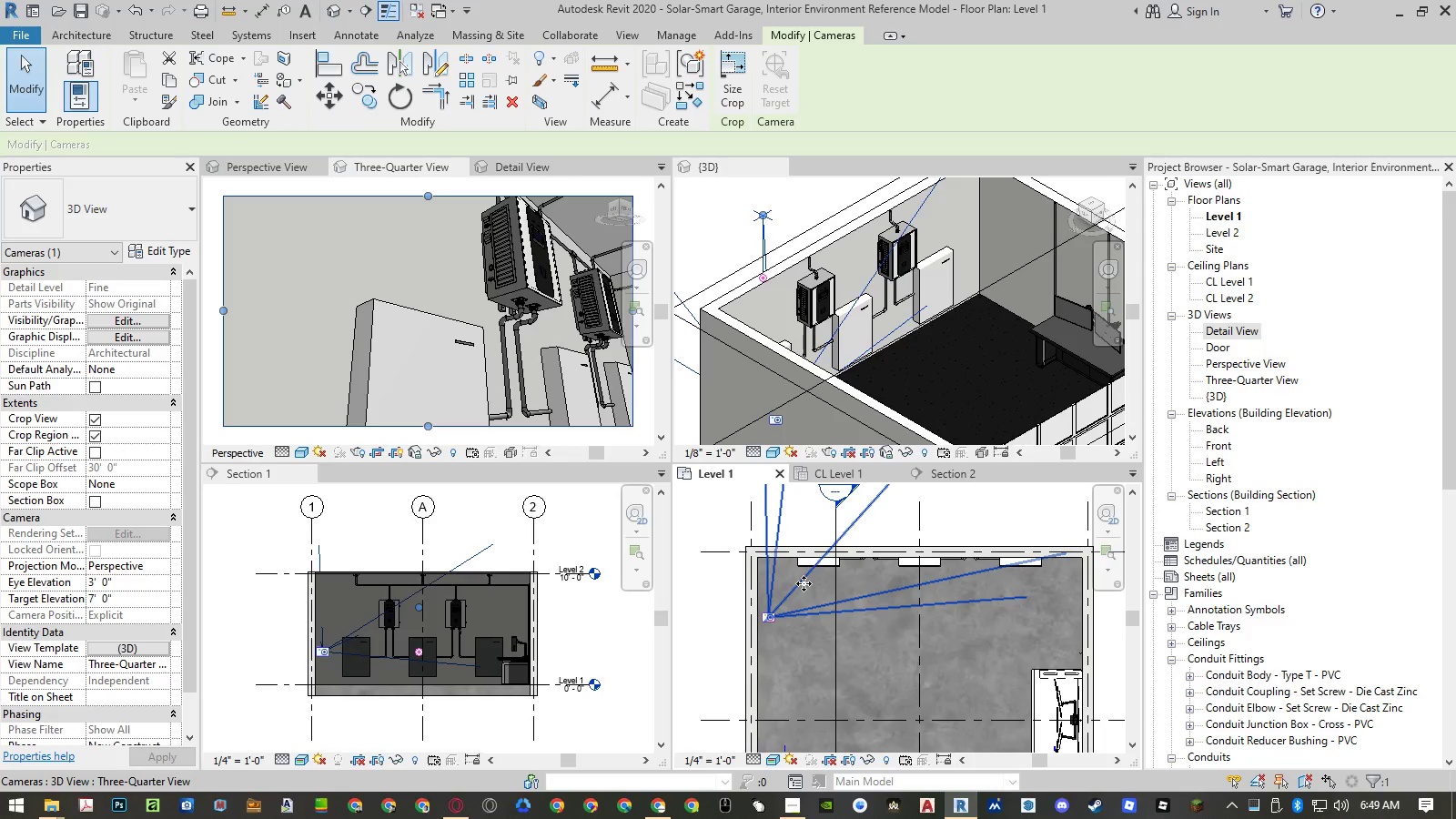 
left_click_drag(start_coordinate=[803, 581], to_coordinate=[804, 603])
 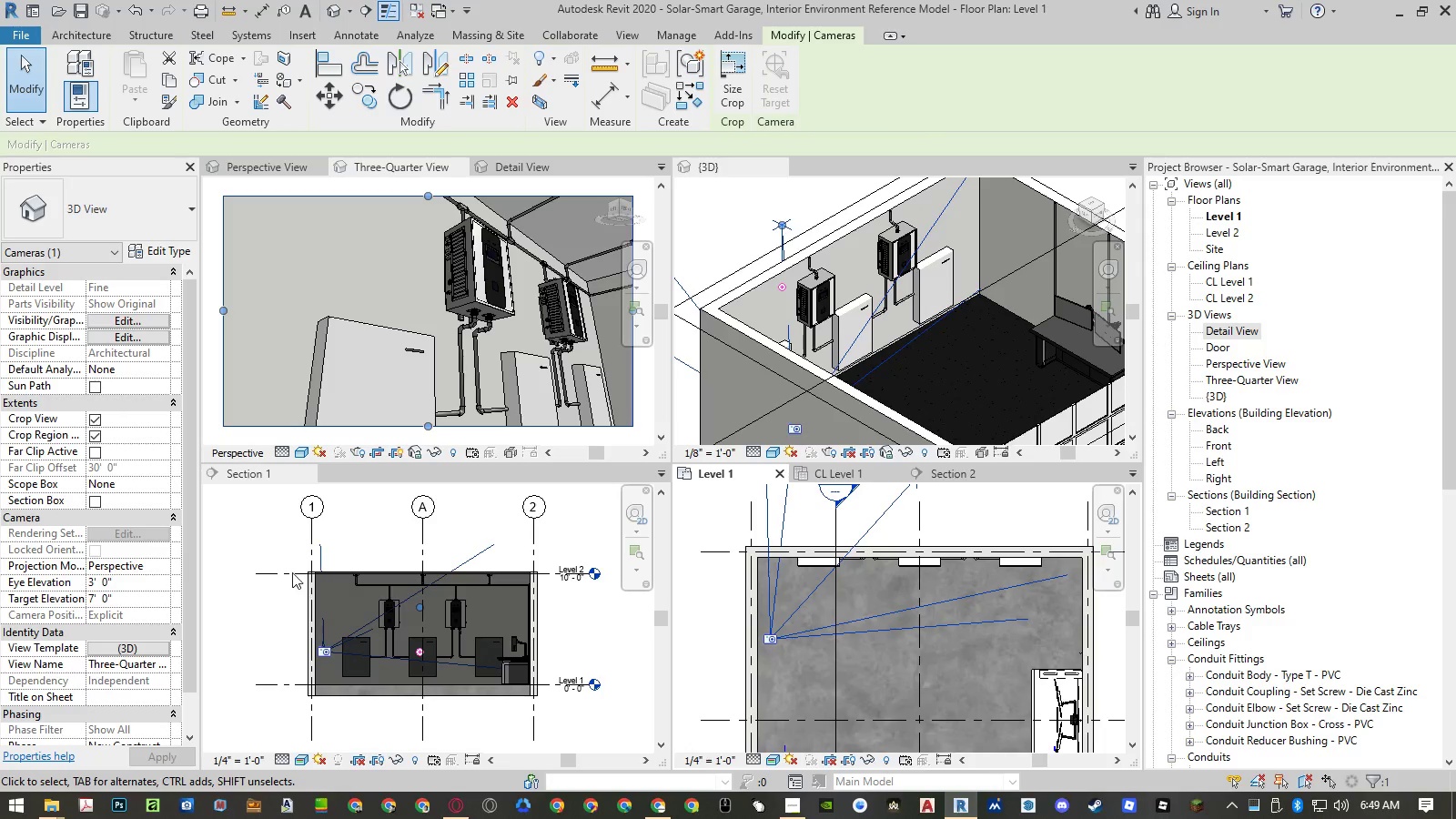 
left_click_drag(start_coordinate=[151, 581], to_coordinate=[146, 581])
 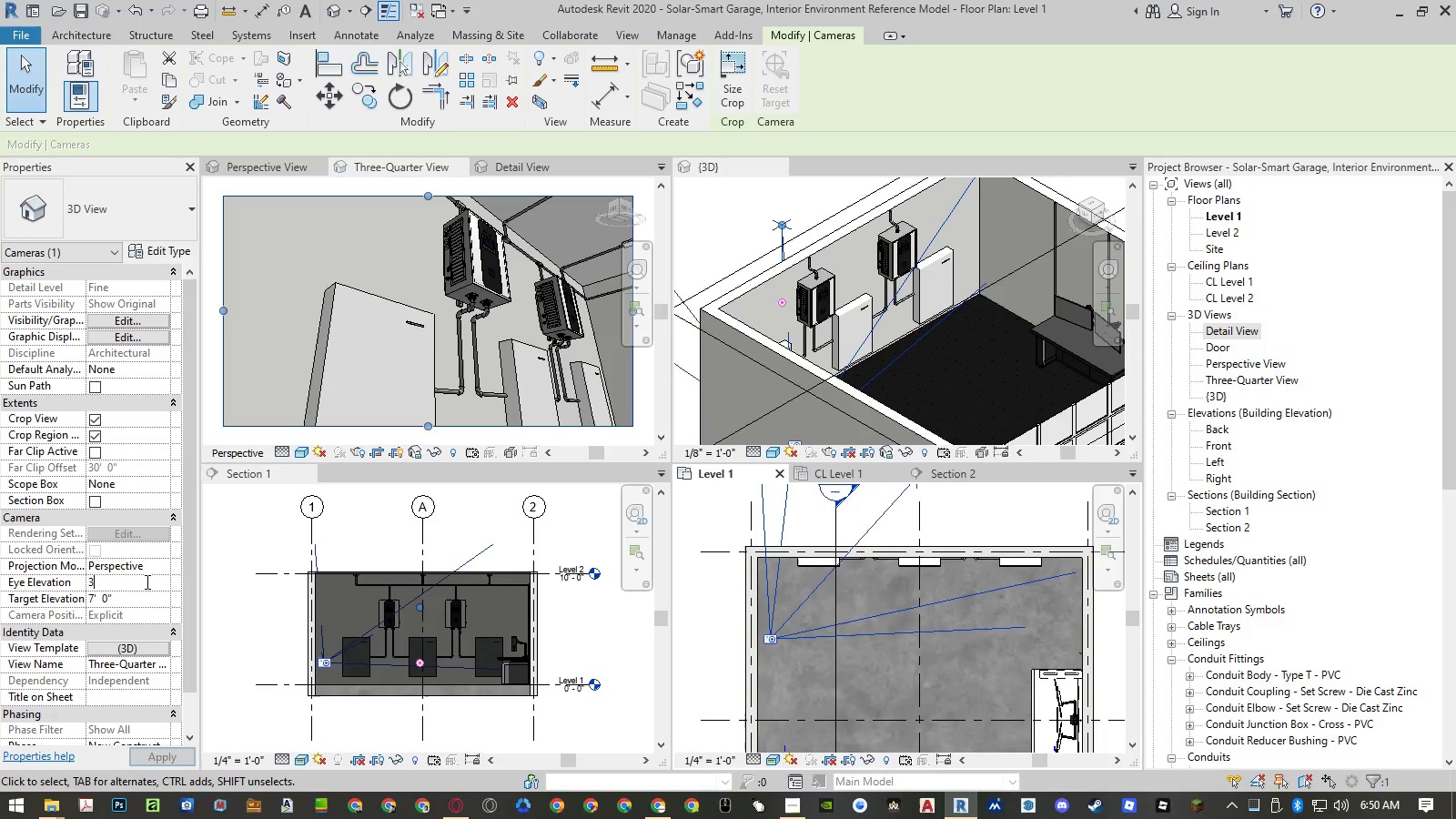 
key(Numpad2)
 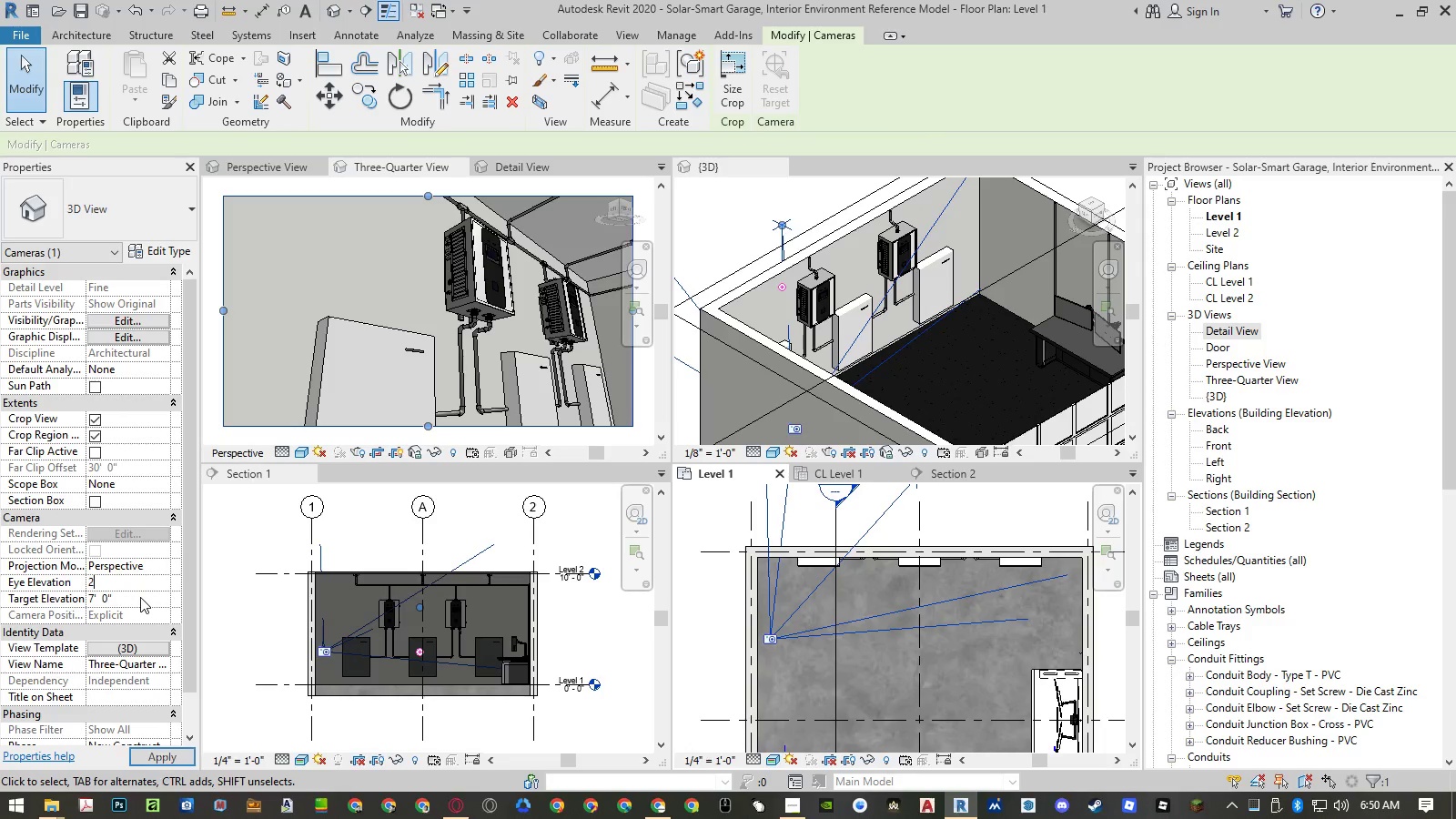 
key(NumpadEnter)
 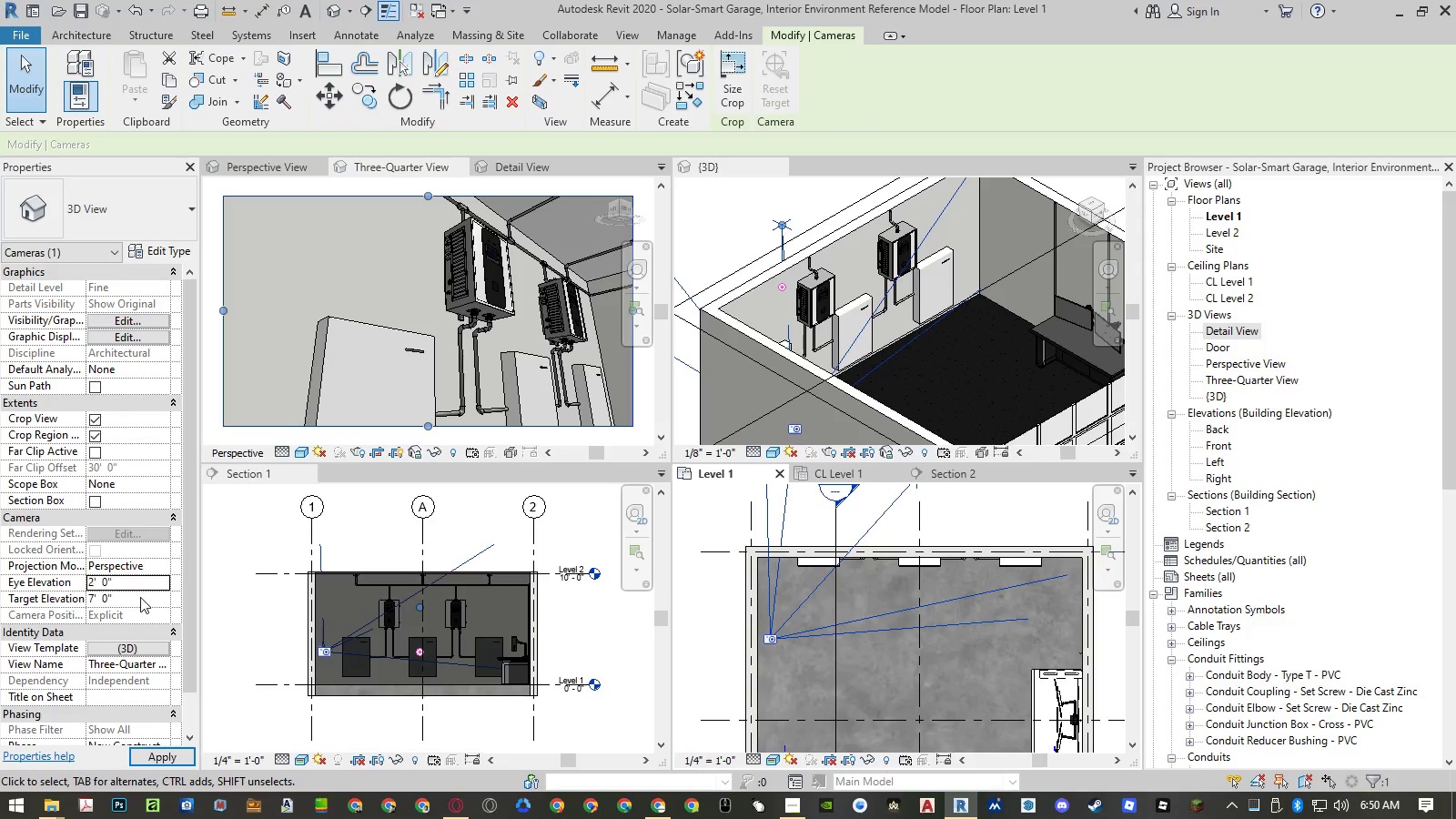 
key(NumpadEnter)
 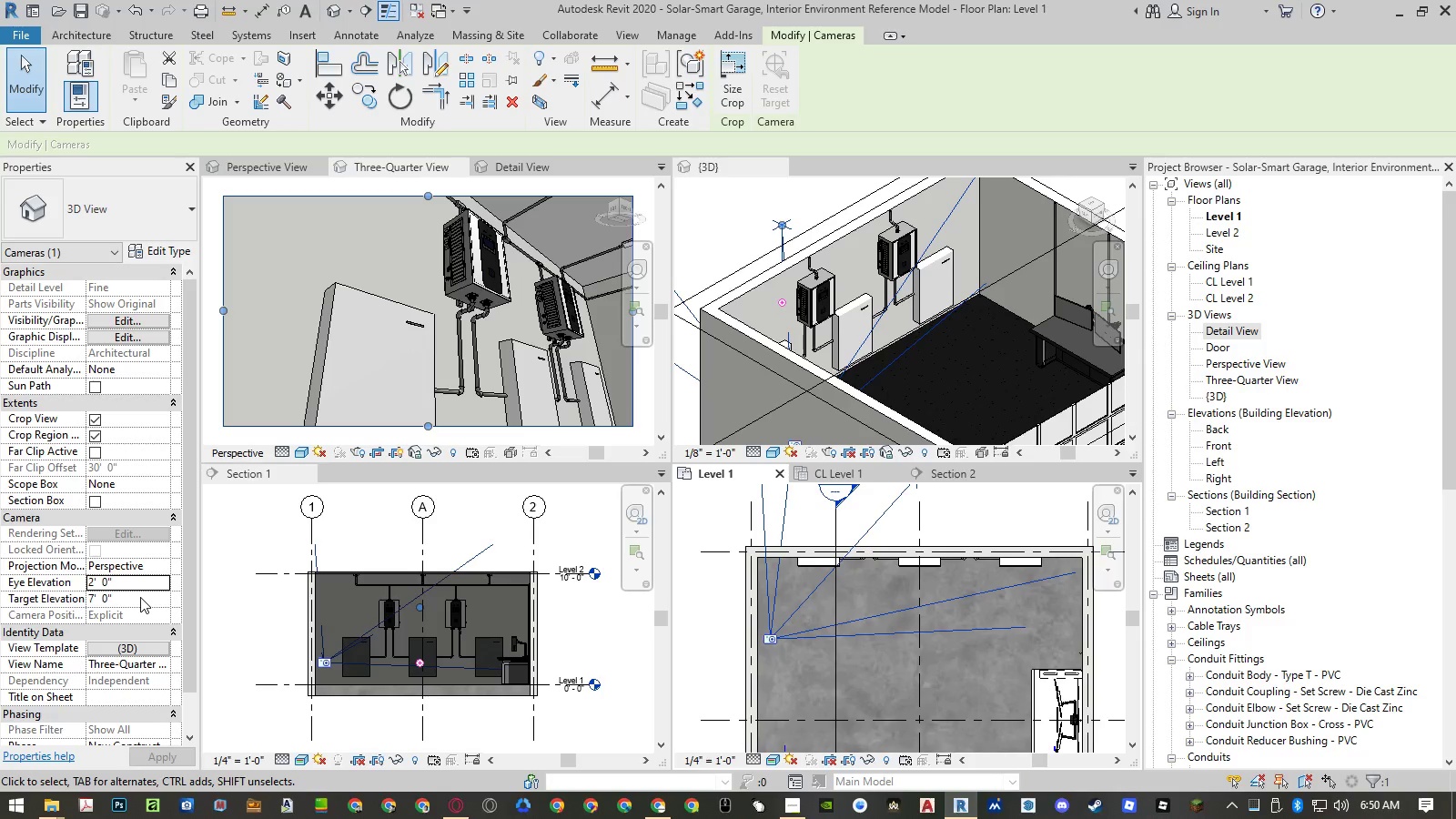 
left_click([146, 581])
 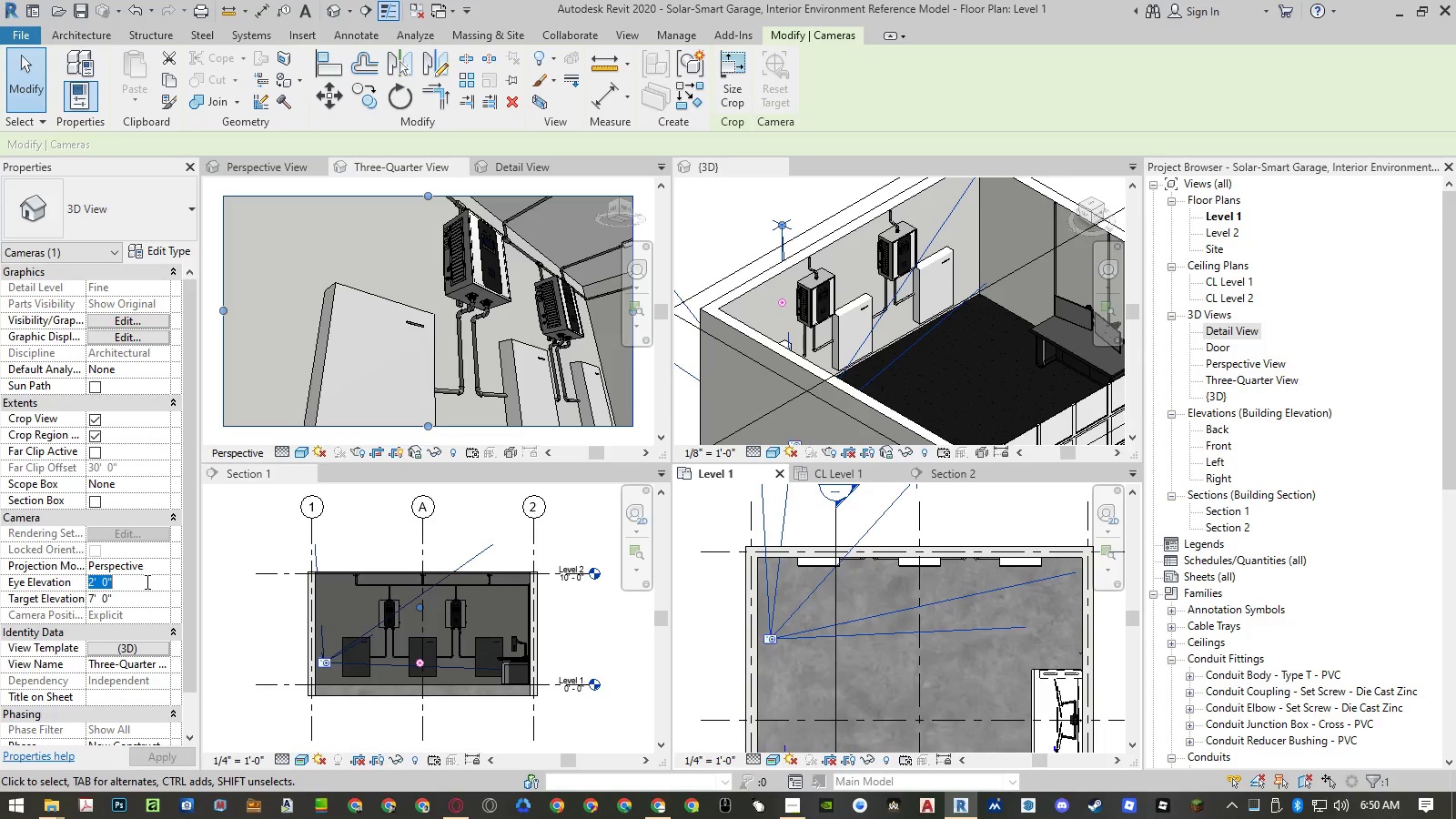 
key(Numpad3)
 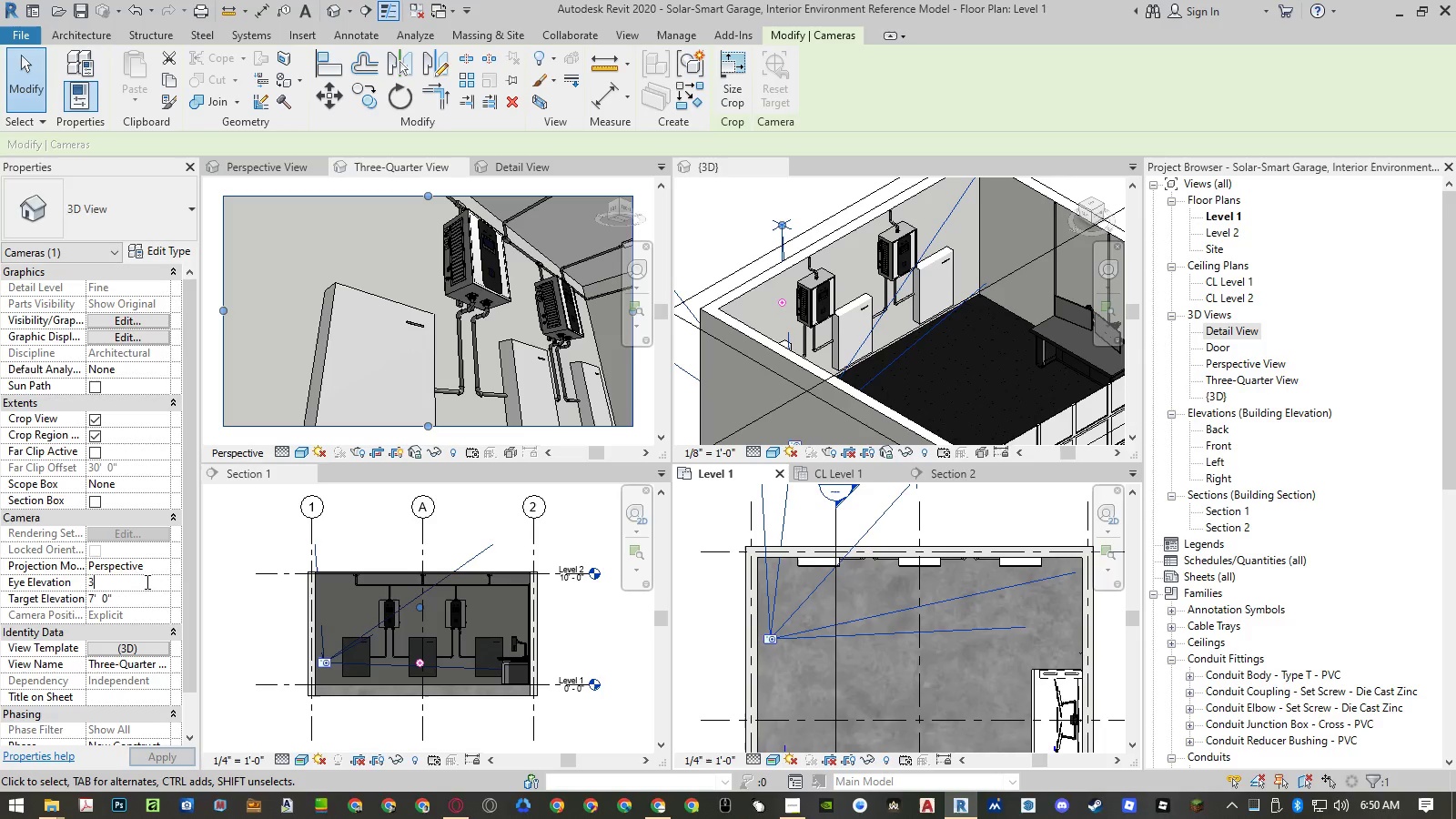 
key(NumpadEnter)
 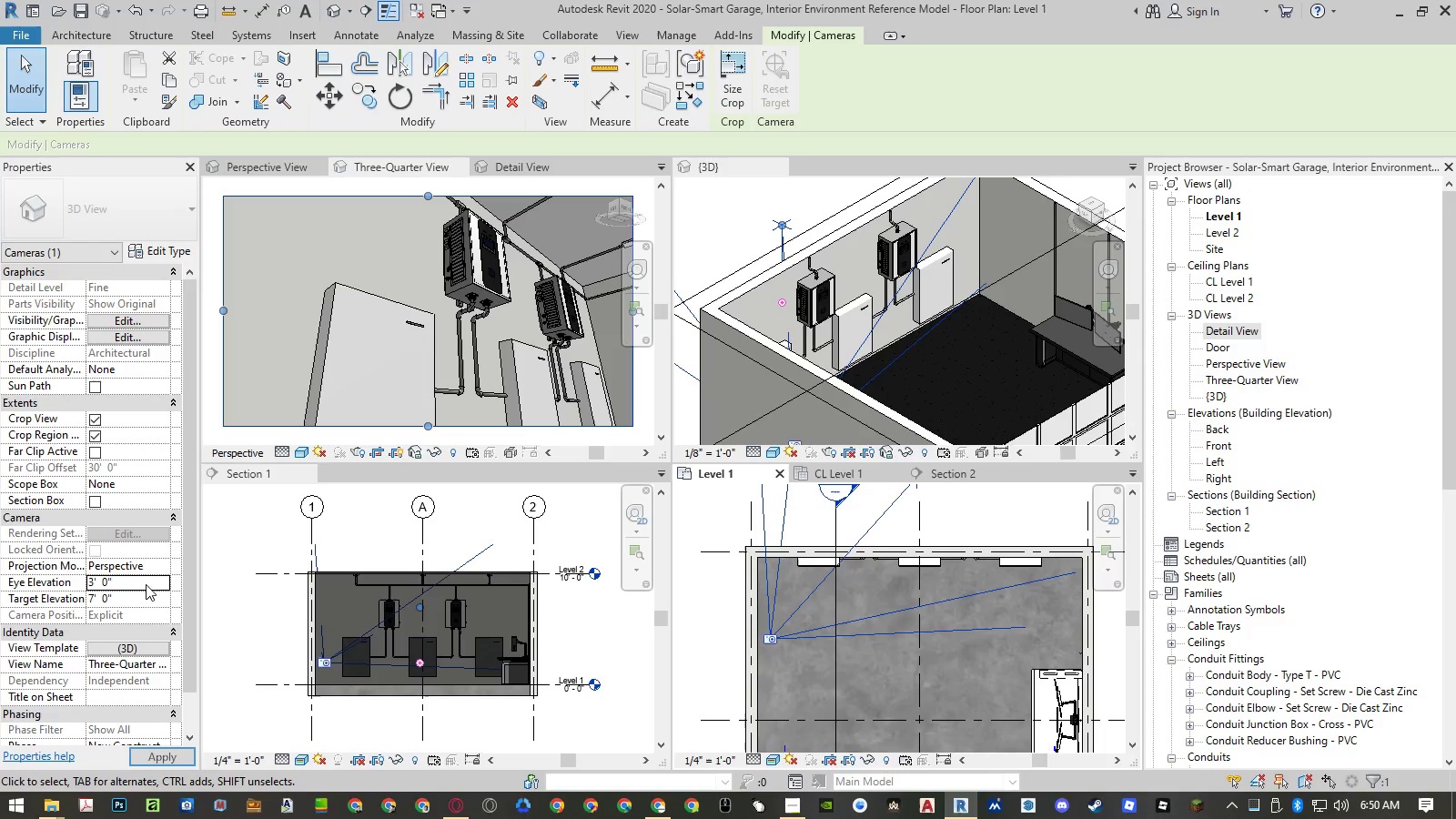 
key(NumpadEnter)
 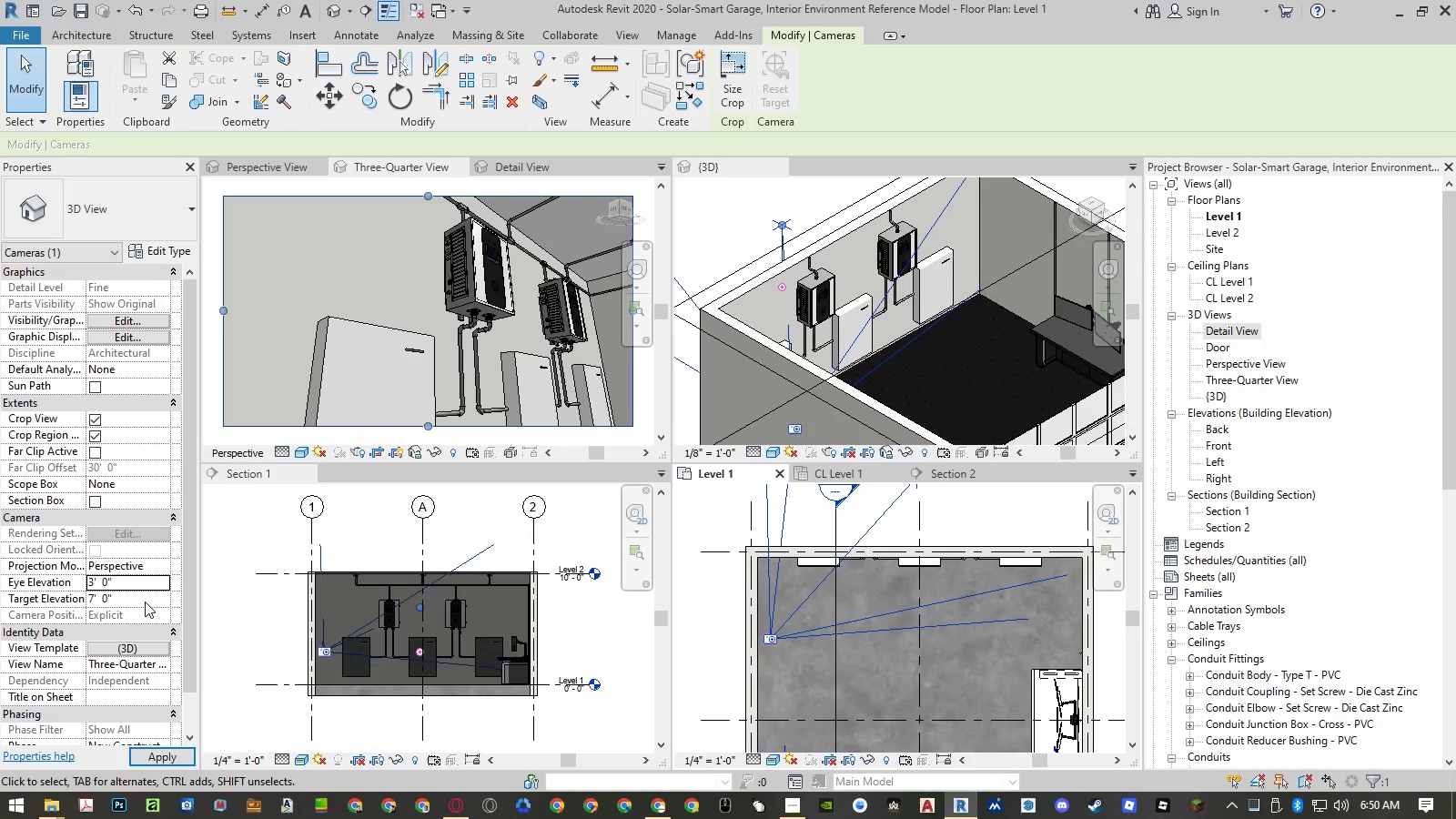 
left_click([145, 601])
 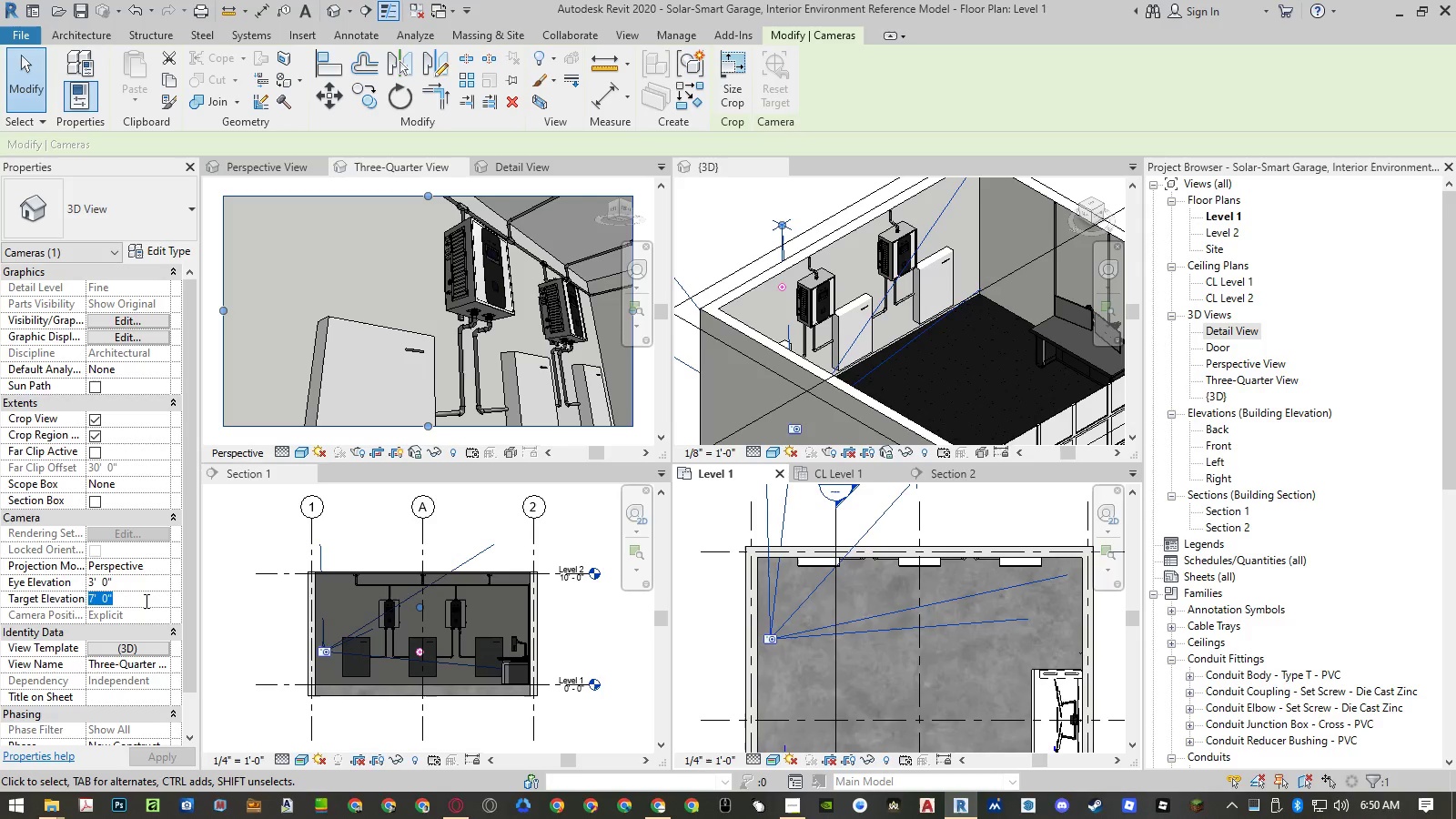 
key(Numpad6)
 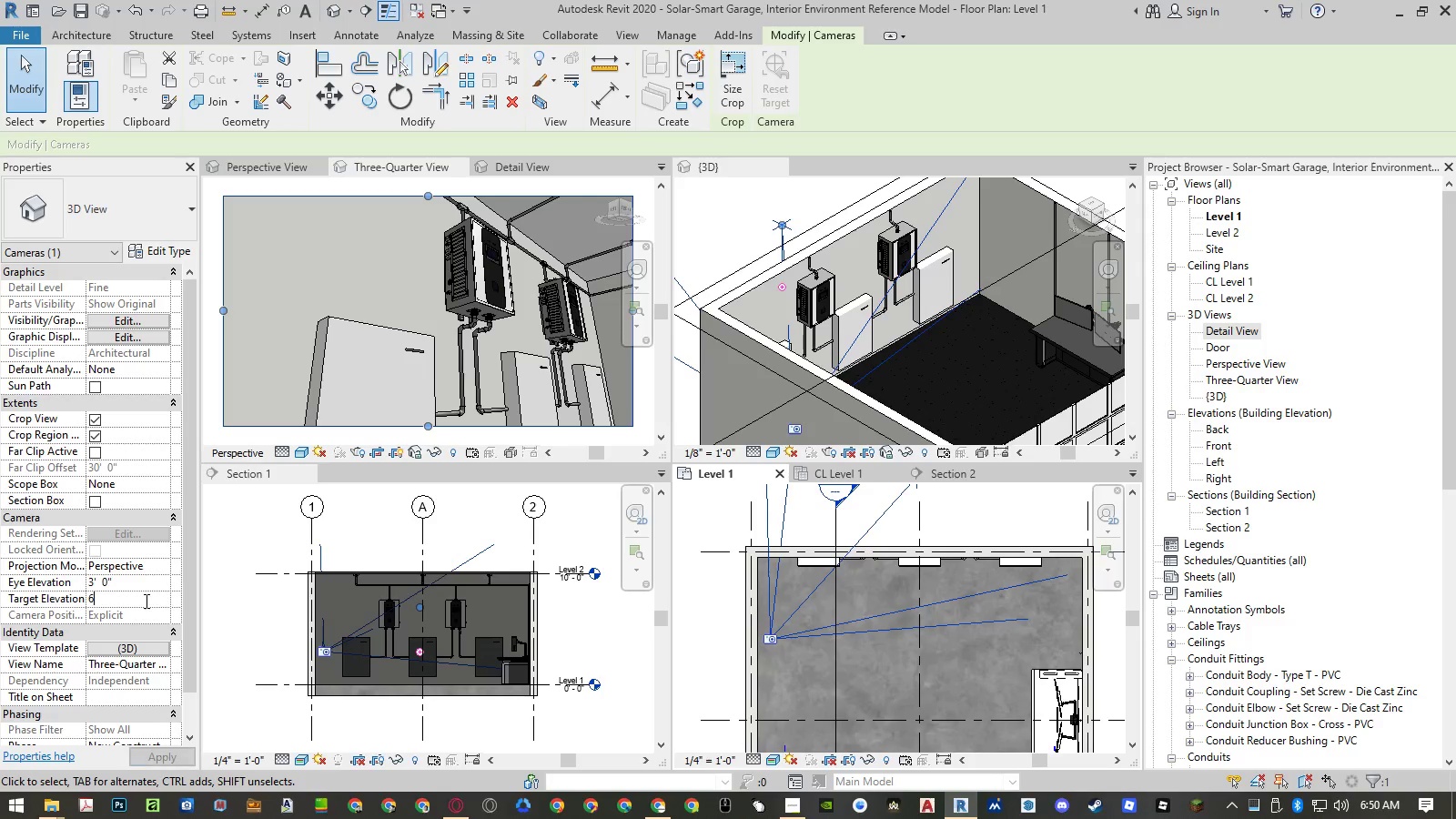 
key(NumpadEnter)
 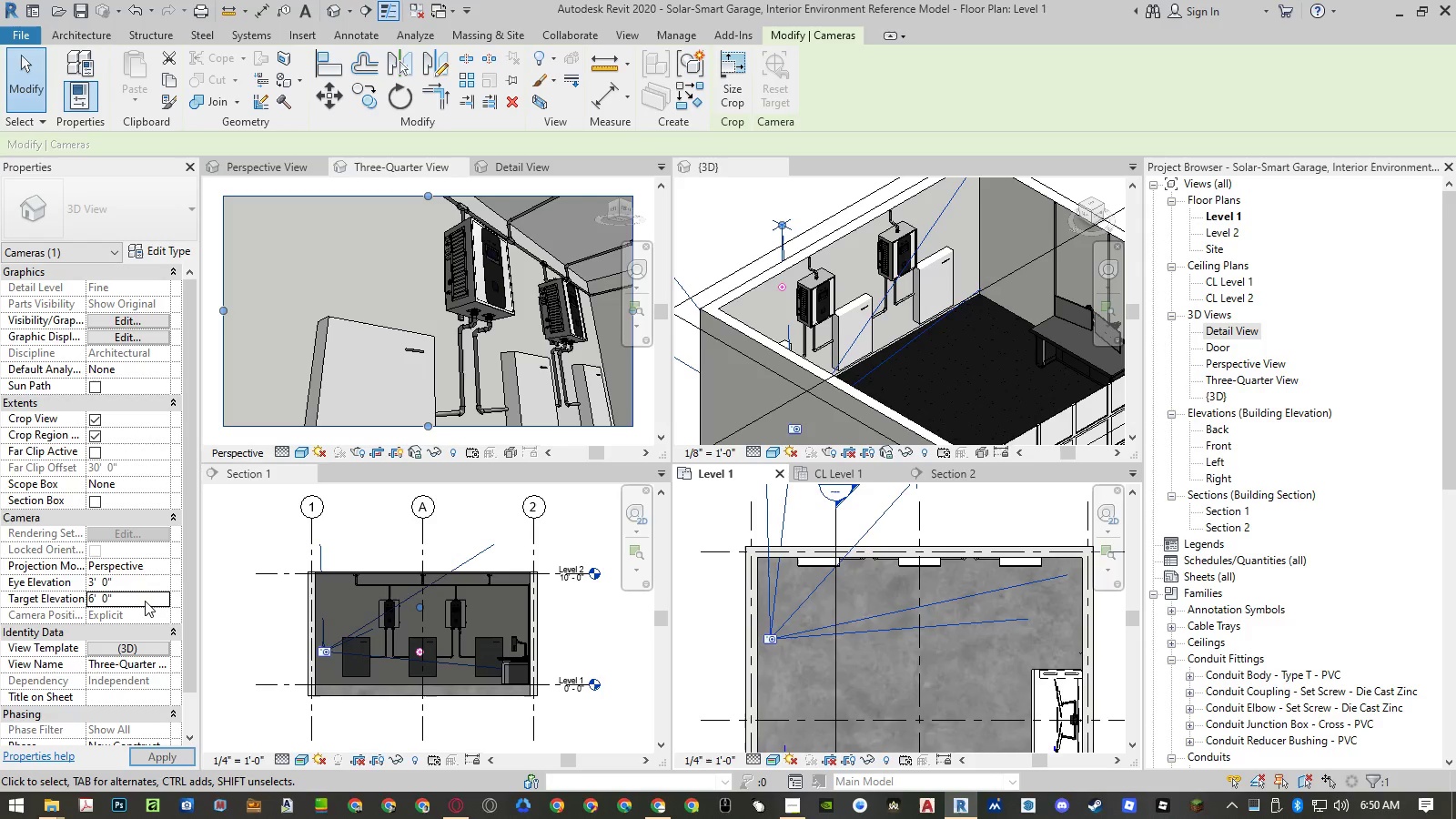 
key(NumpadEnter)
 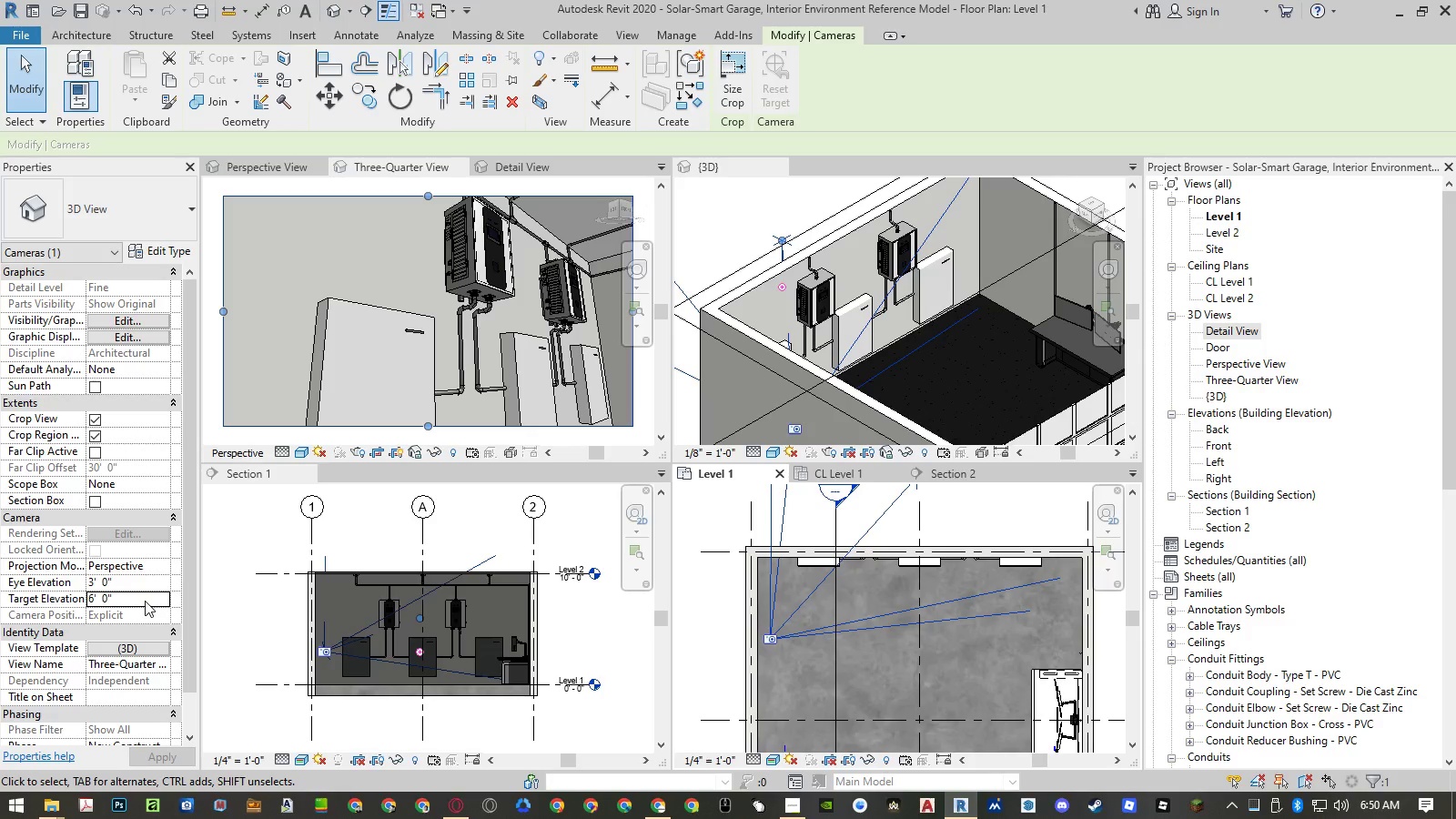 
wait(6.97)
 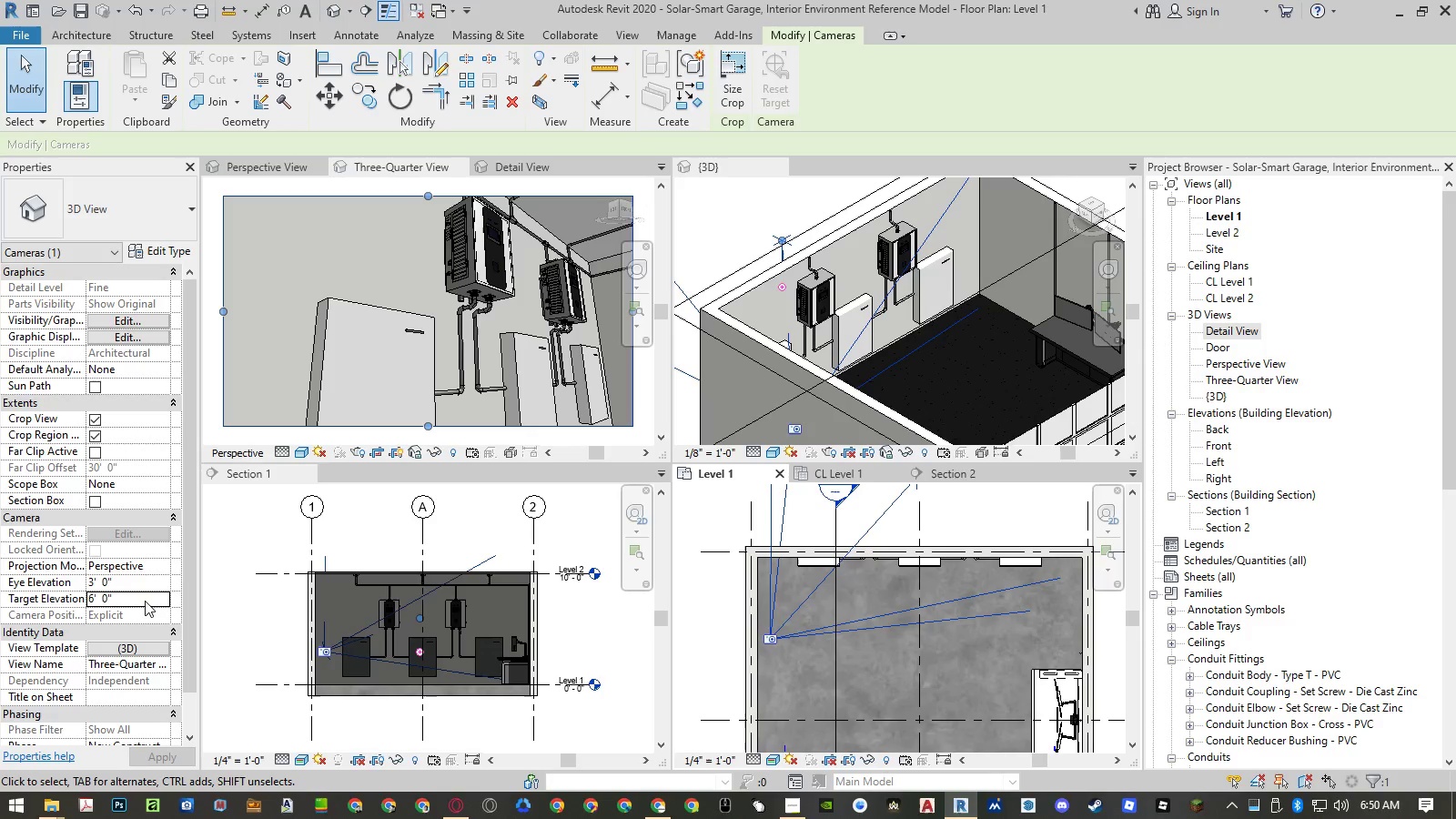 
left_click([729, 88])
 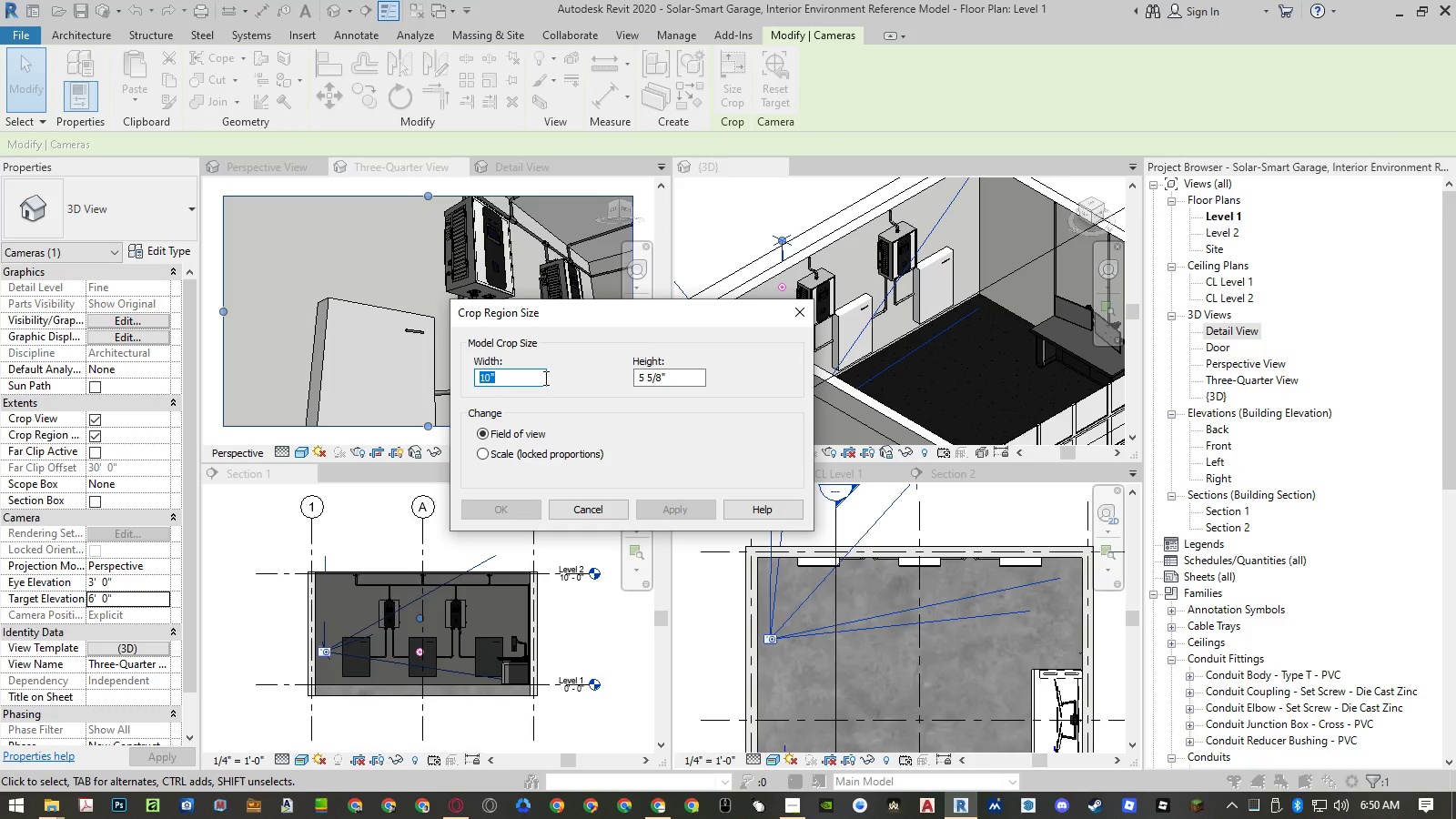 
wait(10.75)
 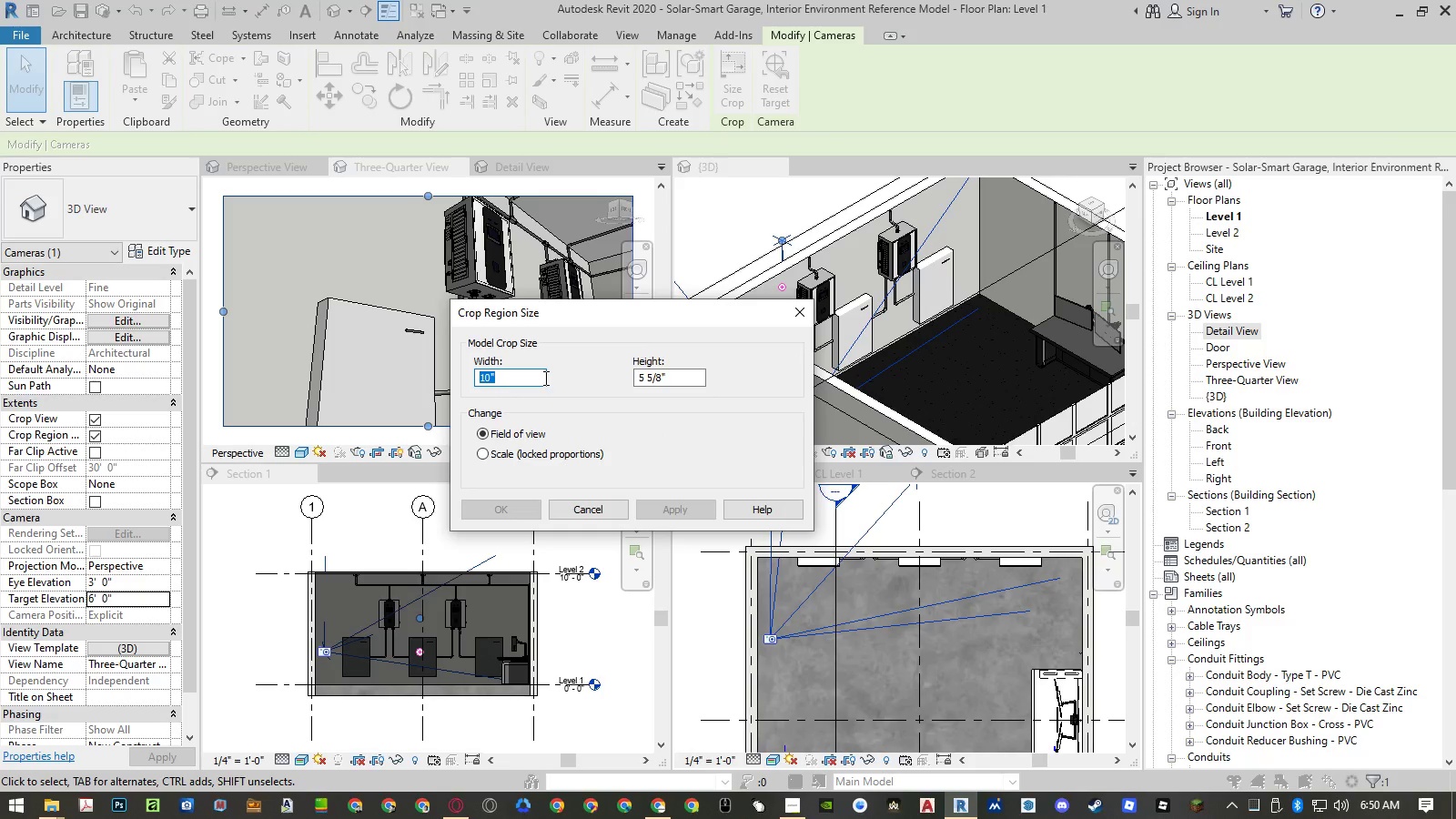 
left_click([760, 419])
 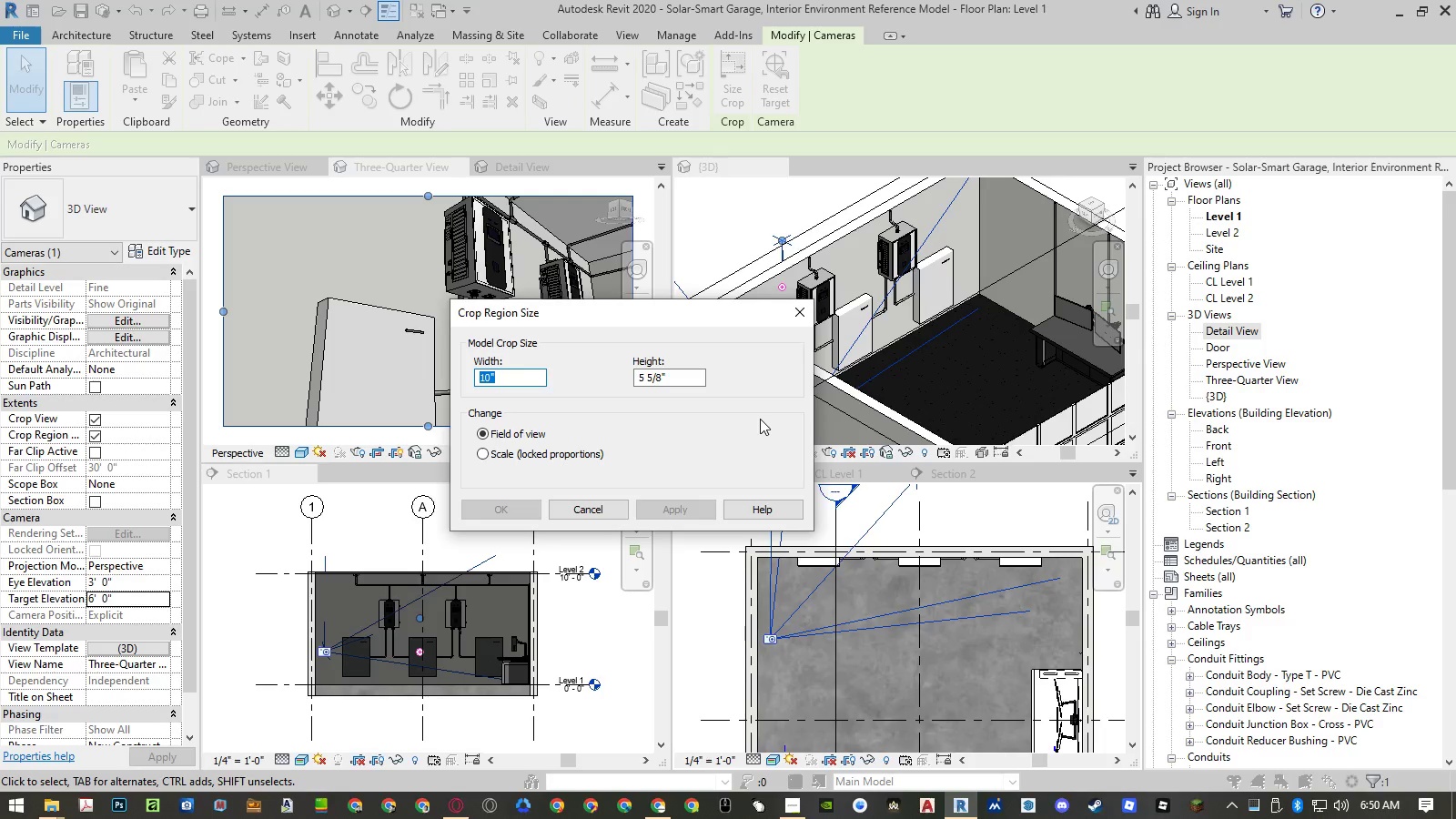 
key(Meta+MetaLeft)
 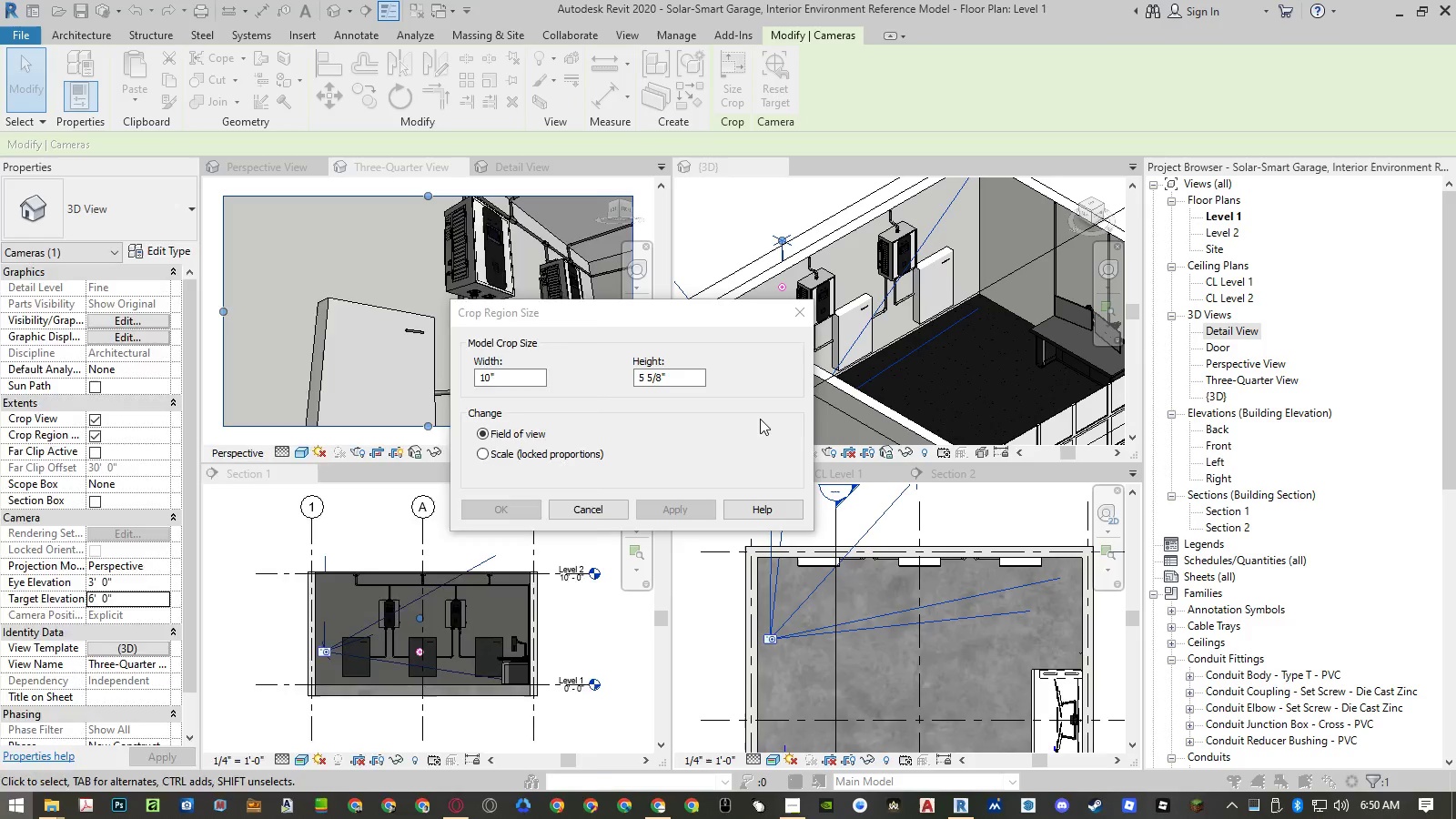 
type(cal)
 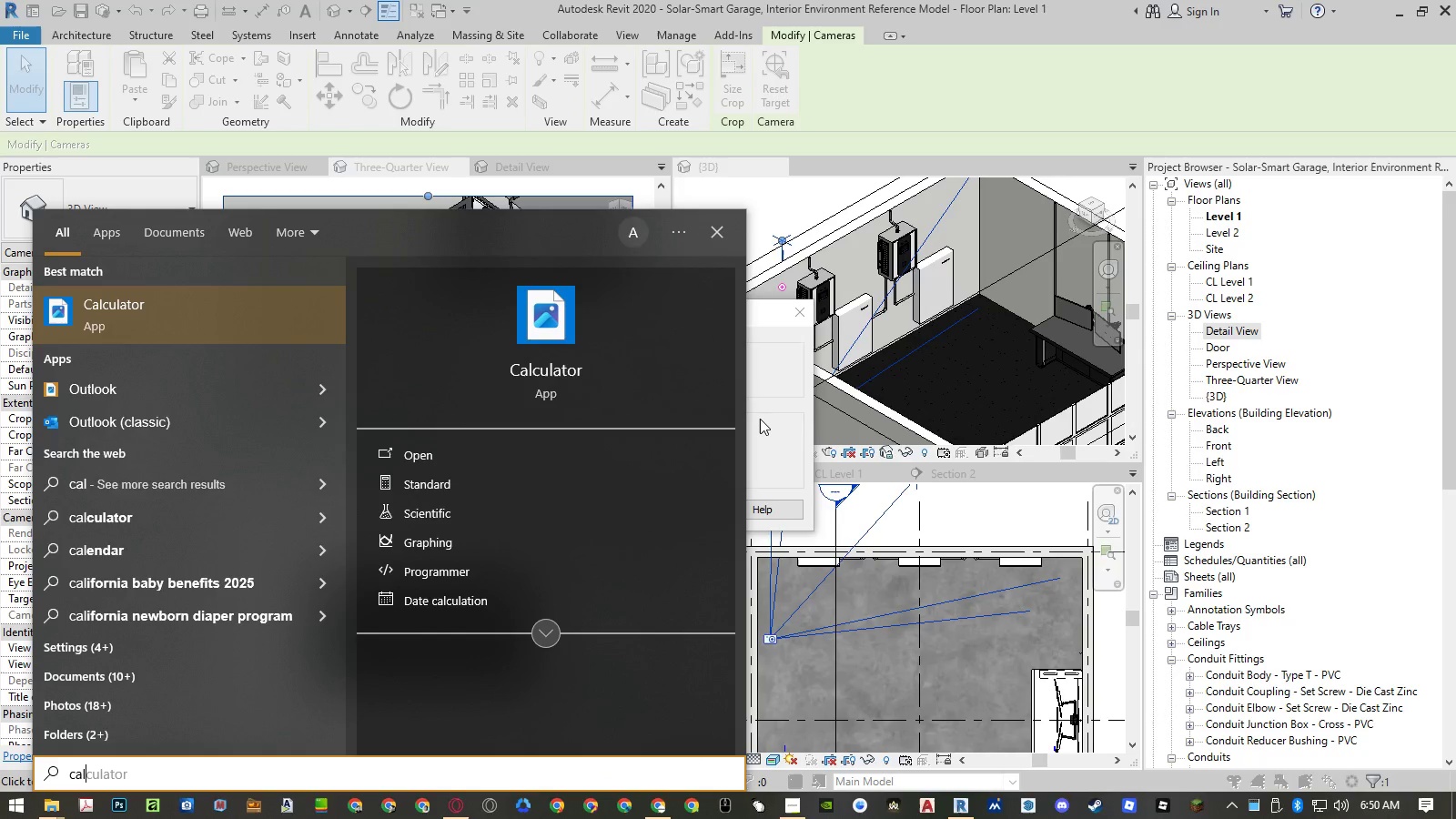 
key(Enter)
 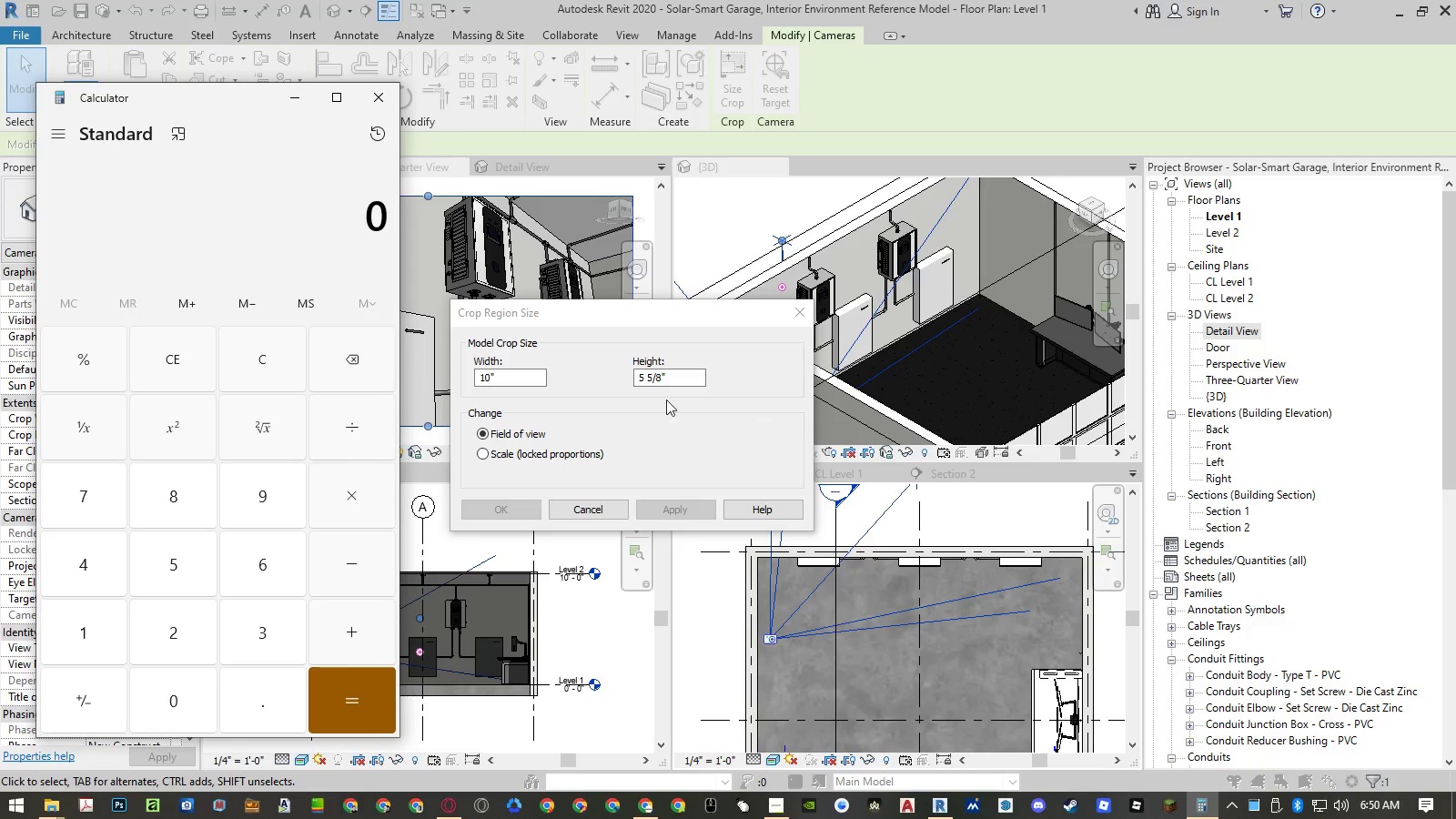 
left_click([256, 220])
 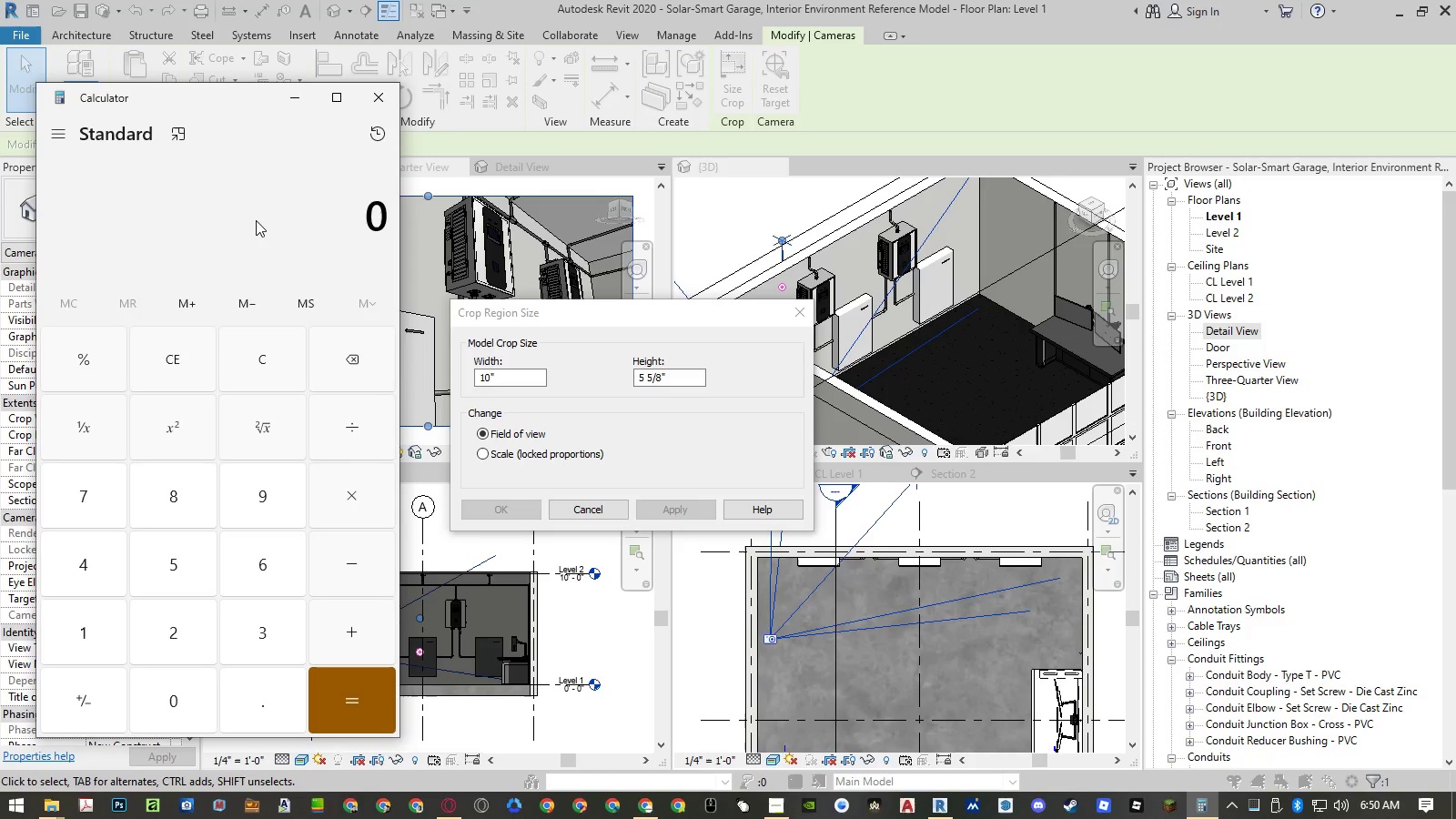 
key(Numpad8)
 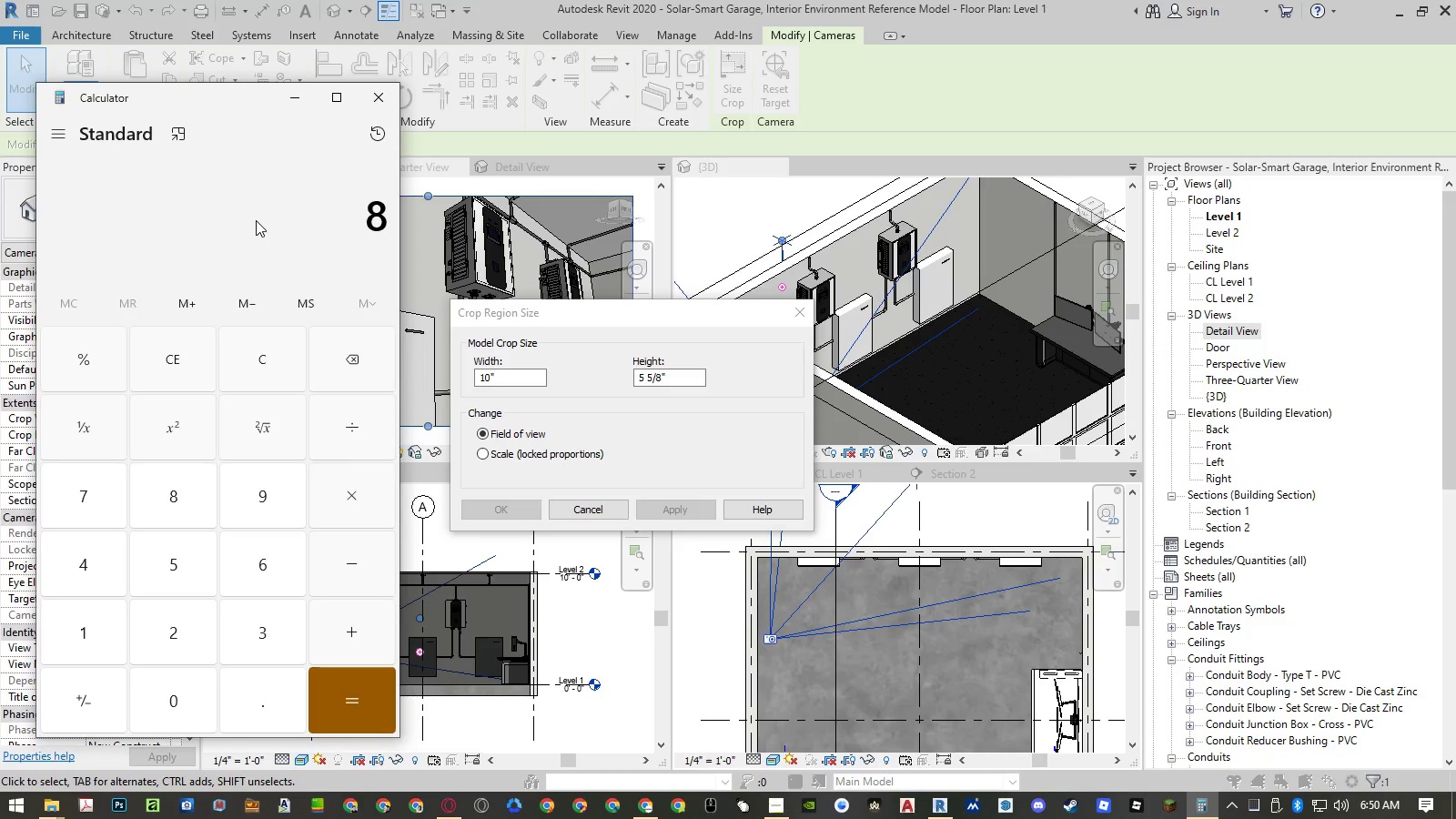 
key(NumpadMultiply)
 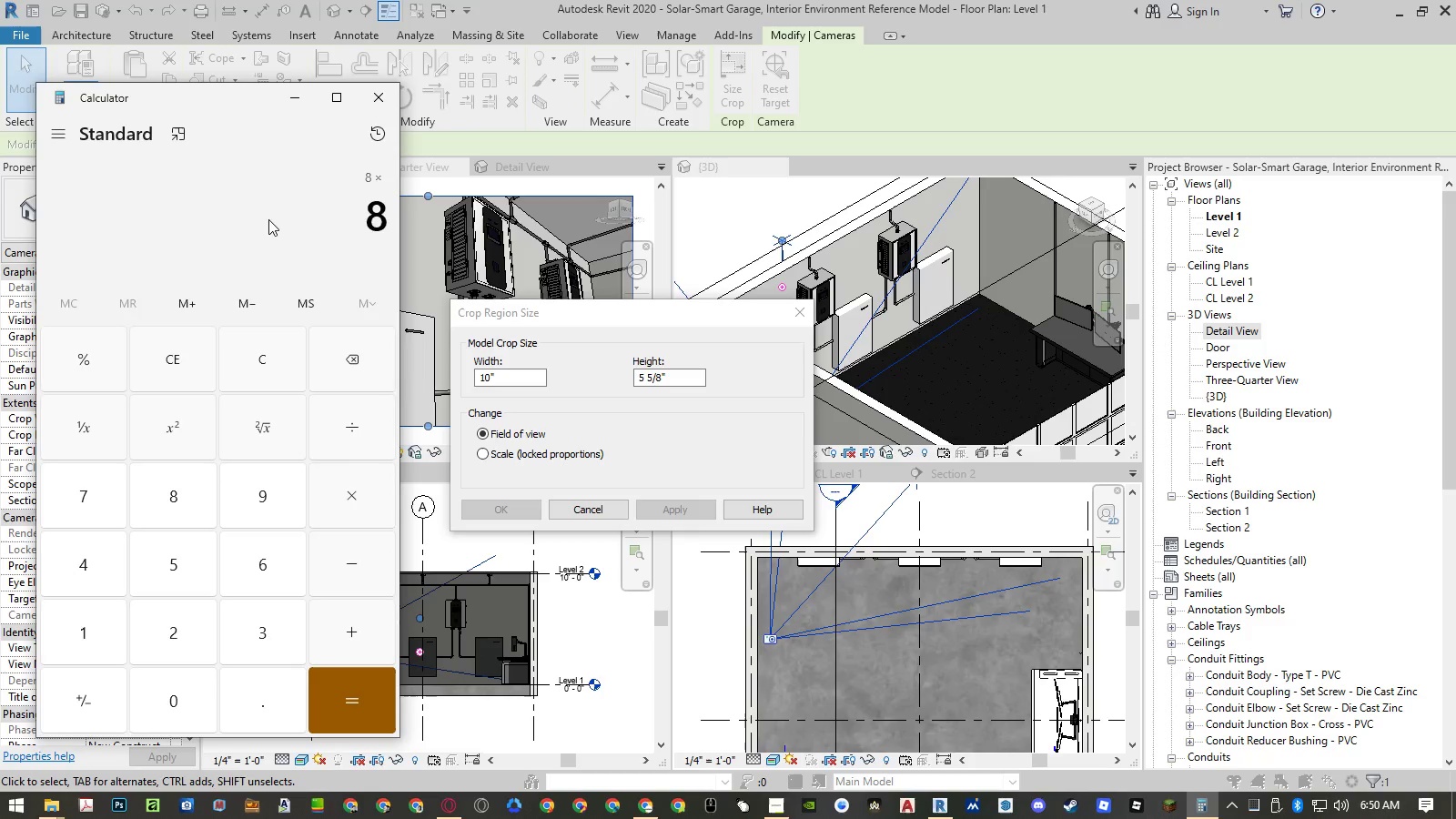 
key(Numpad1)
 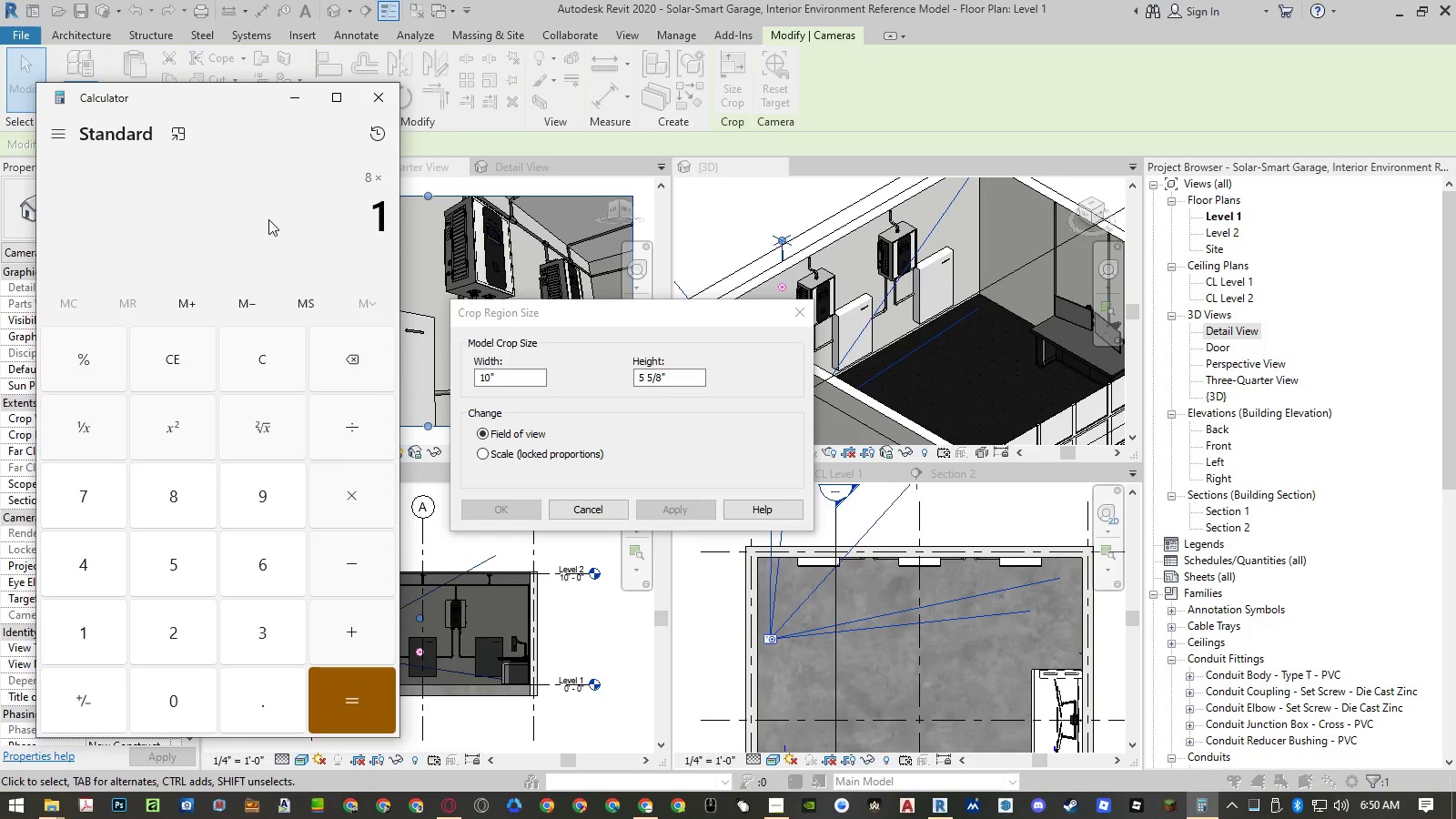 
key(NumpadDecimal)
 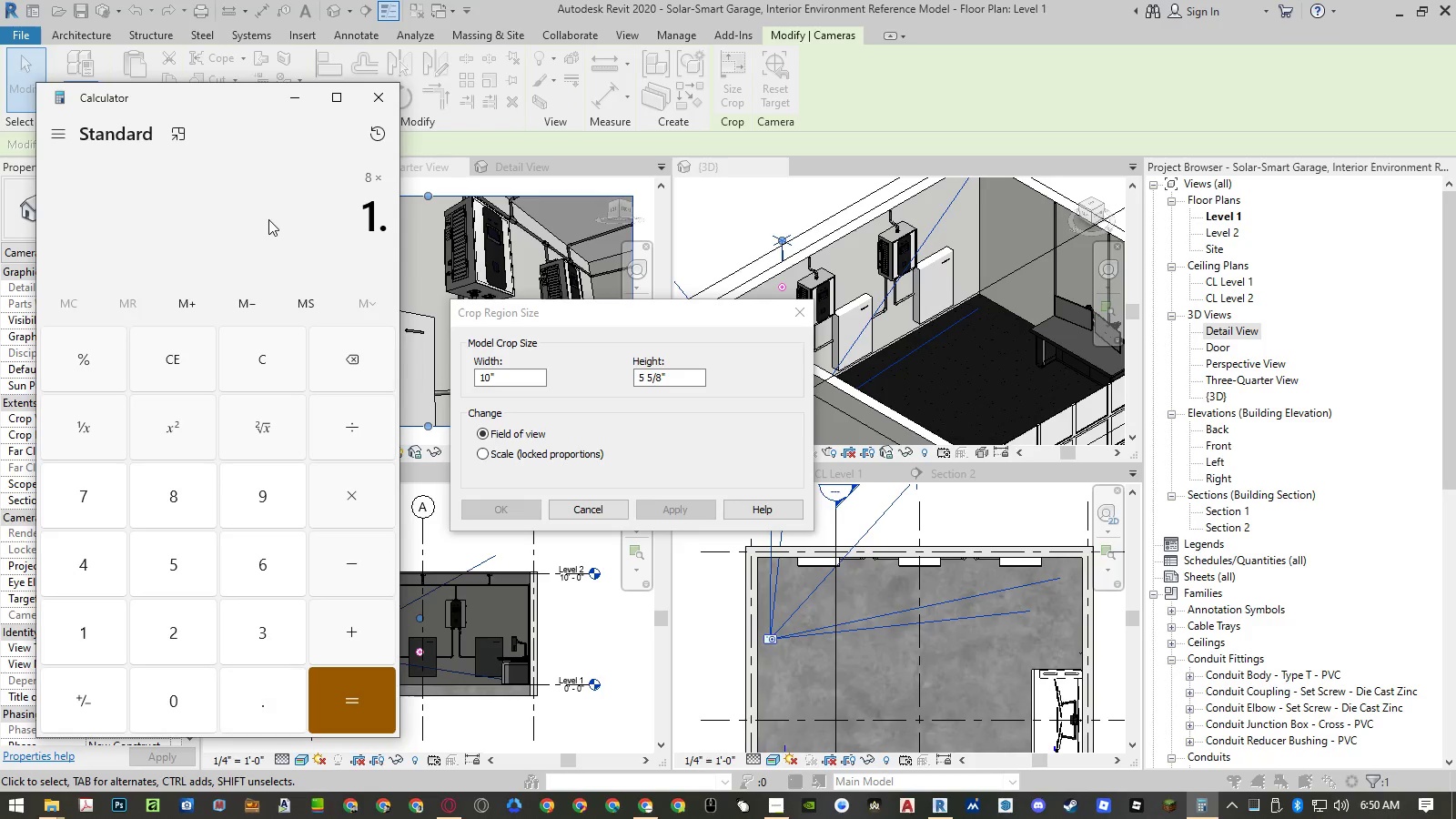 
key(Numpad5)
 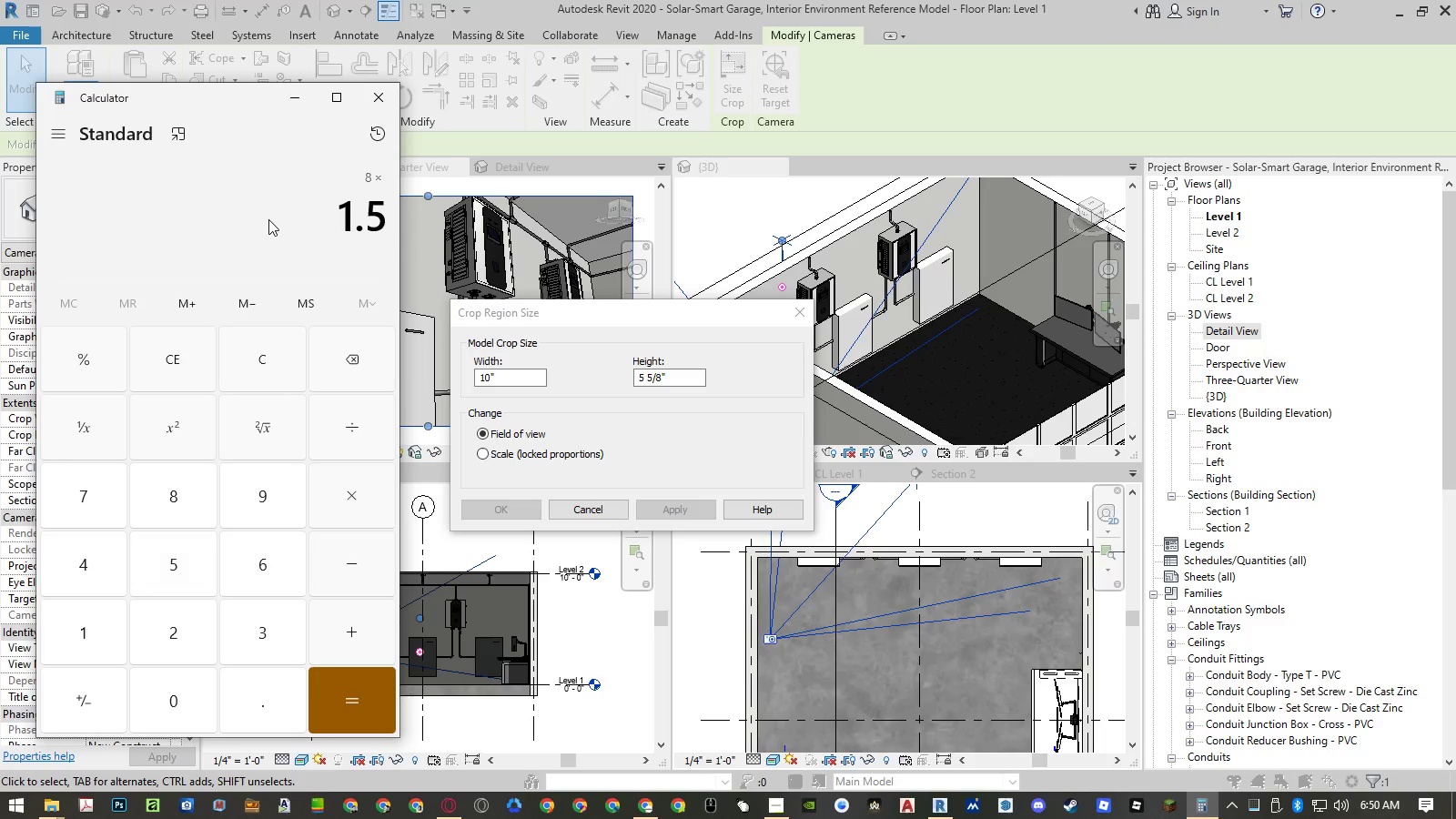 
key(NumpadEnter)
 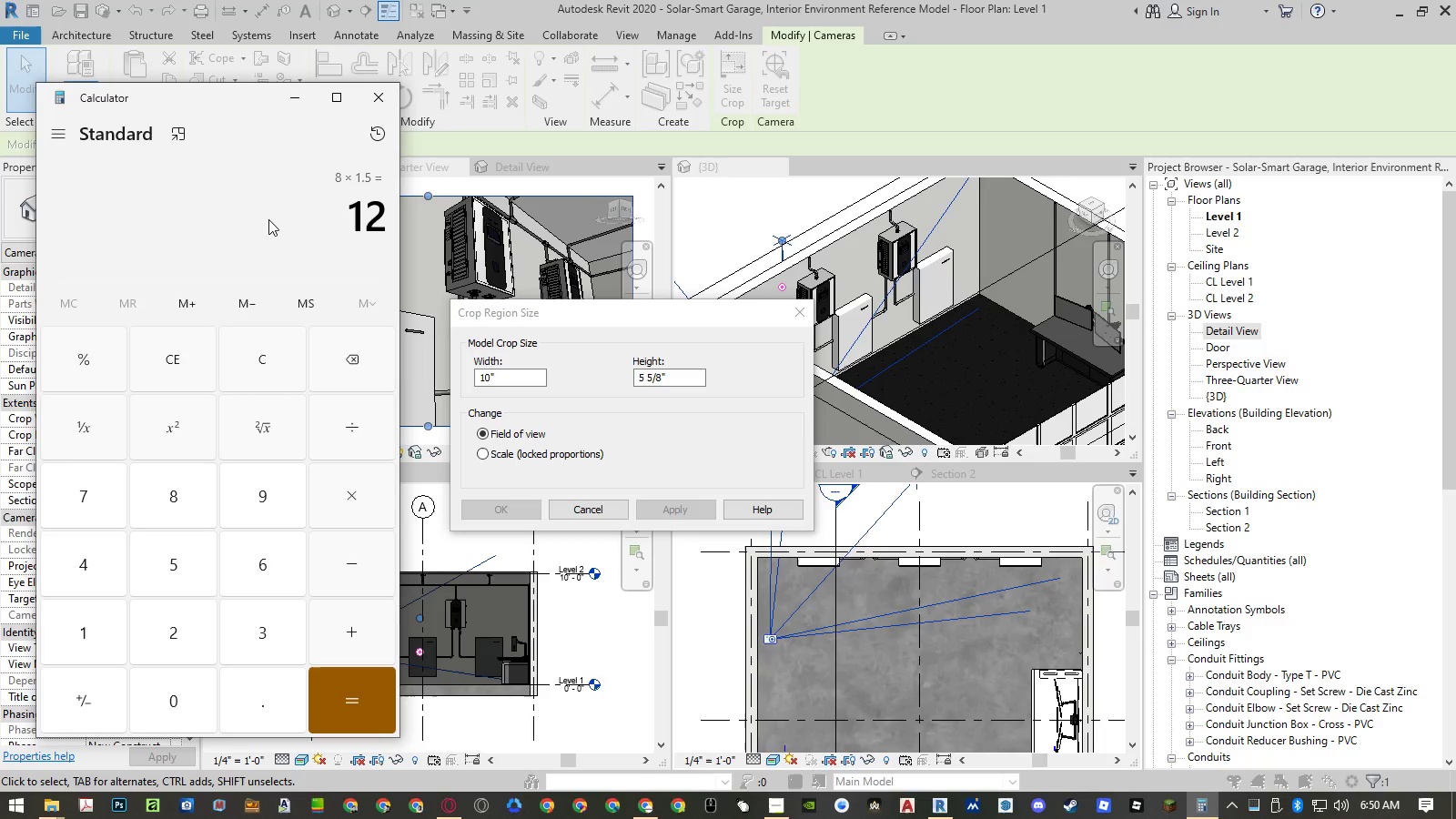 
key(Numpad4)
 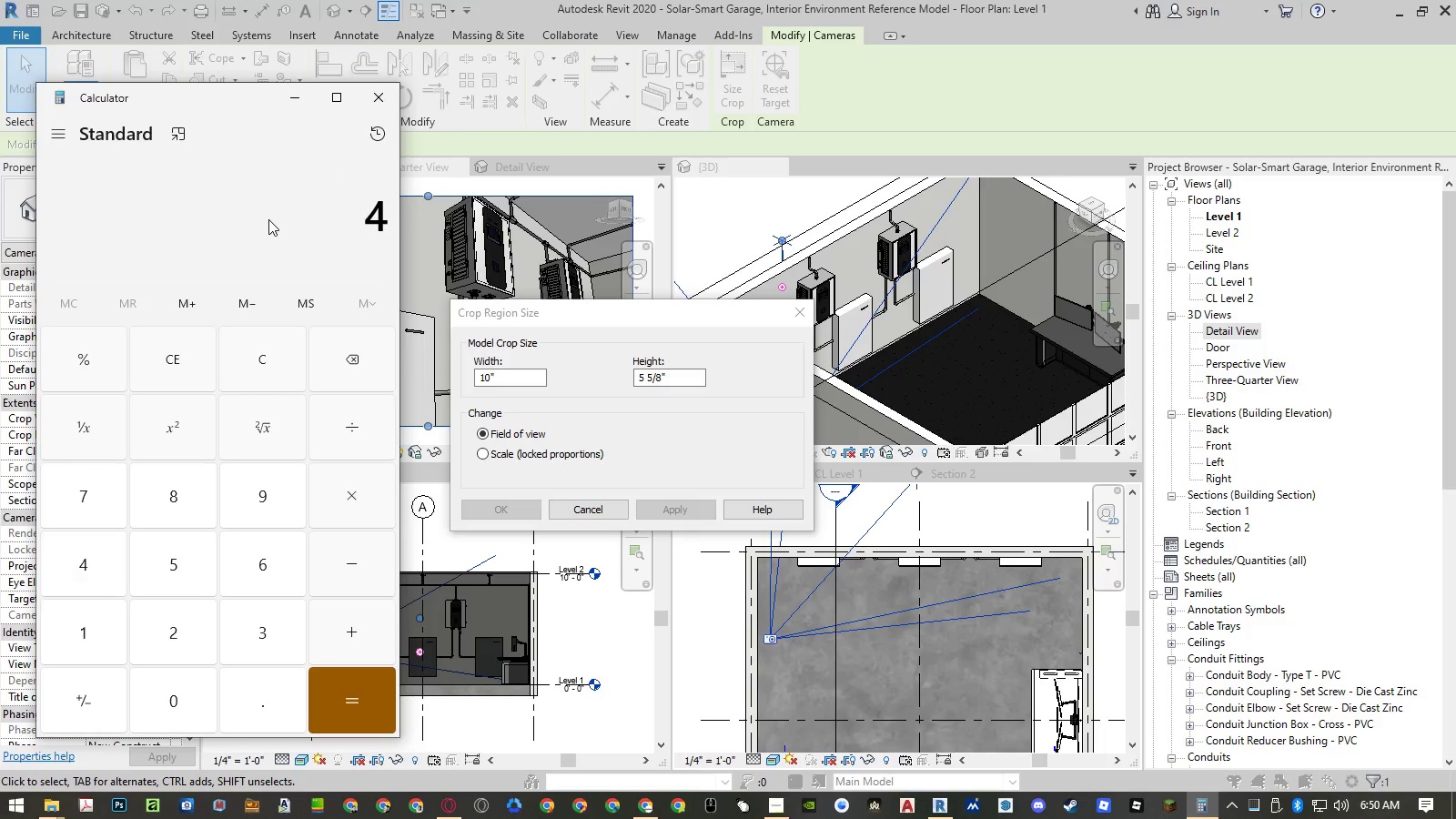 
key(NumpadDecimal)
 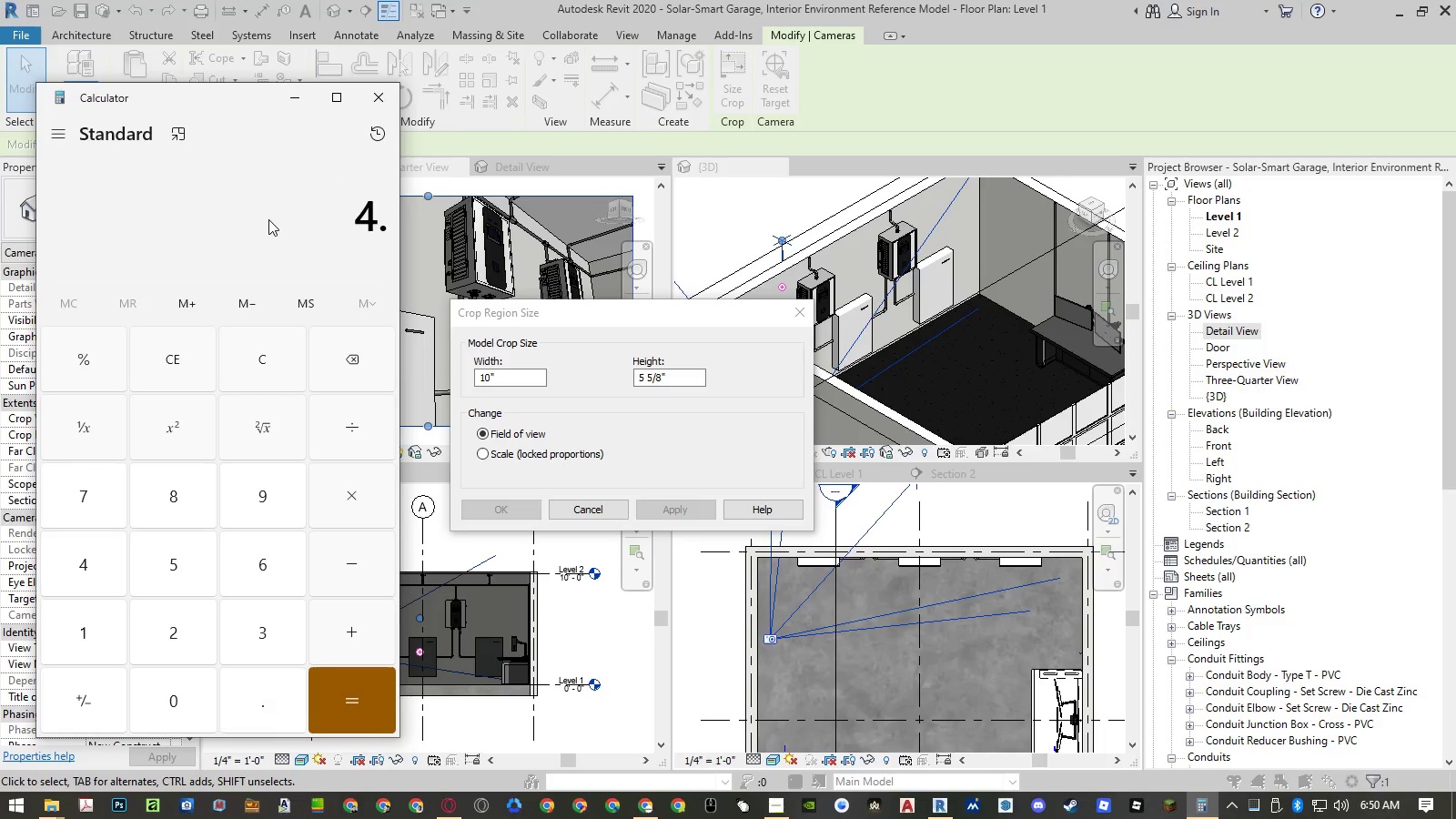 
key(Numpad5)
 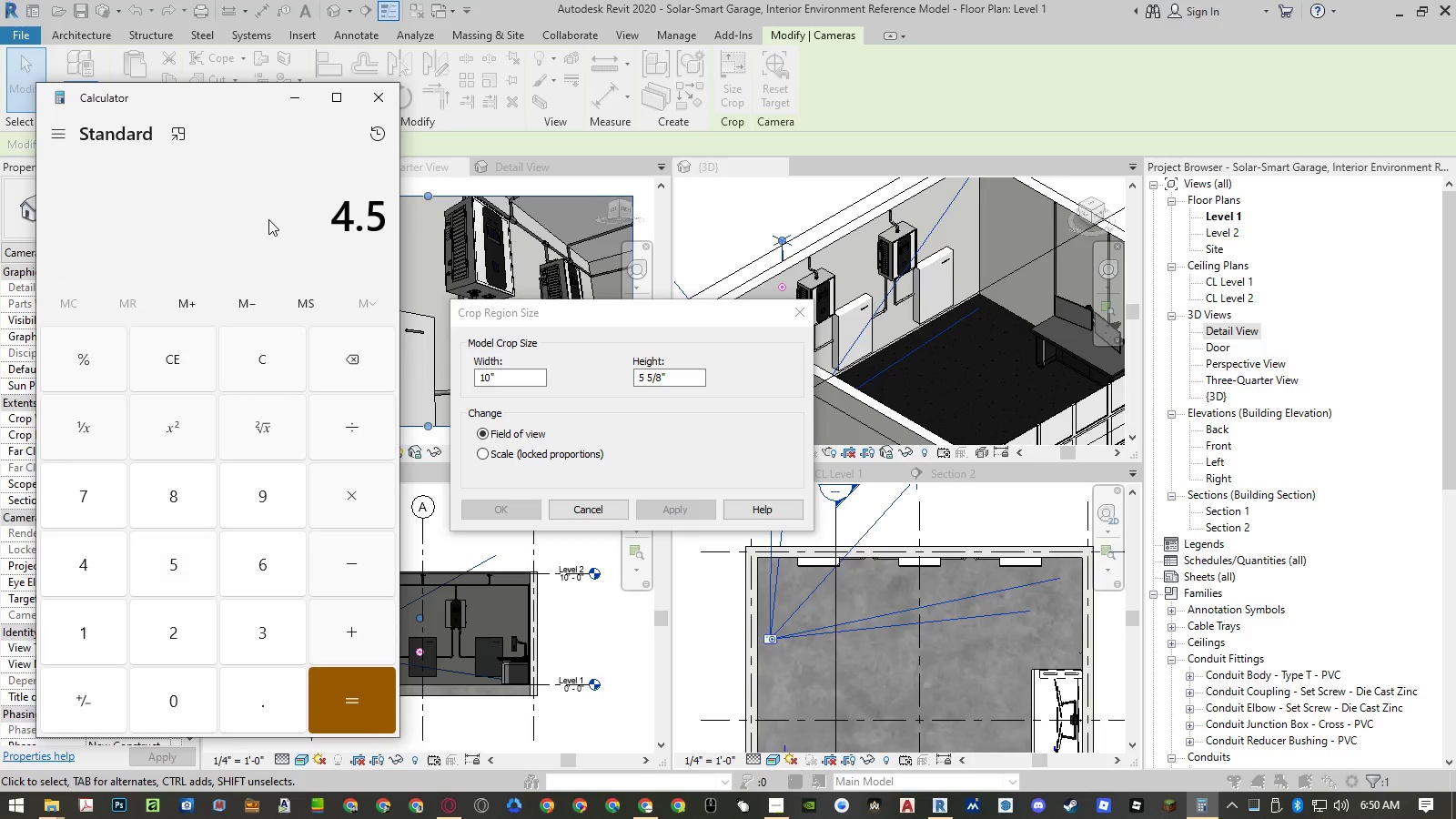 
key(NumpadMultiply)
 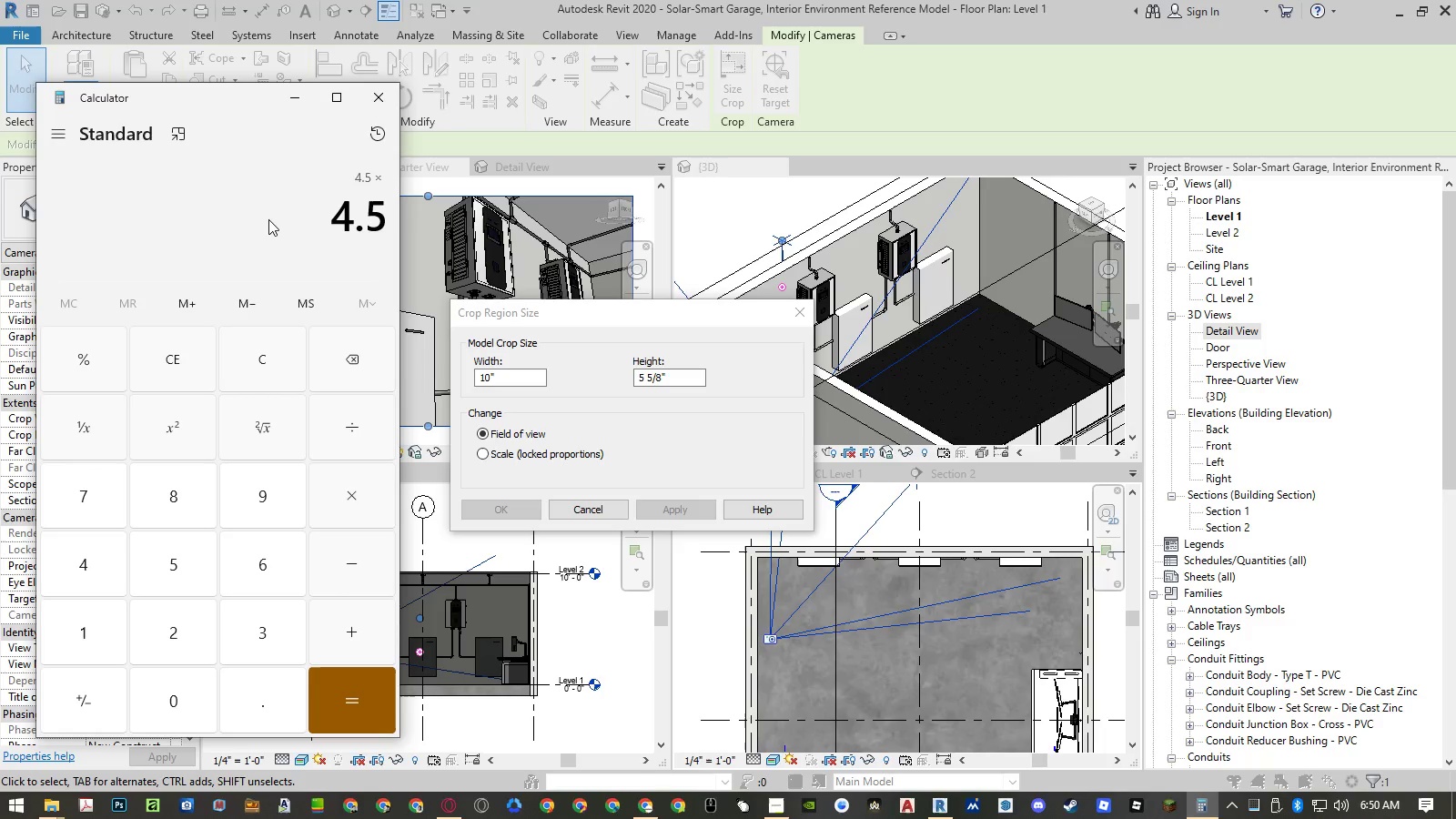 
key(Numpad1)
 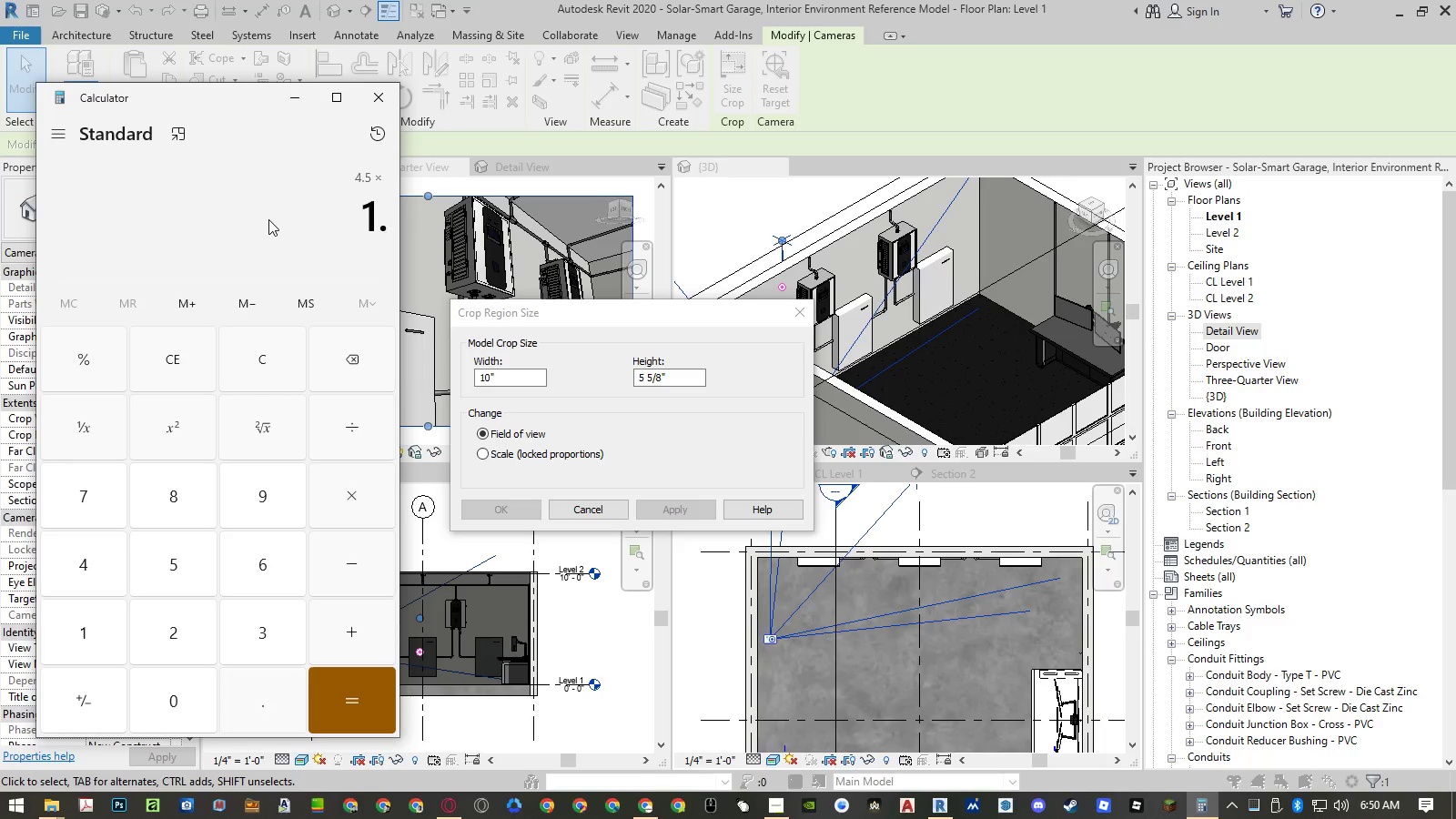 
key(NumpadDecimal)
 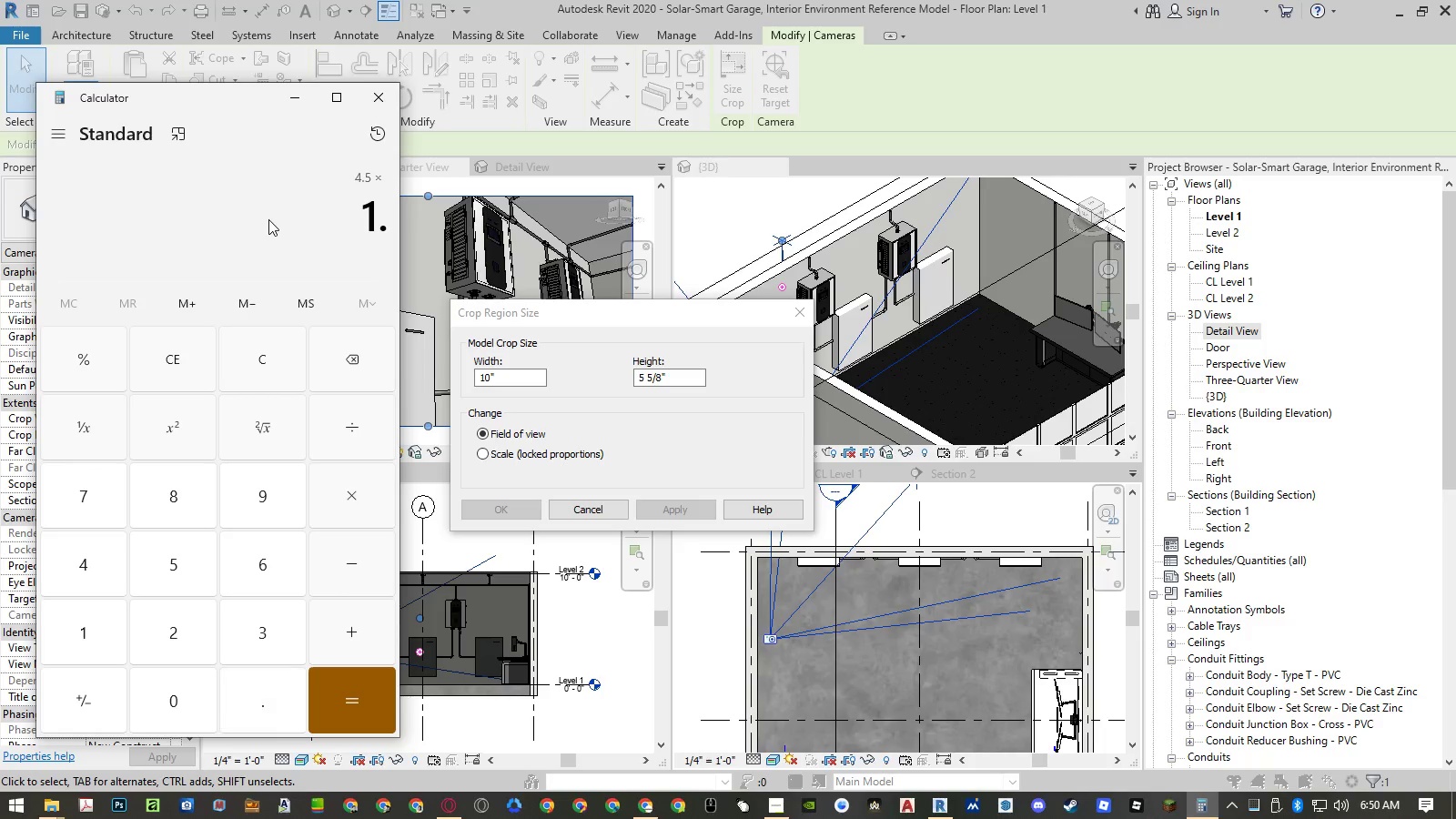 
key(Numpad5)
 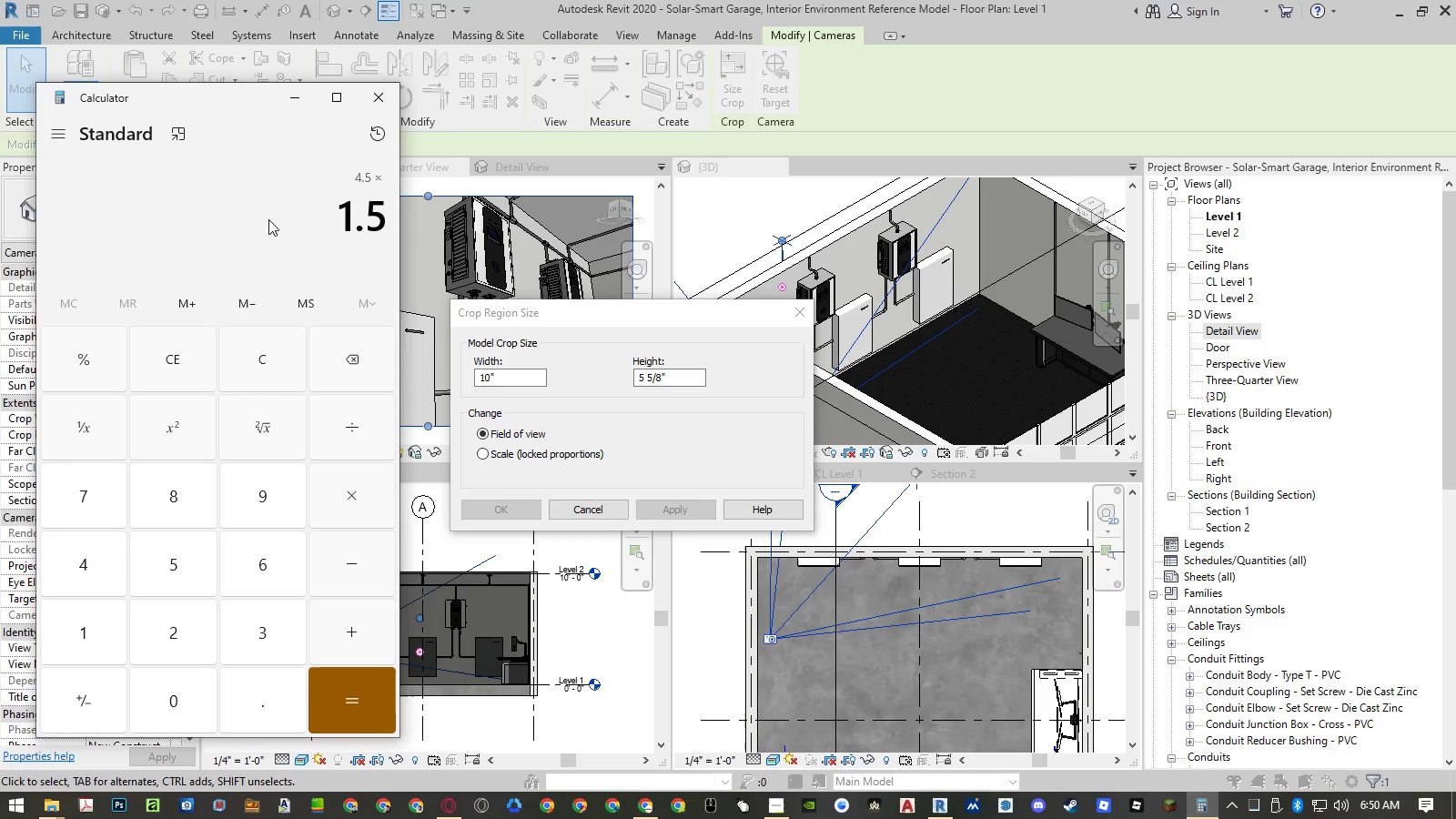 
key(NumpadEnter)
 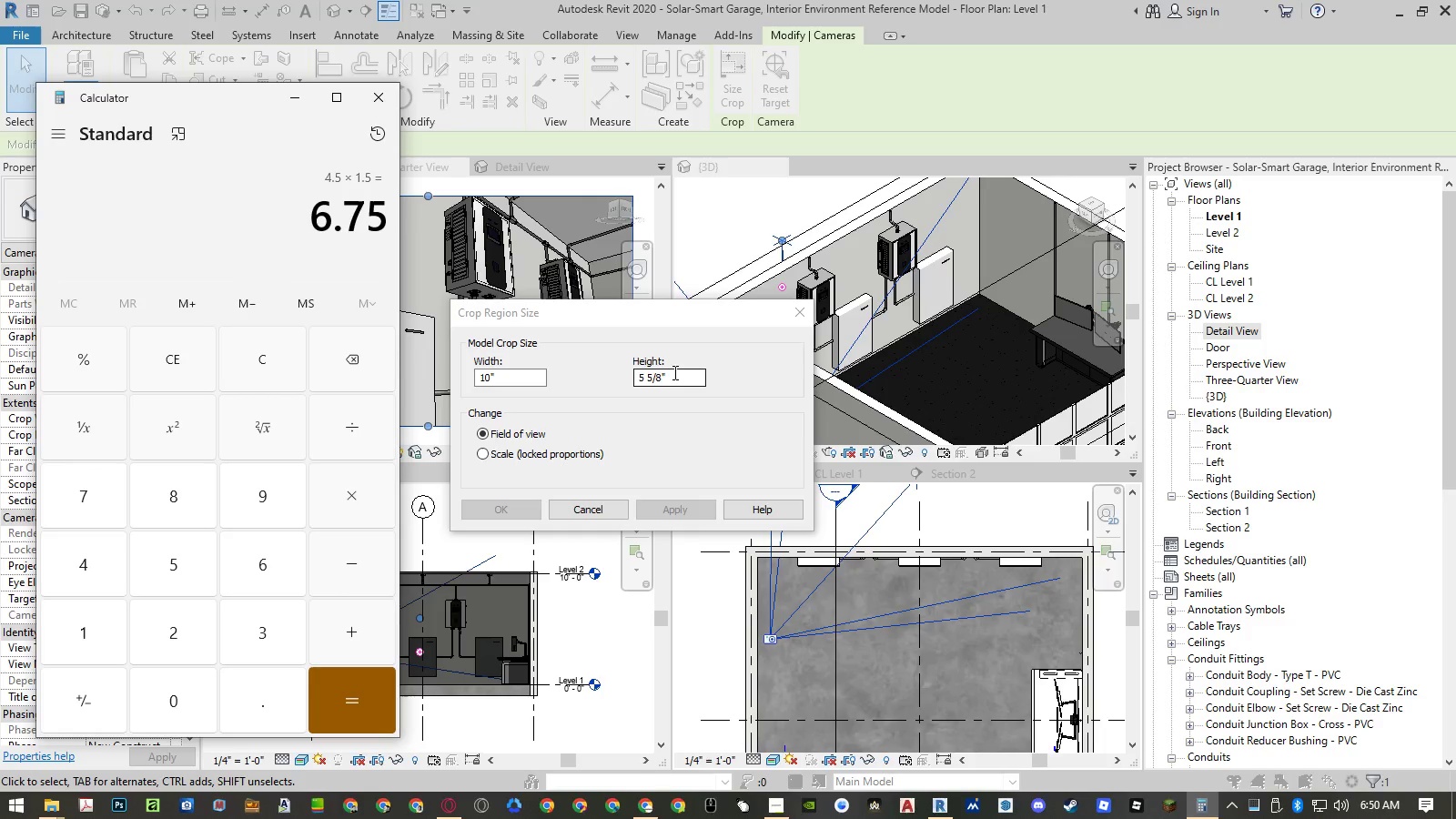 
left_click_drag(start_coordinate=[677, 374], to_coordinate=[616, 379])
 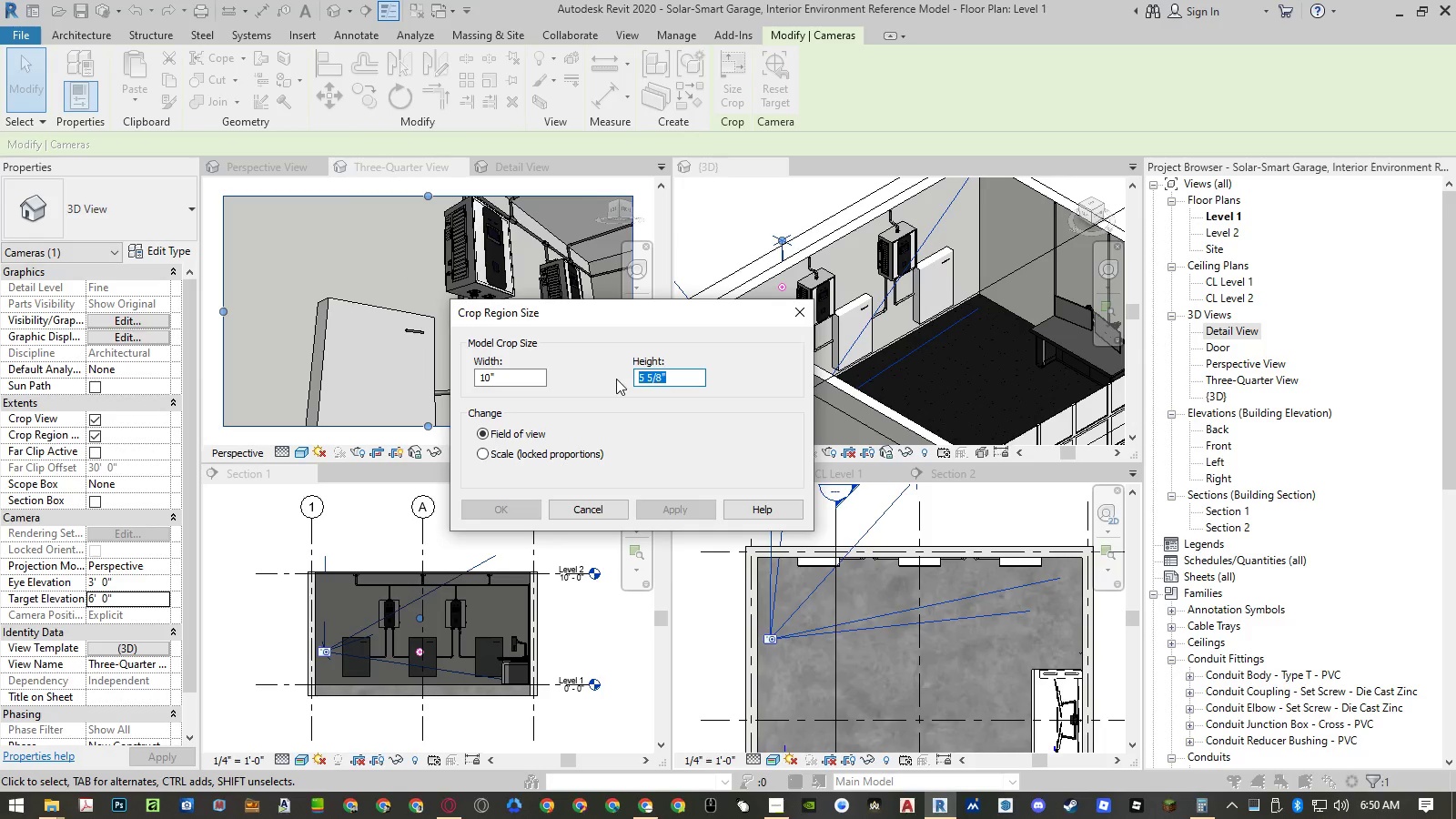 
key(Numpad6)
 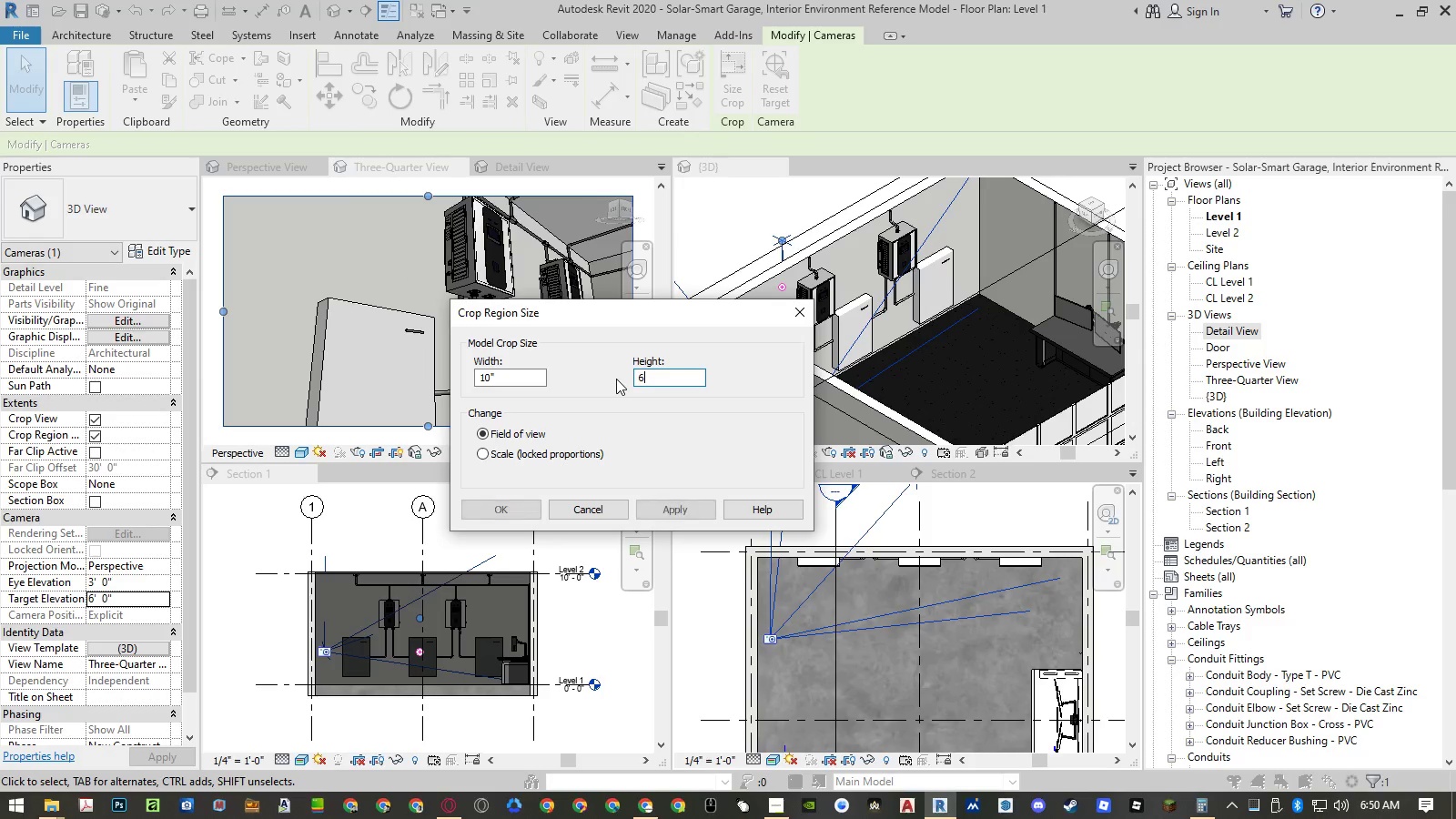 
key(NumpadDecimal)
 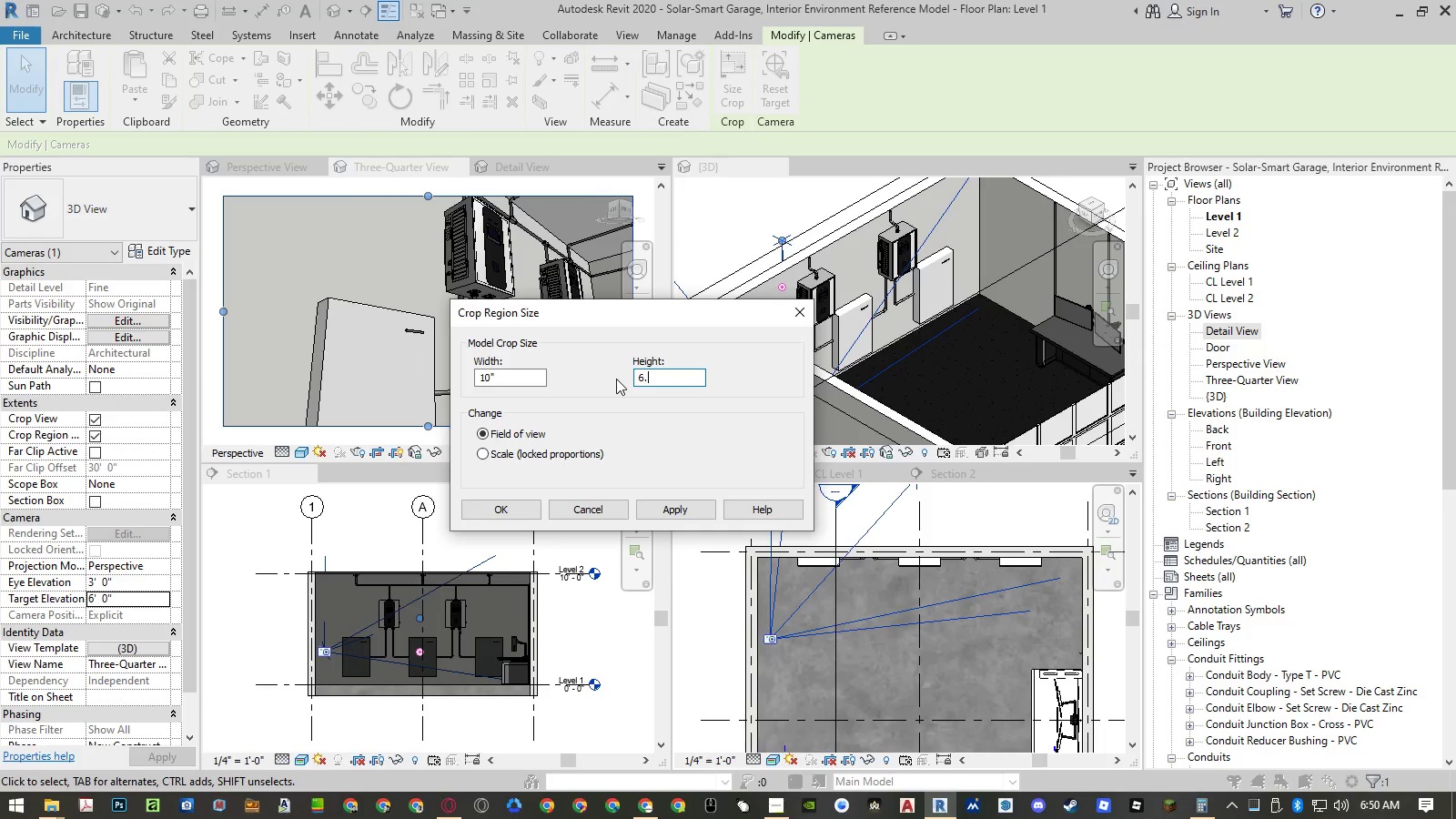 
key(Numpad7)
 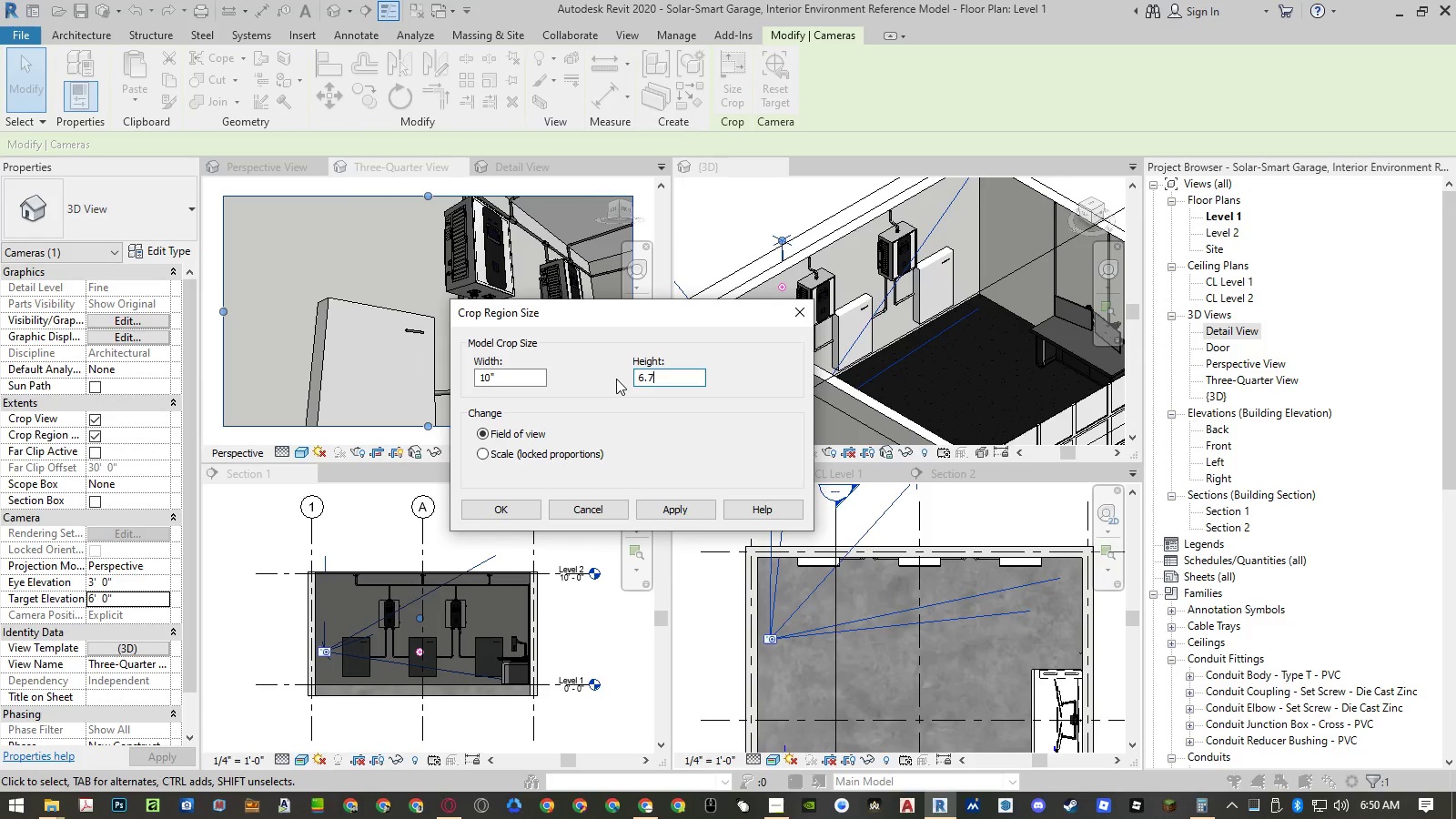 
key(Numpad5)
 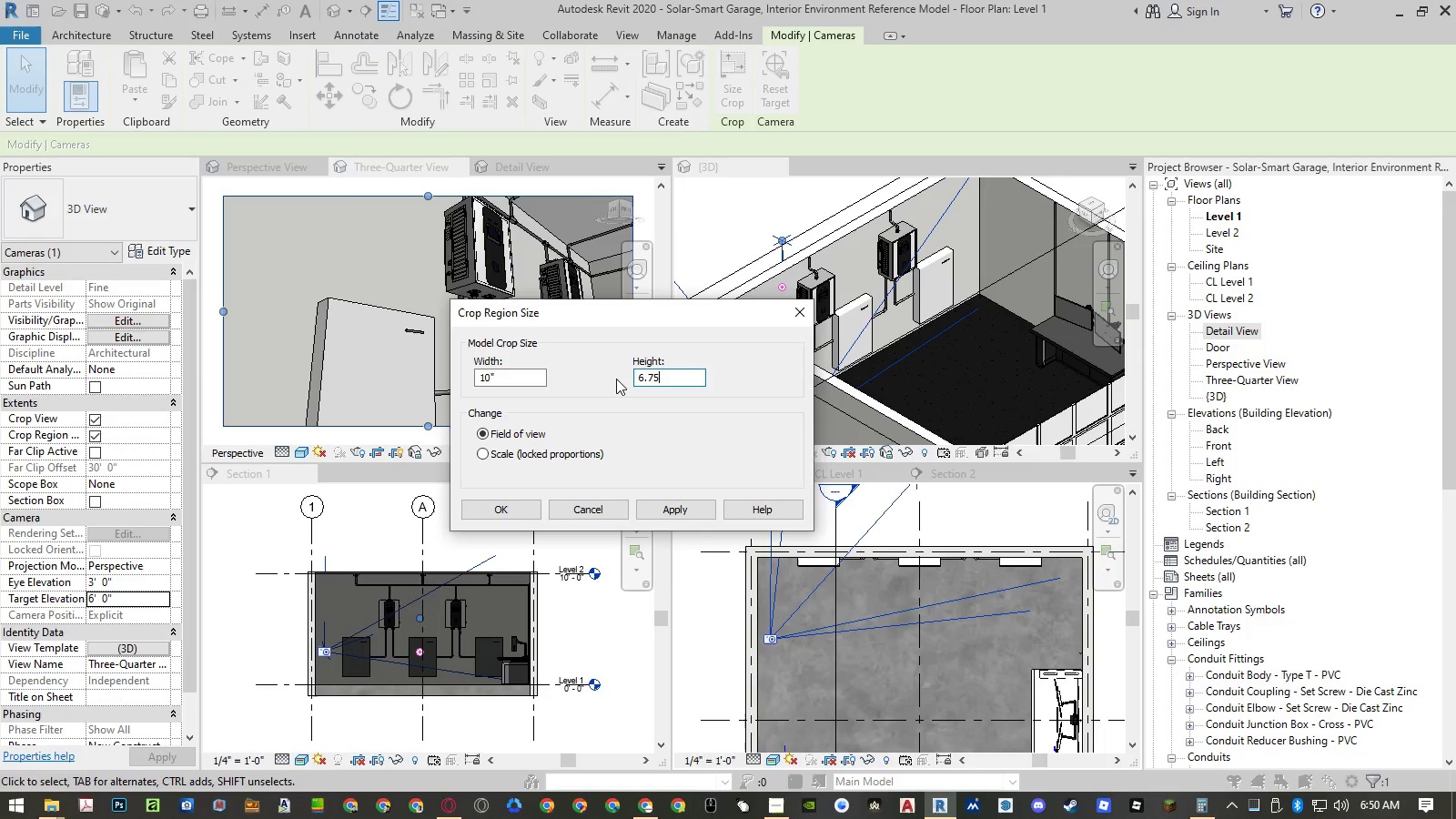 
key(NumpadEnter)
 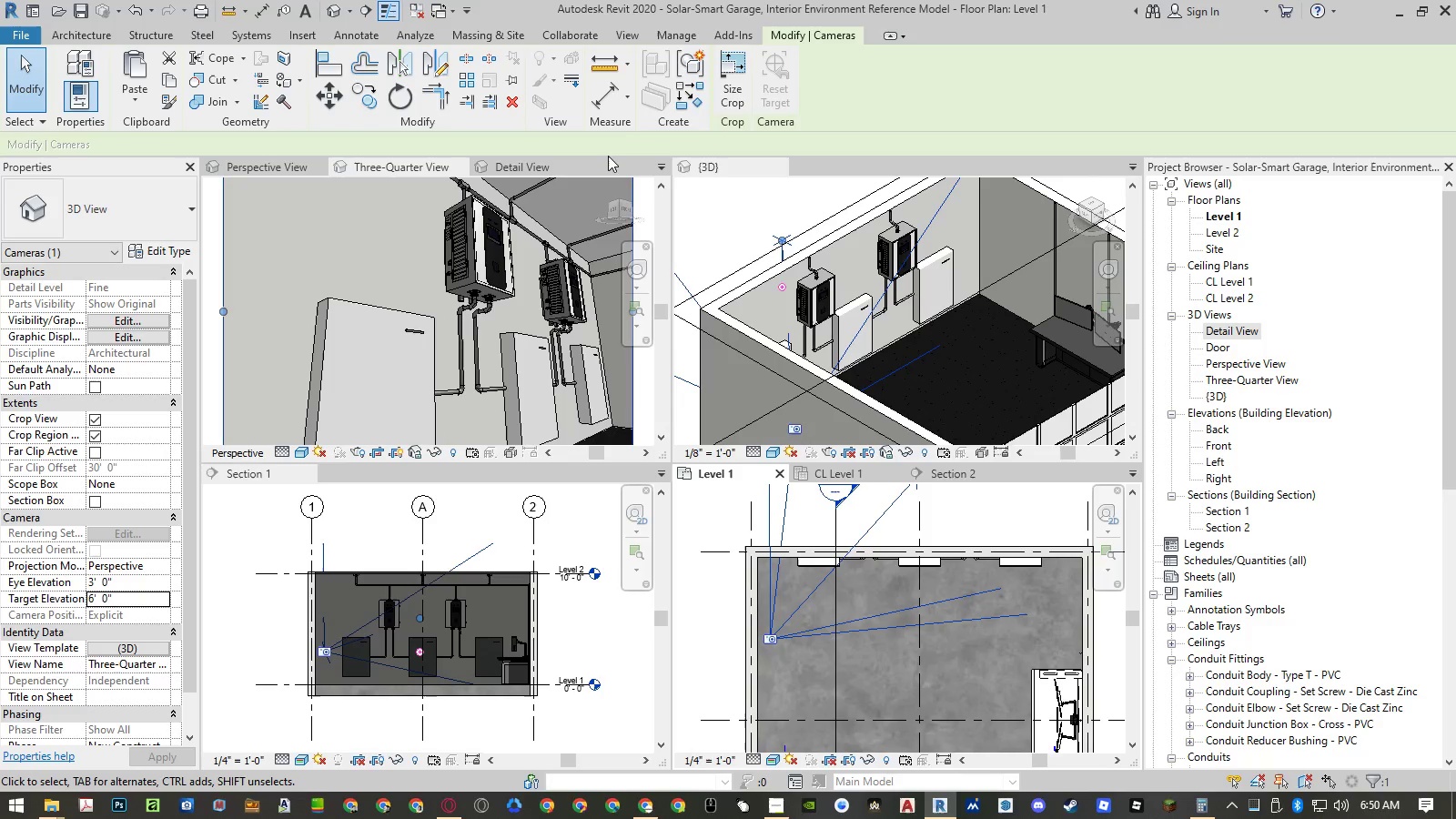 
left_click([727, 91])
 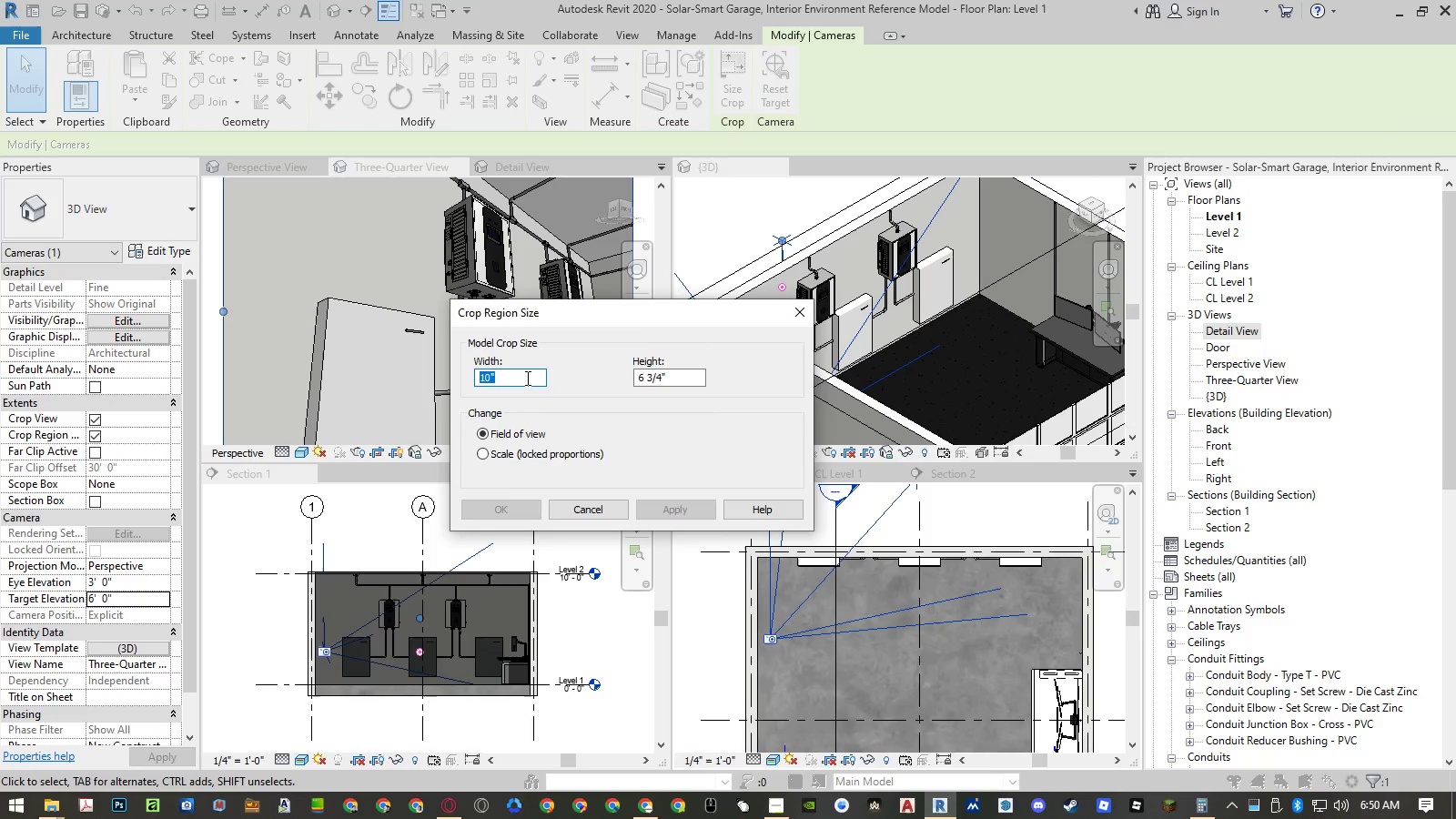 
key(Numpad1)
 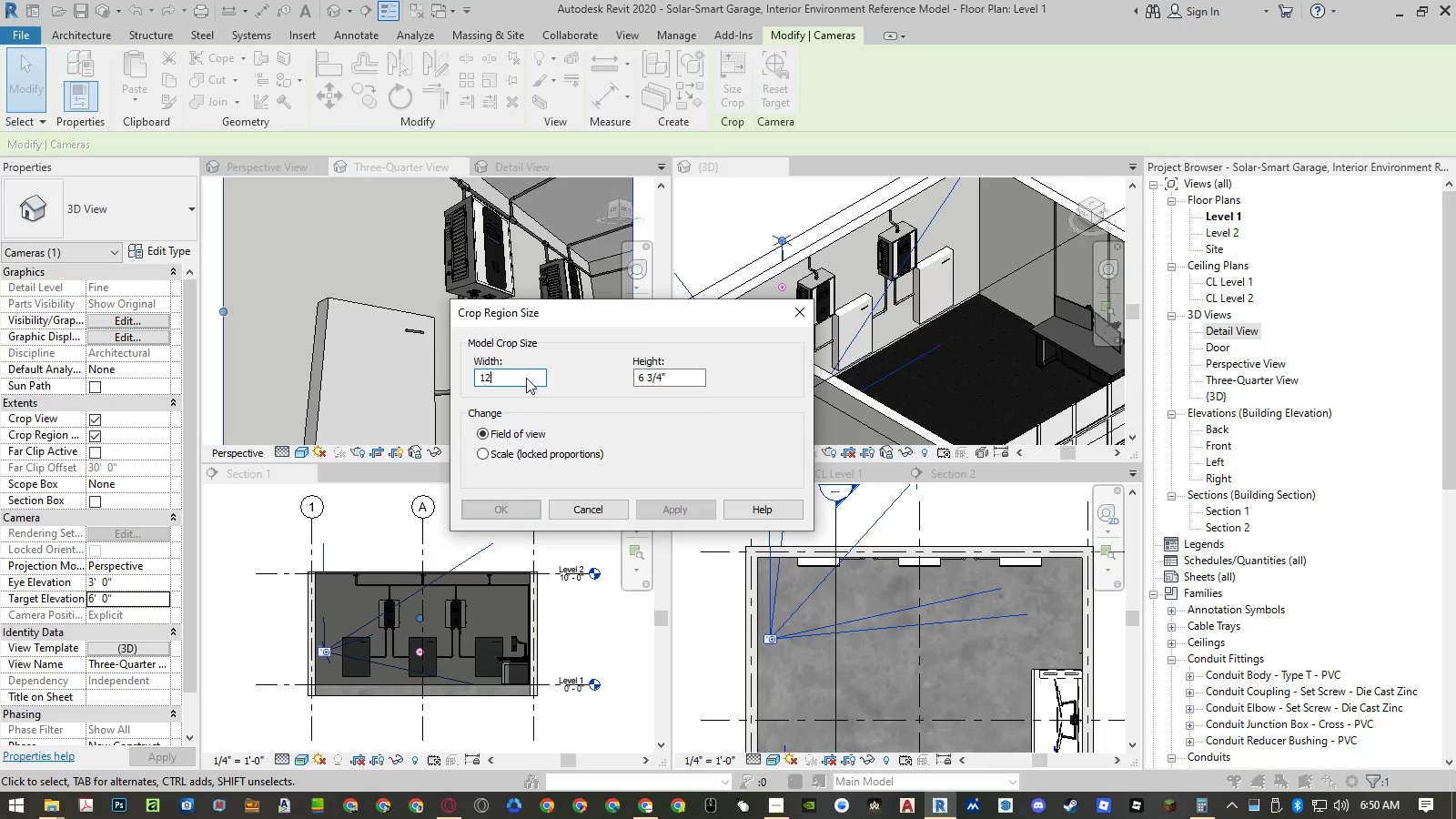 
key(Numpad2)
 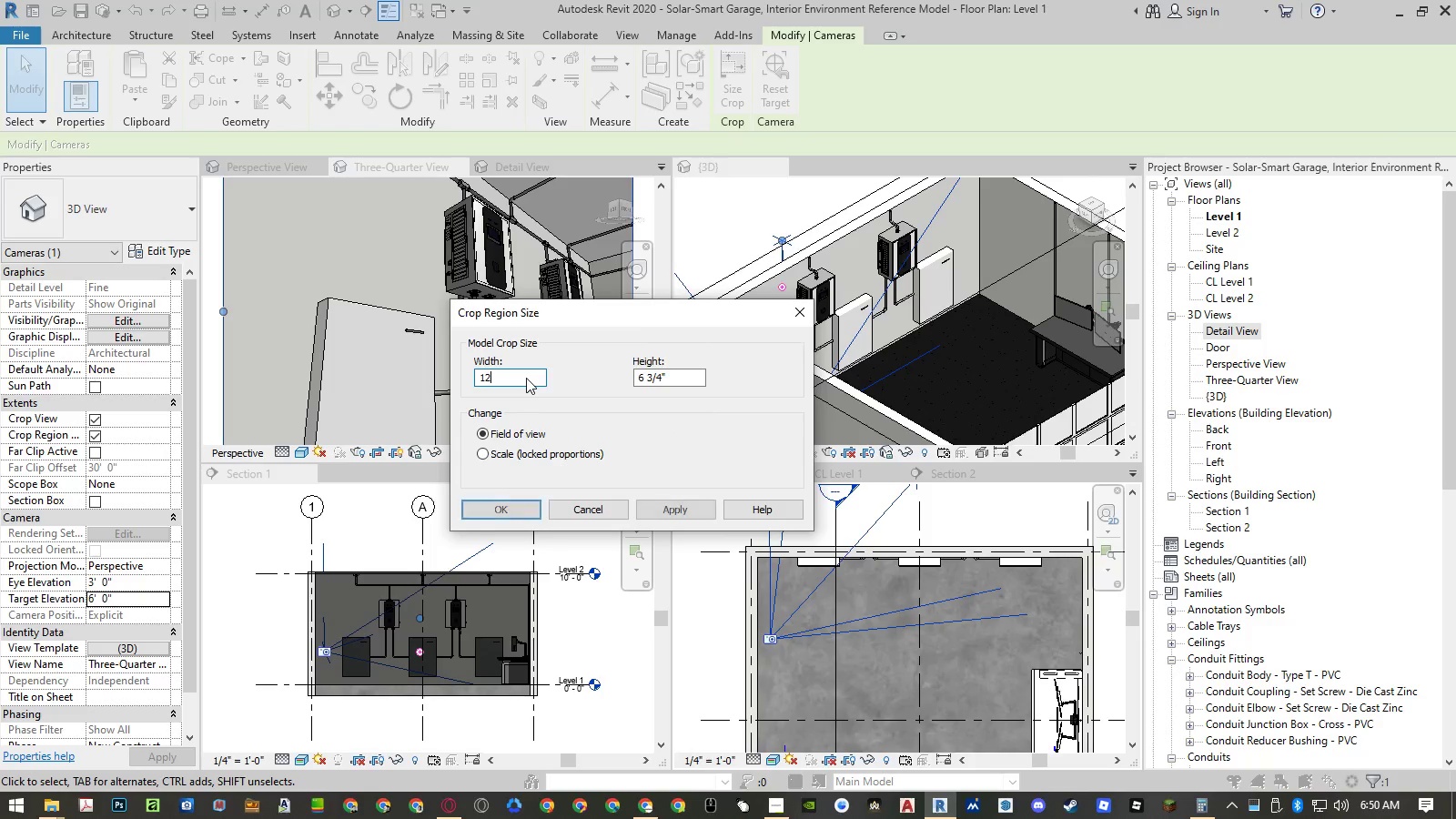 
key(NumpadEnter)
 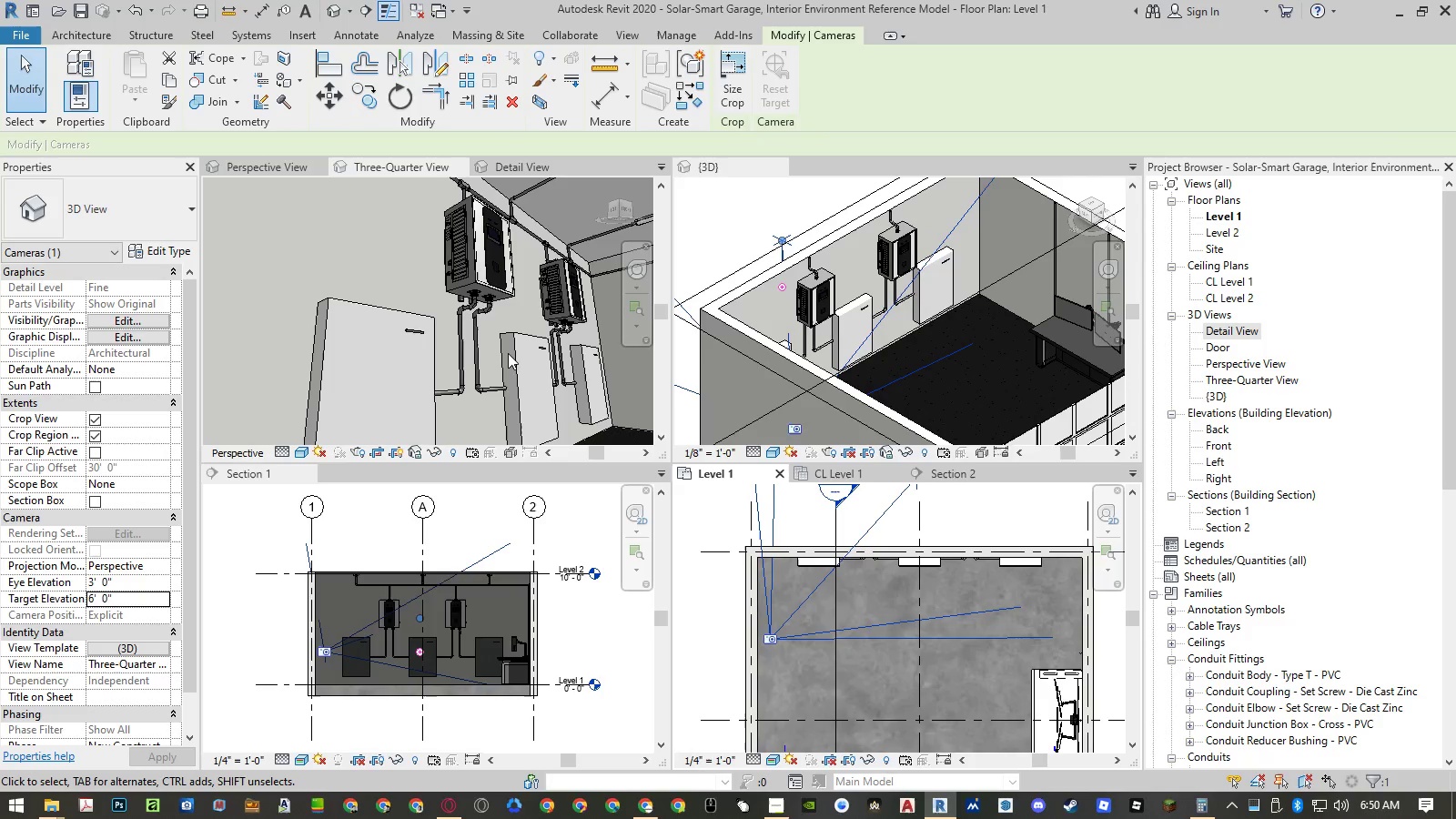 
double_click([508, 353])
 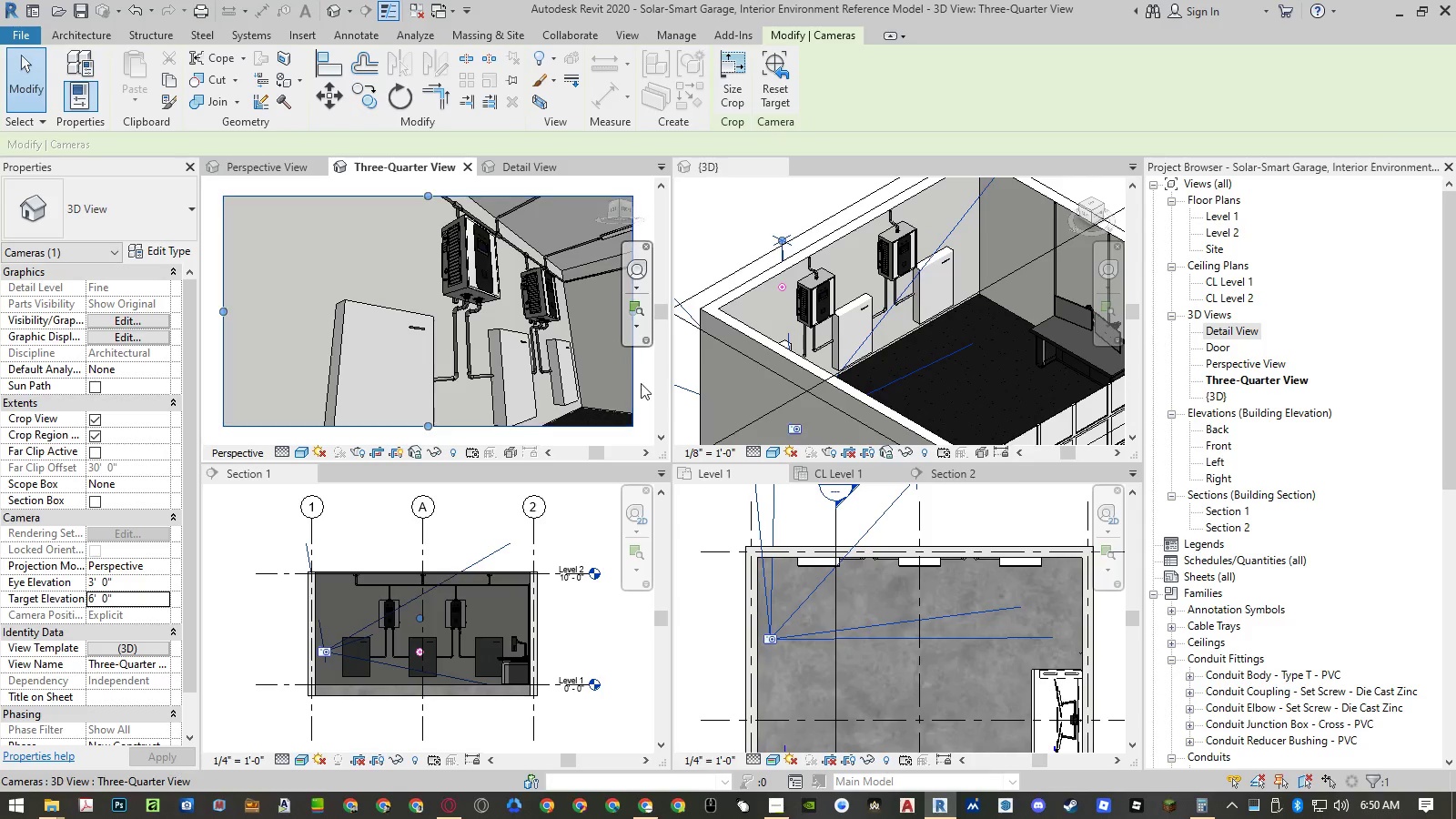 
left_click([642, 383])
 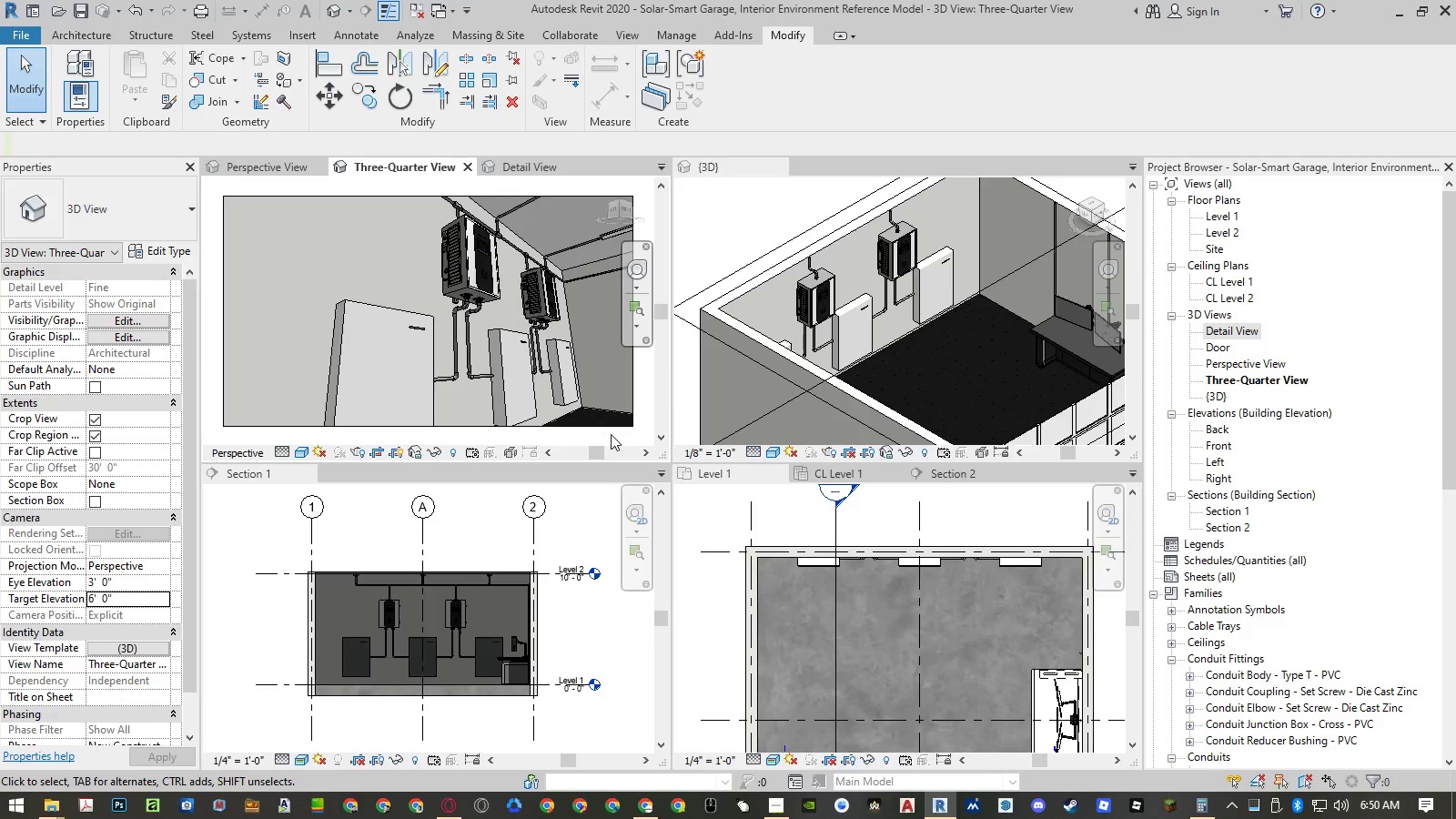 
left_click([611, 430])
 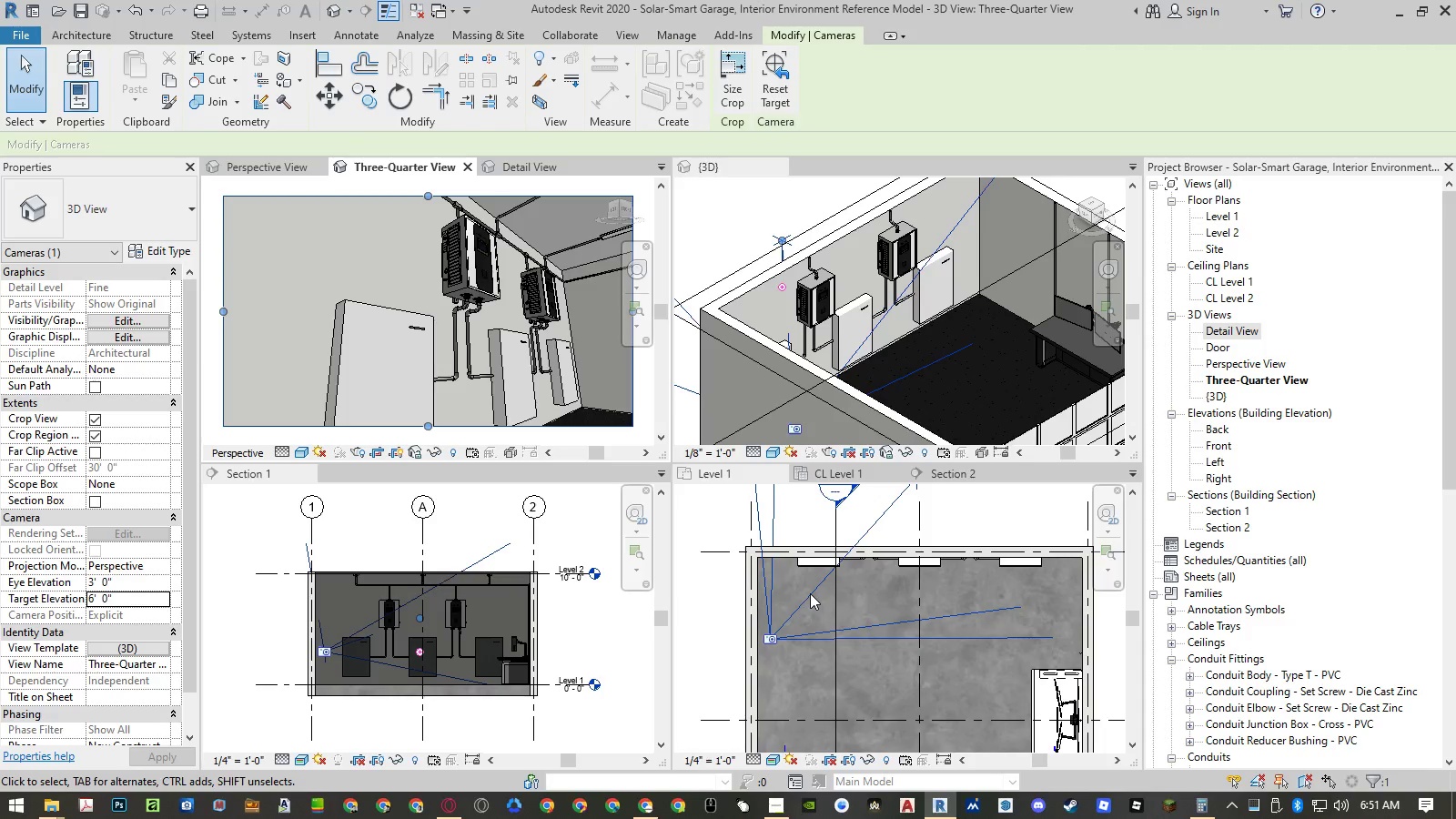 
left_click([810, 593])
 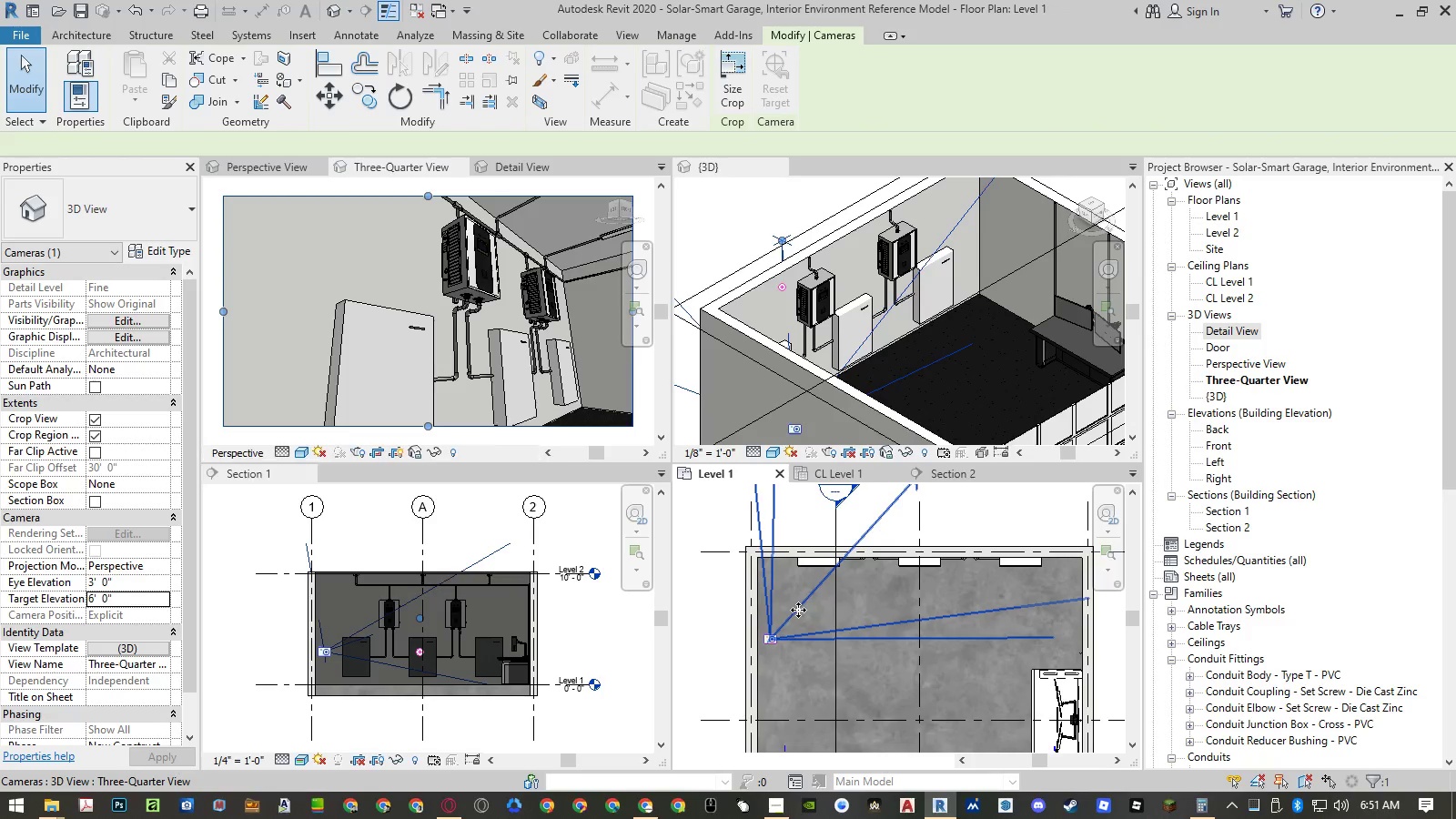 
scroll: coordinate [798, 610], scroll_direction: down, amount: 4.0
 